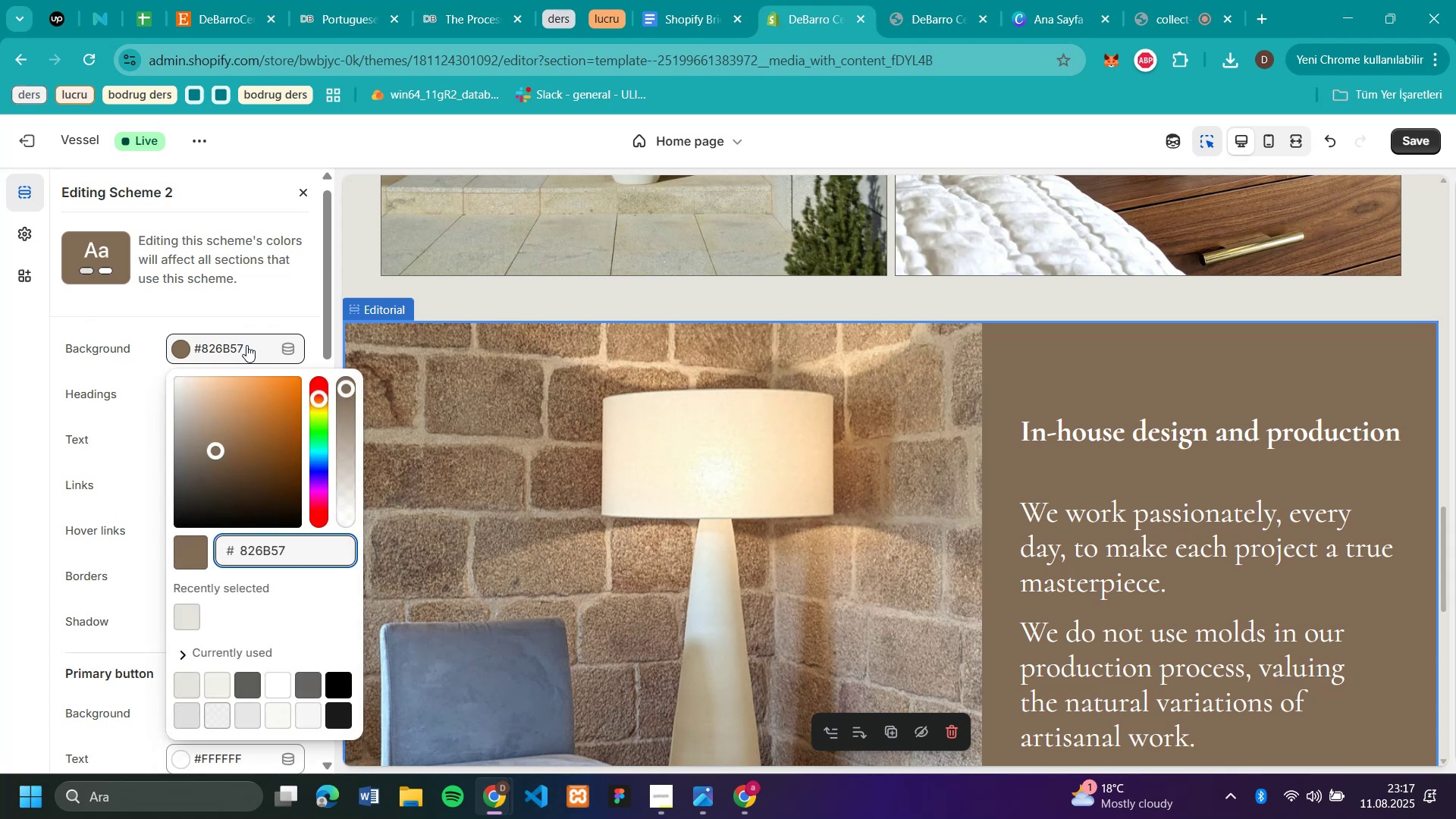 
left_click_drag(start_coordinate=[246, 345], to_coordinate=[223, 353])
 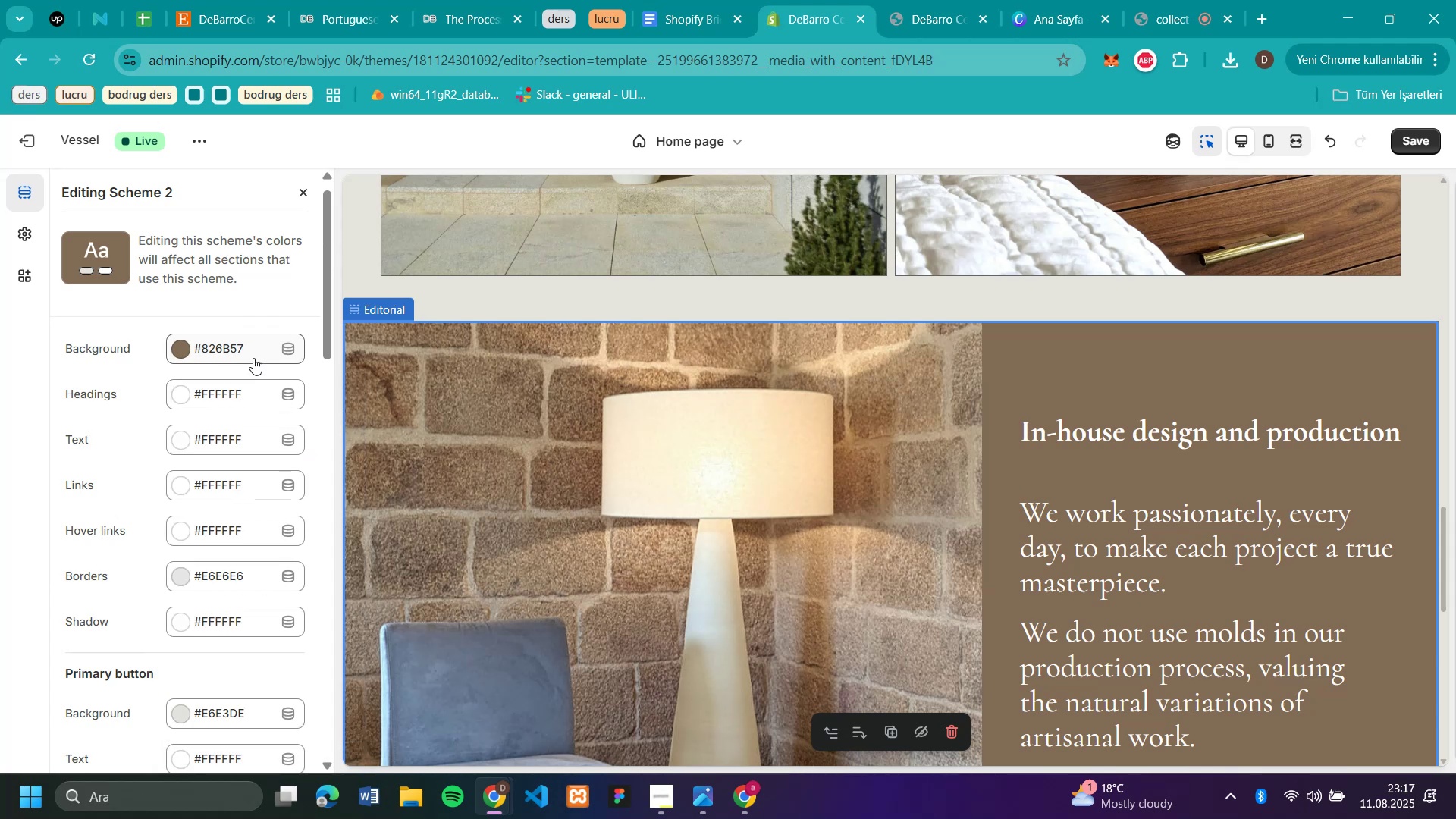 
left_click([253, 358])
 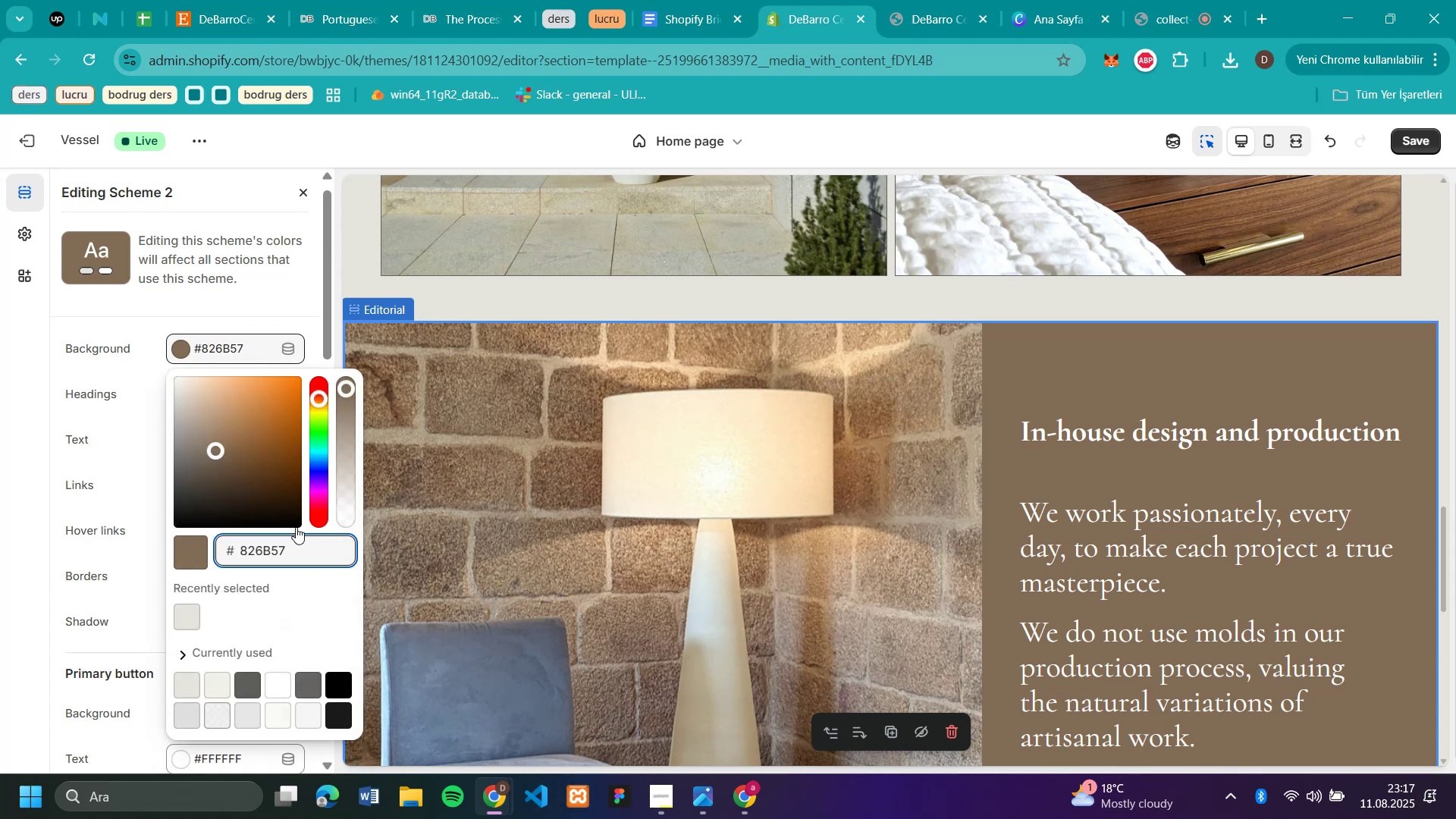 
left_click_drag(start_coordinate=[290, 552], to_coordinate=[224, 554])
 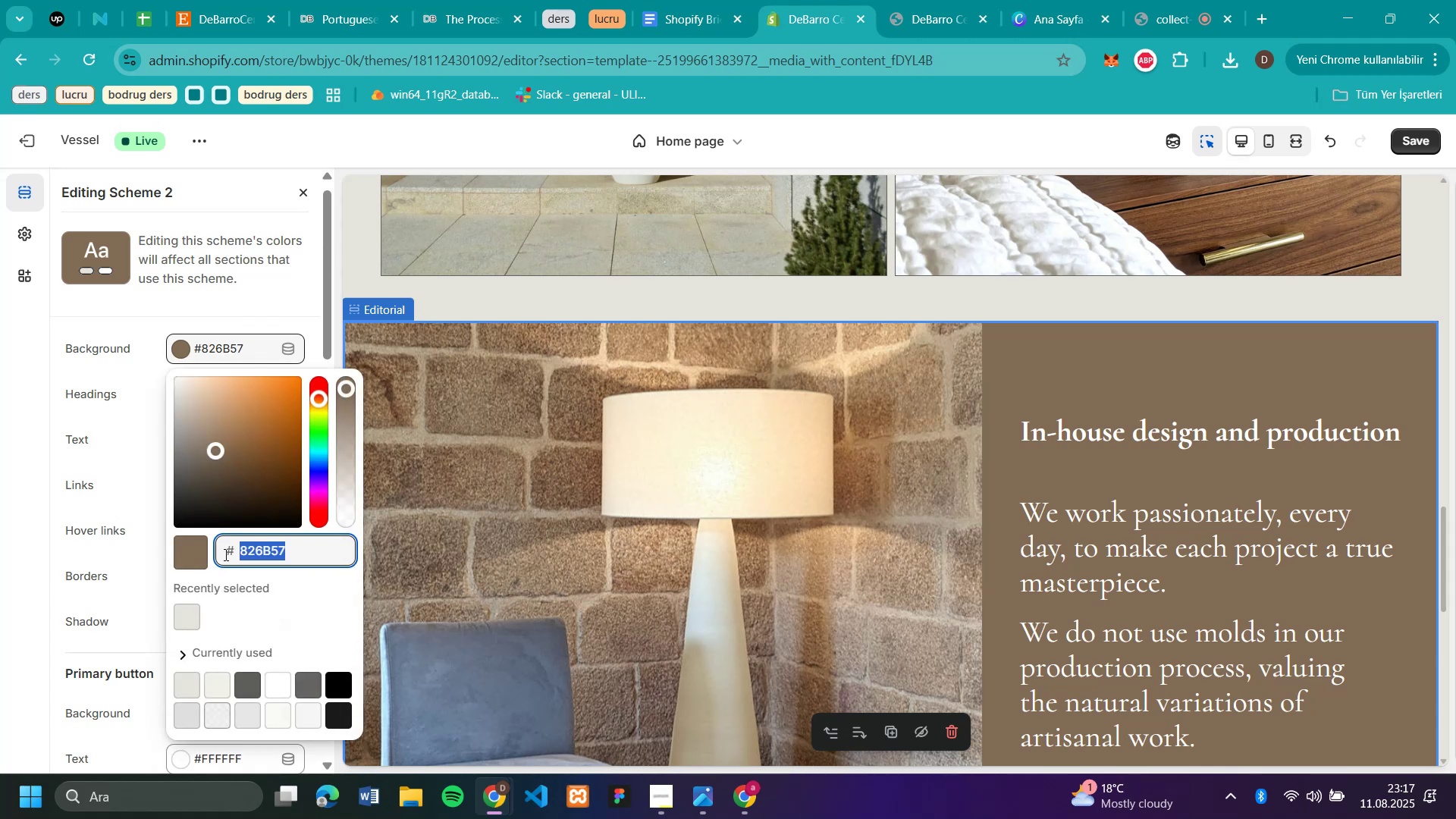 
key(Control+C)
 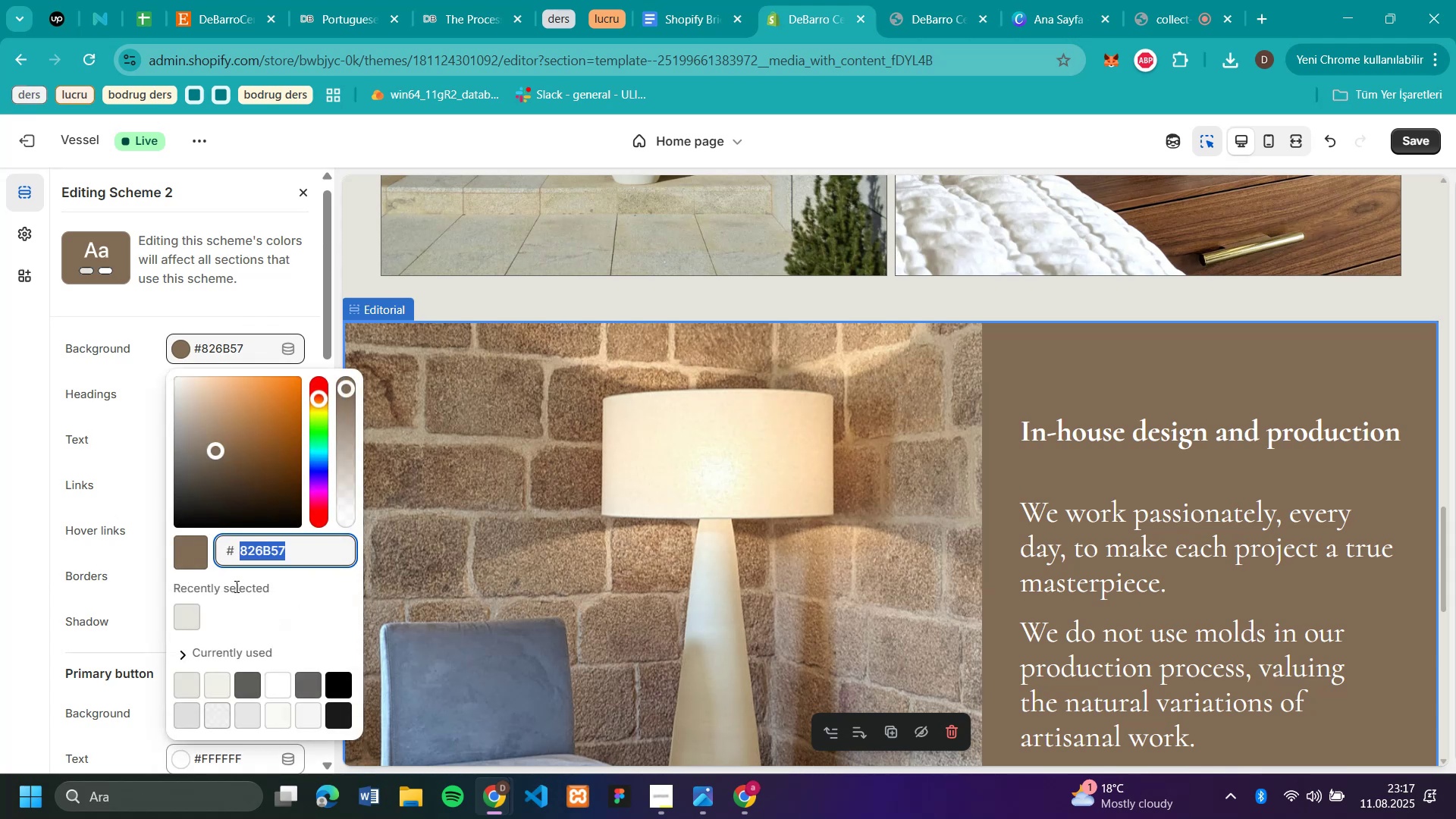 
scroll: coordinate [235, 586], scroll_direction: down, amount: 1.0
 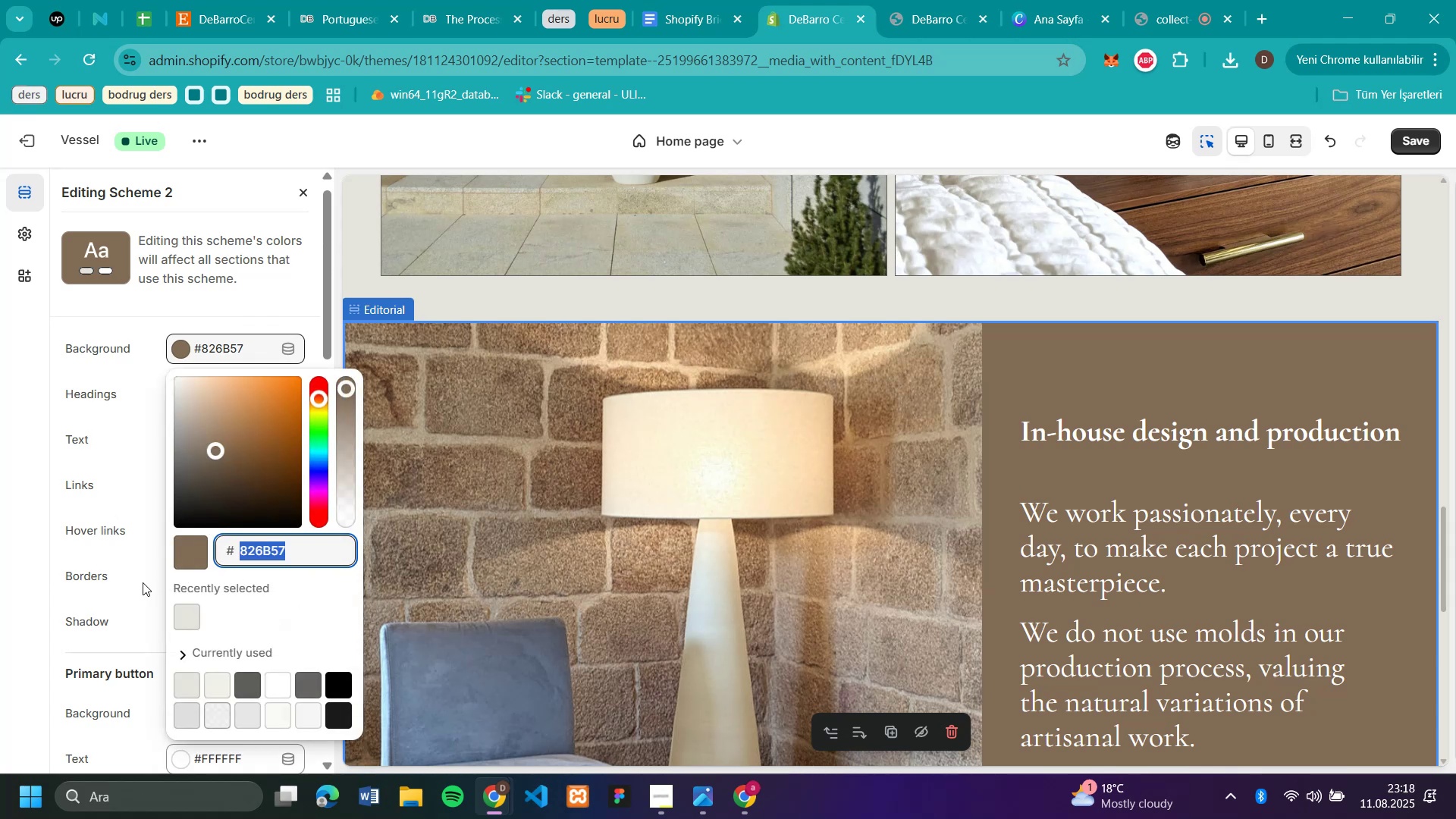 
left_click([143, 582])
 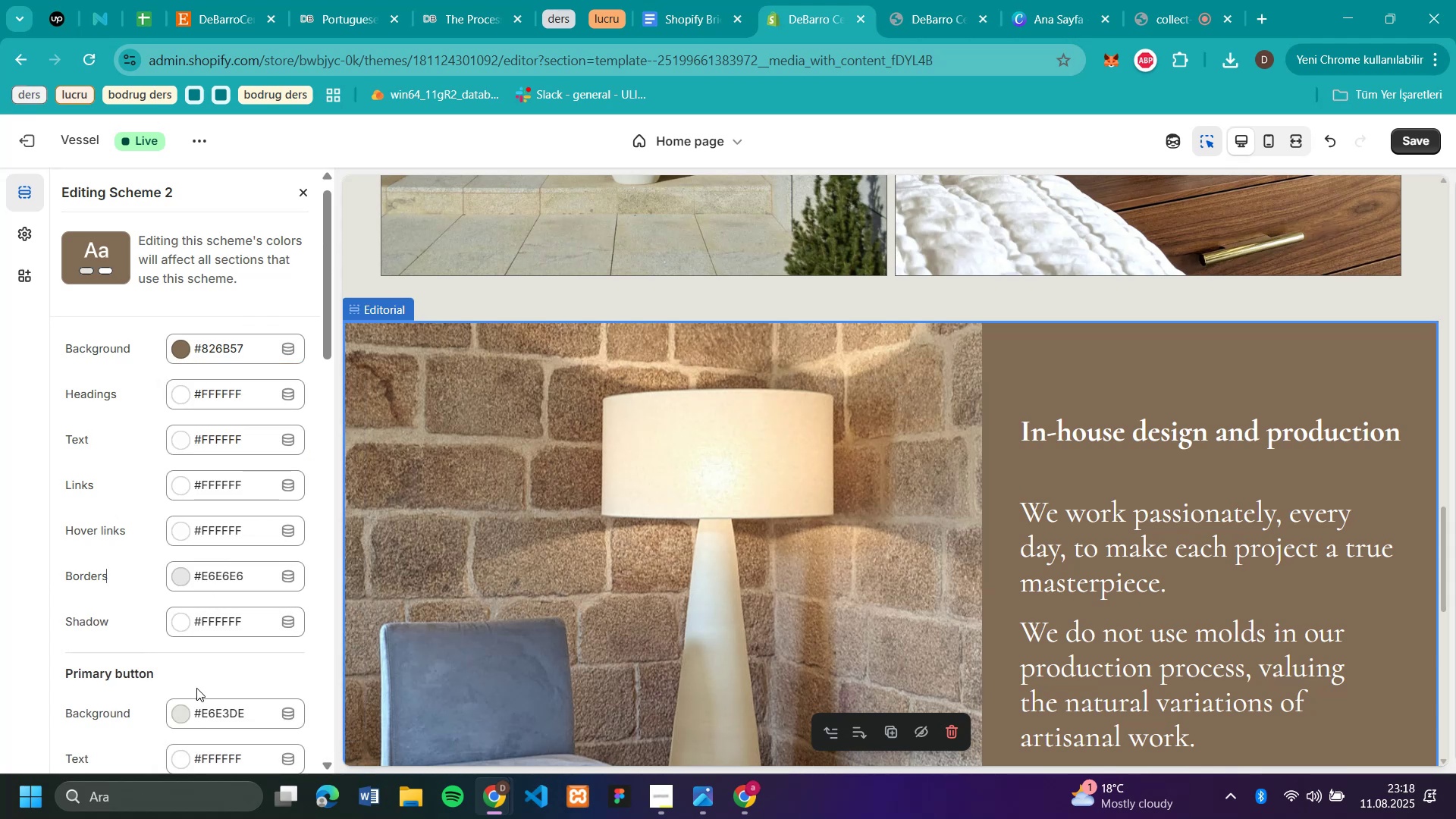 
left_click([222, 718])
 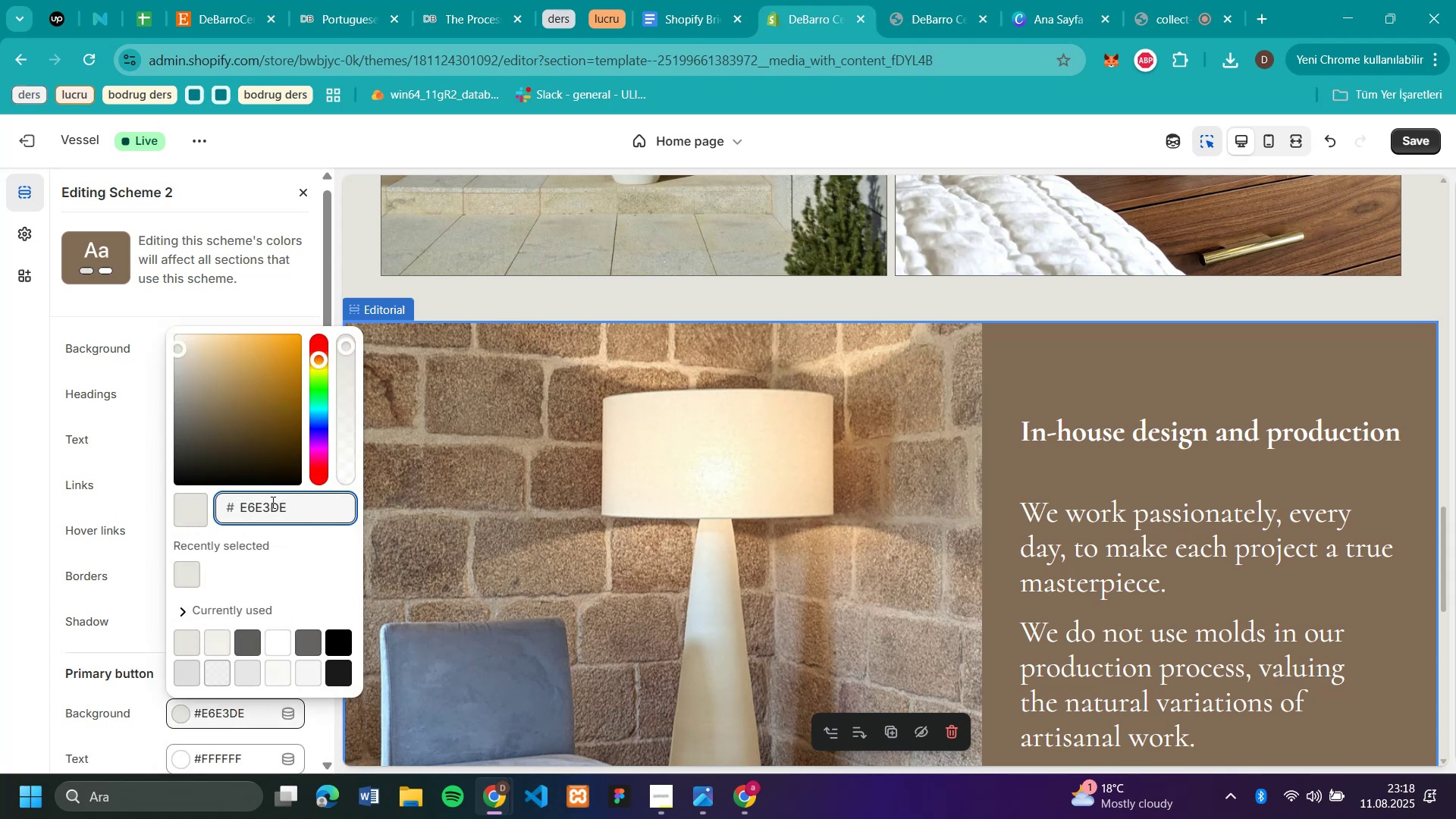 
left_click_drag(start_coordinate=[293, 505], to_coordinate=[230, 520])
 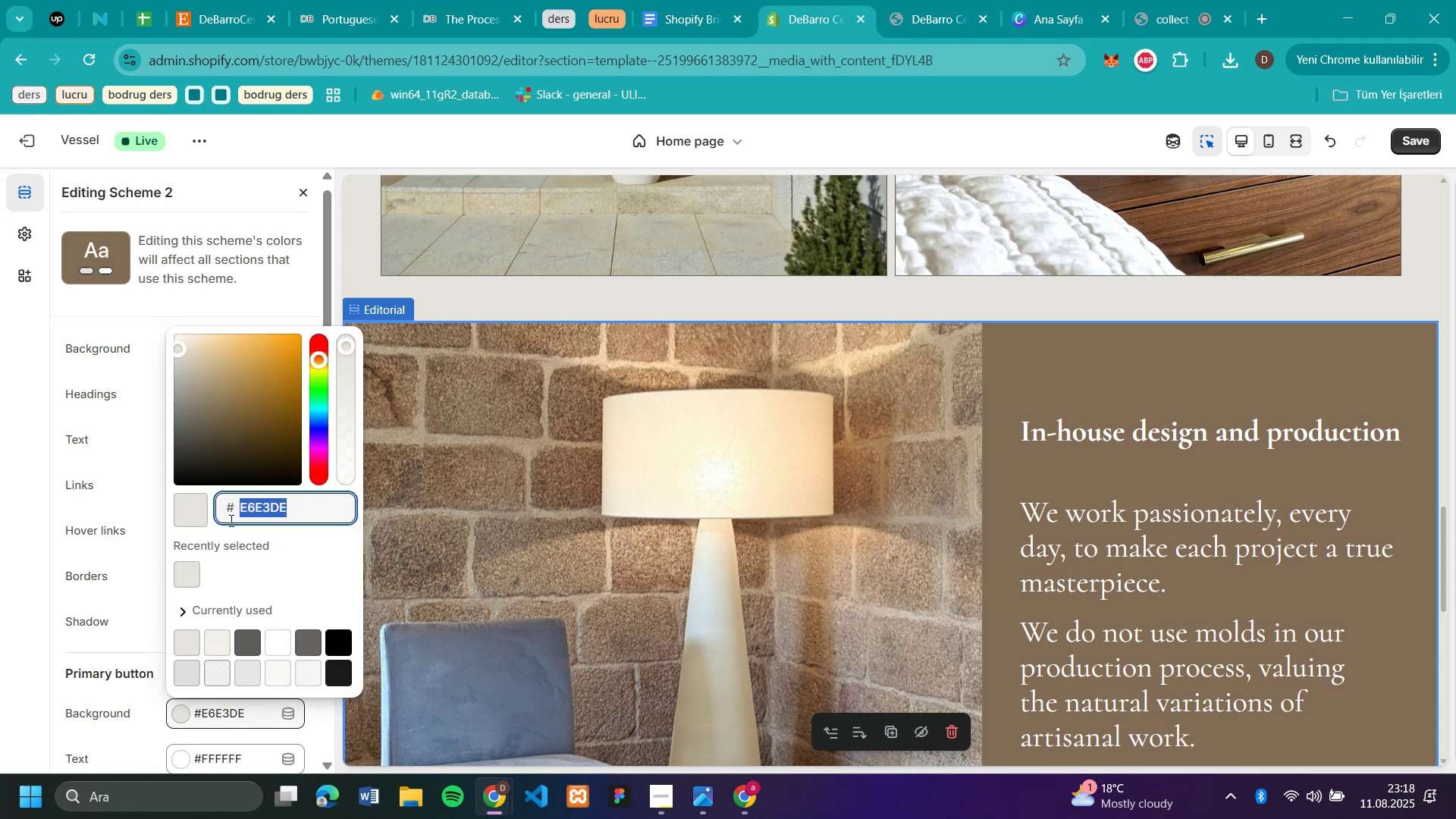 
key(Control+V)
 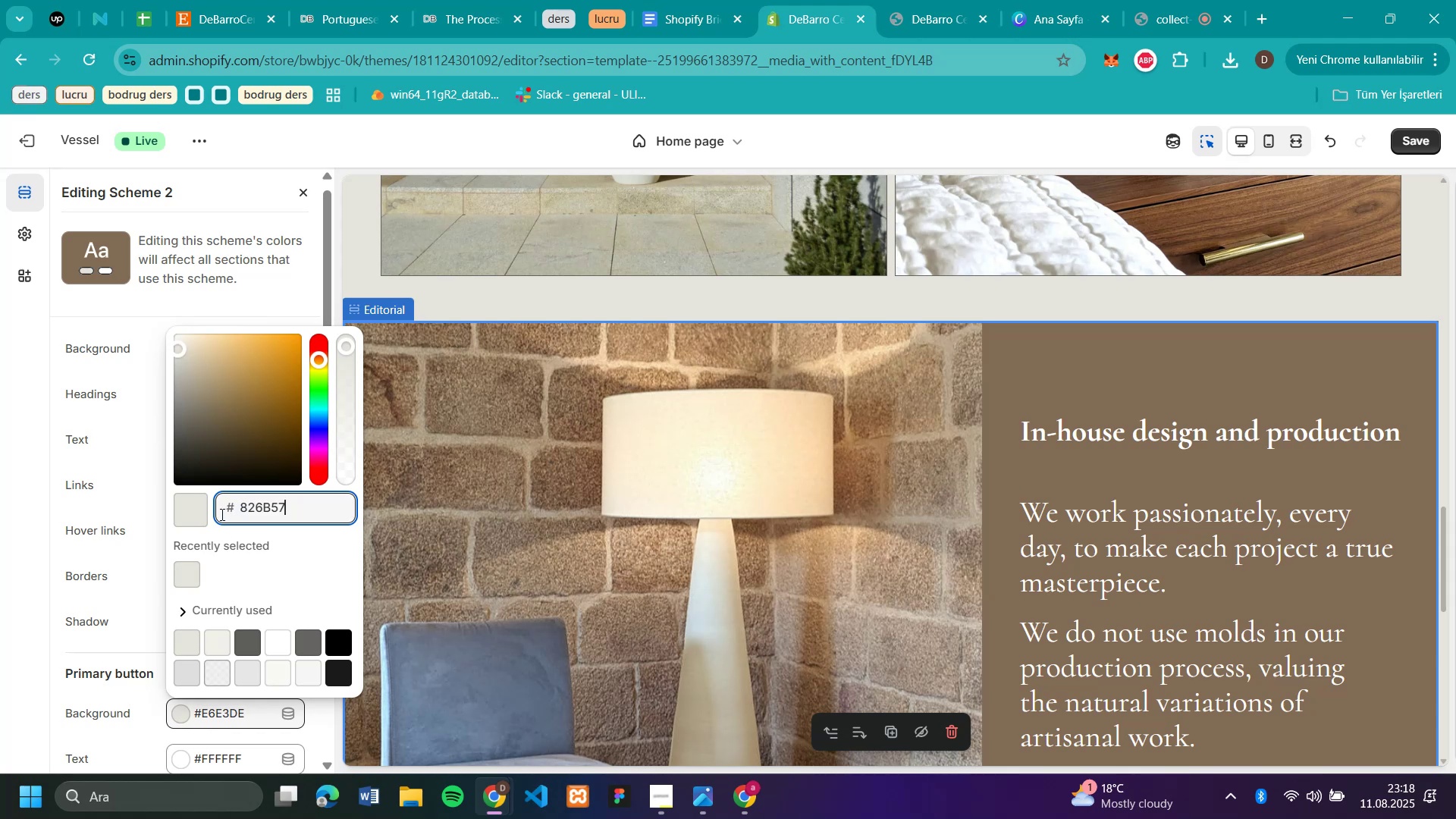 
left_click([178, 507])
 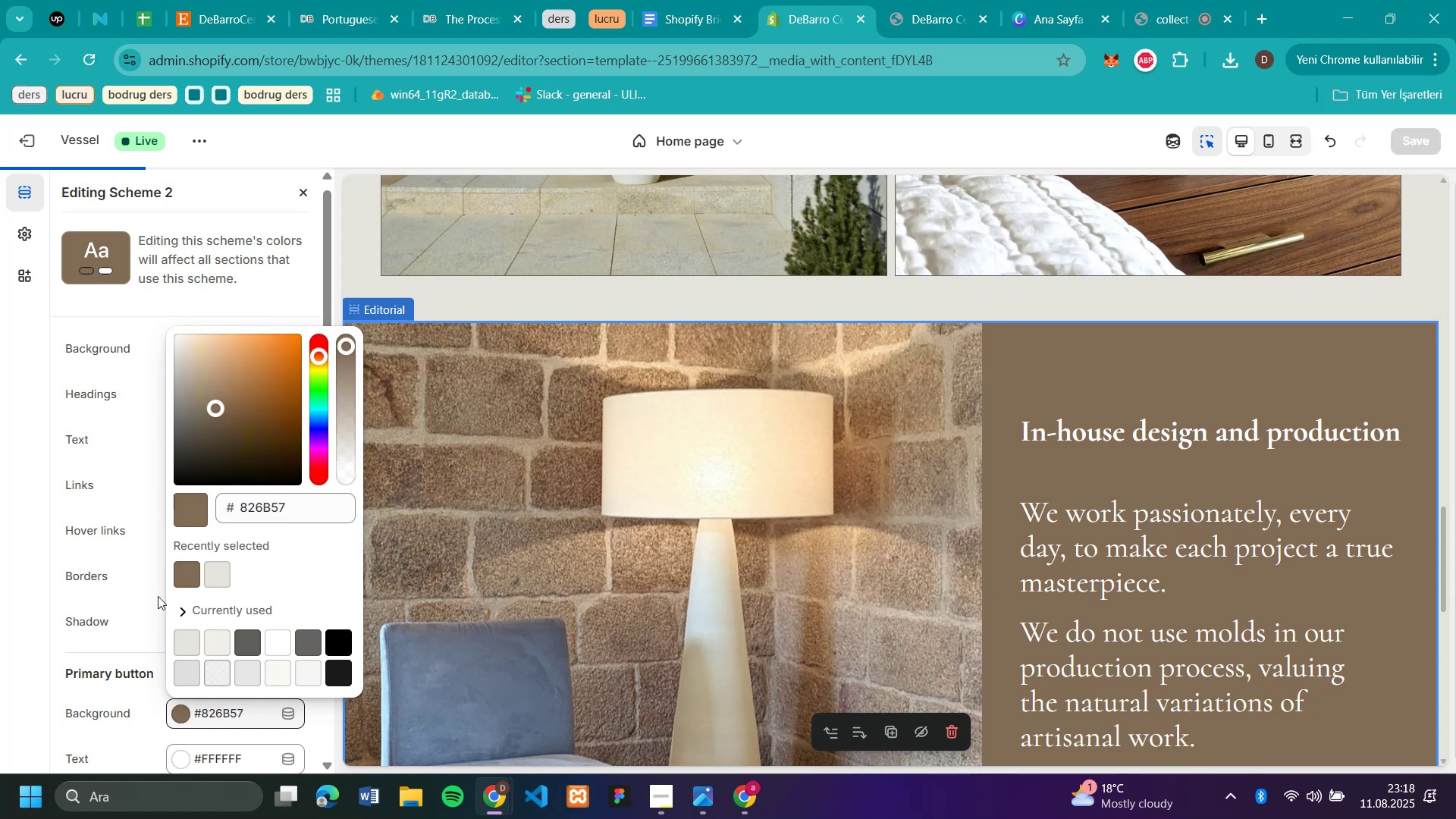 
scroll: coordinate [158, 596], scroll_direction: down, amount: 2.0
 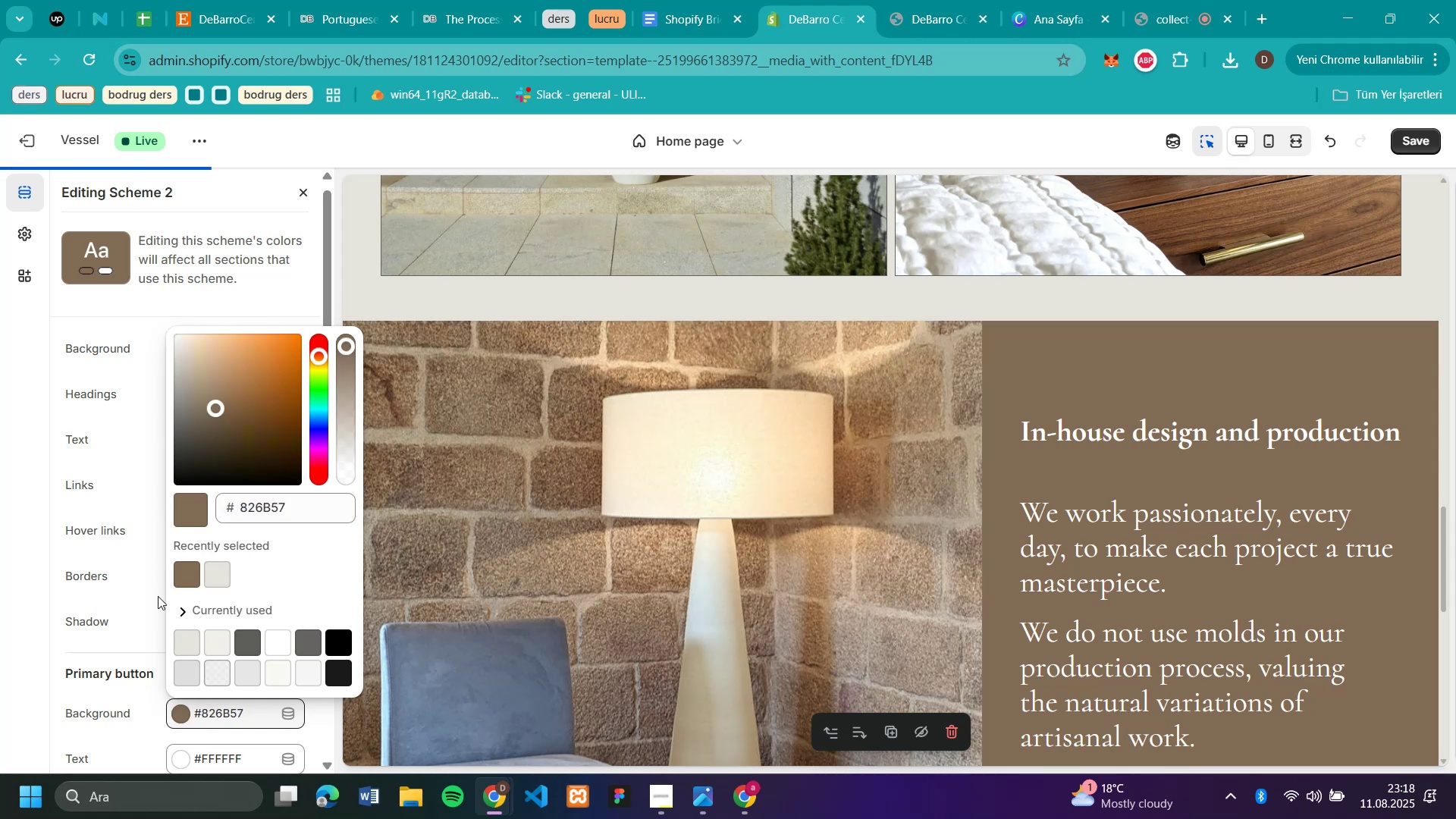 
left_click([158, 596])
 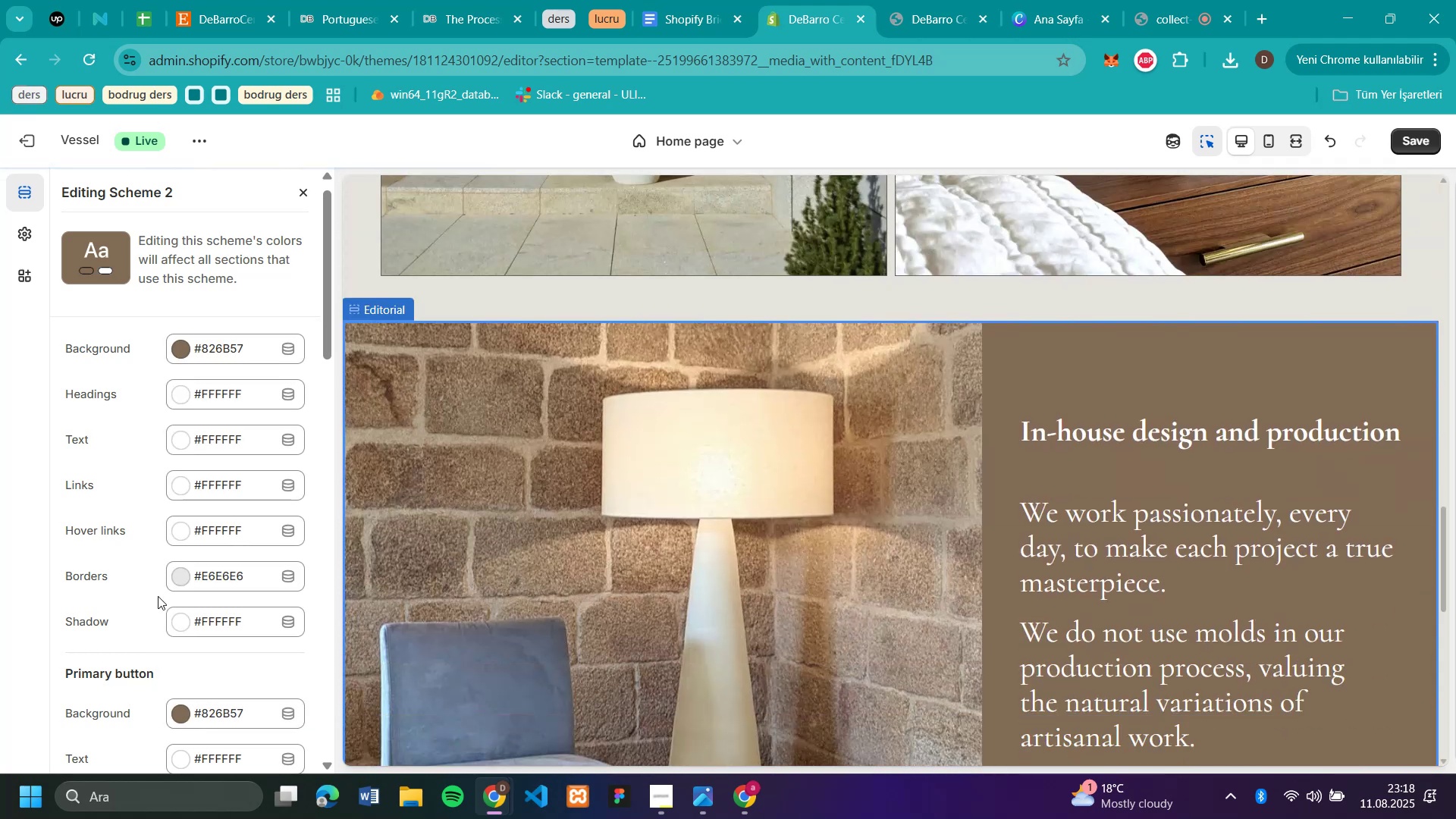 
scroll: coordinate [126, 608], scroll_direction: down, amount: 3.0
 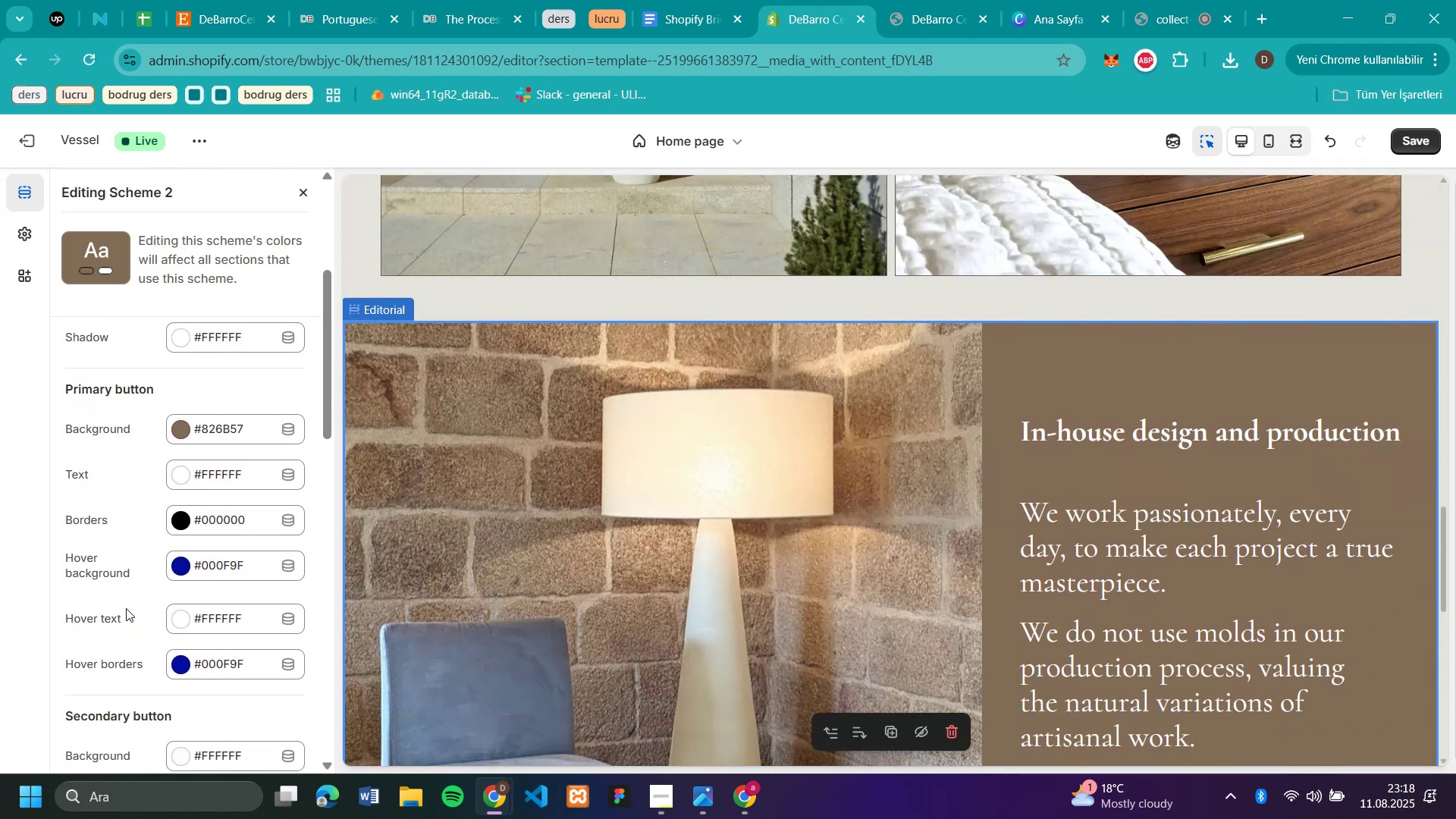 
scroll: coordinate [126, 608], scroll_direction: up, amount: 1.0
 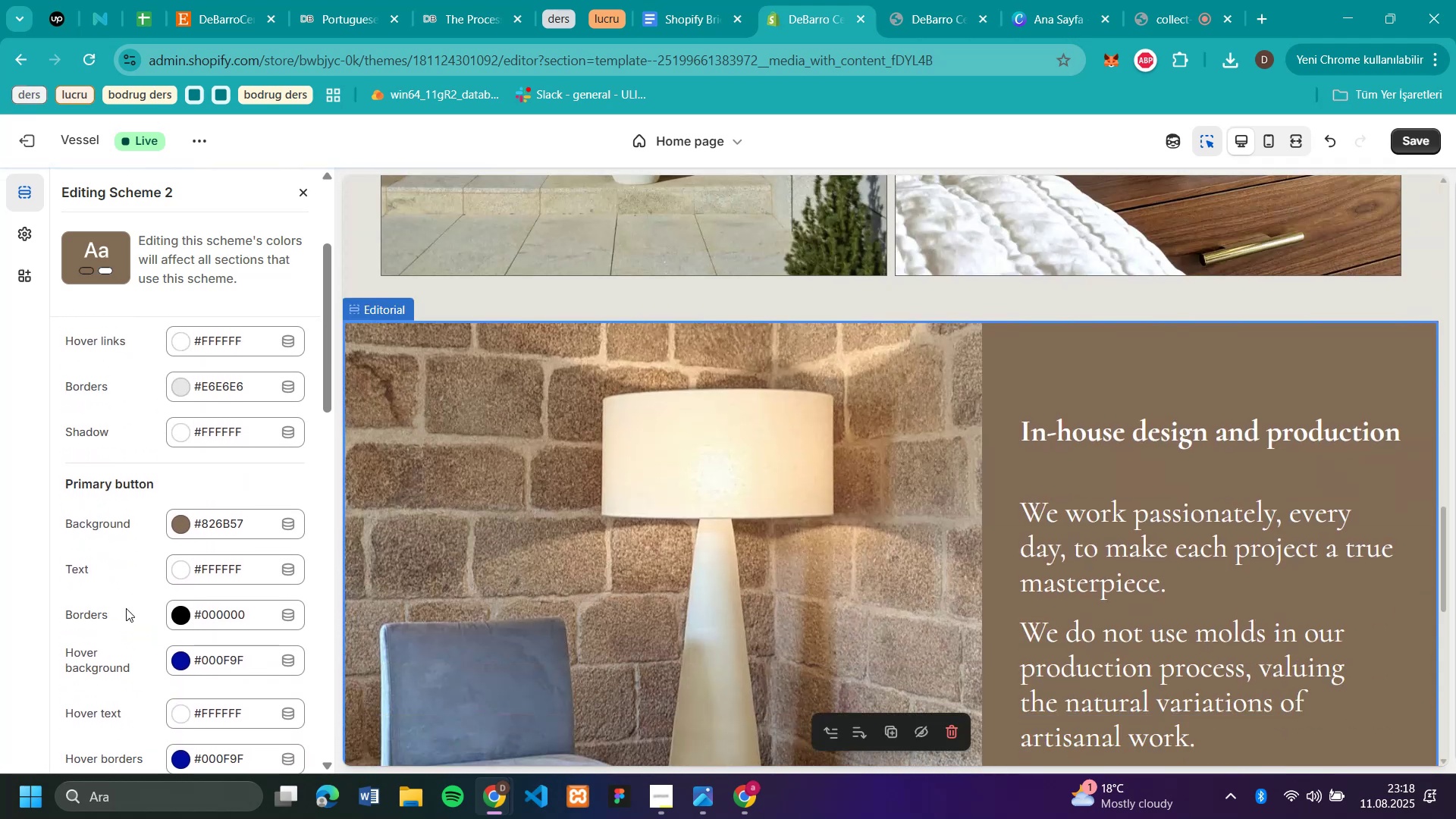 
scroll: coordinate [810, 586], scroll_direction: down, amount: 3.0
 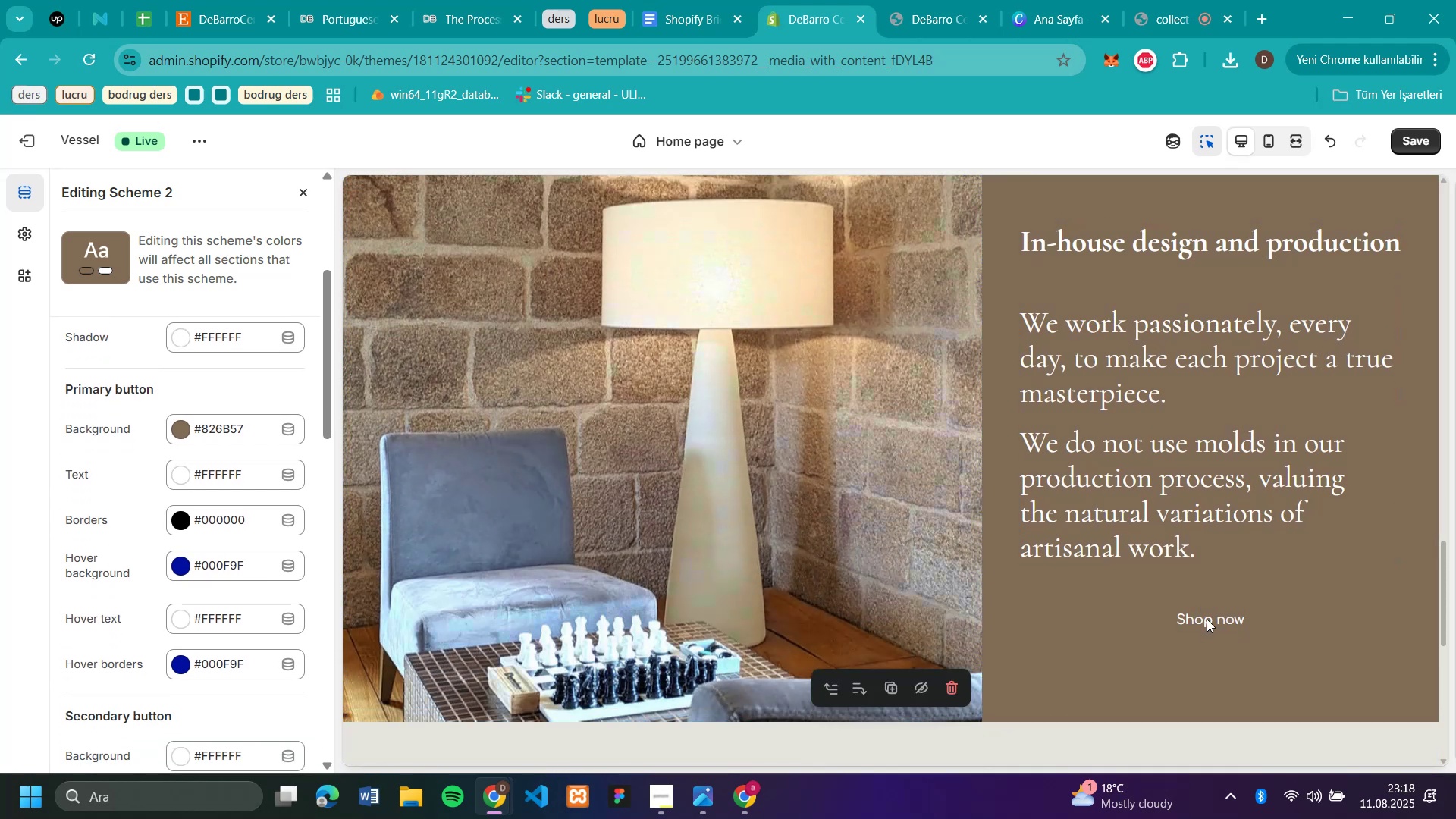 
left_click([1207, 619])
 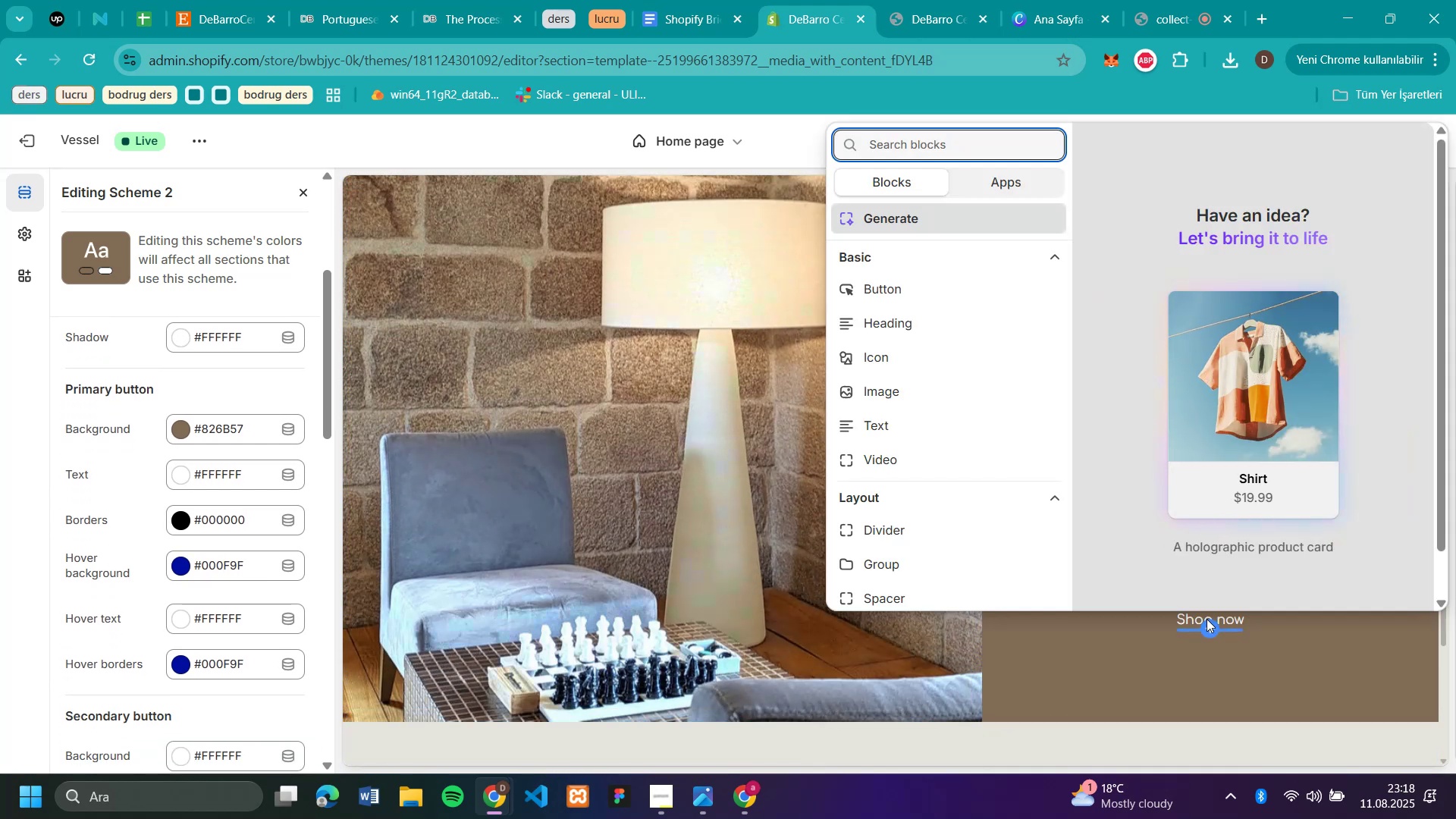 
left_click([1113, 649])
 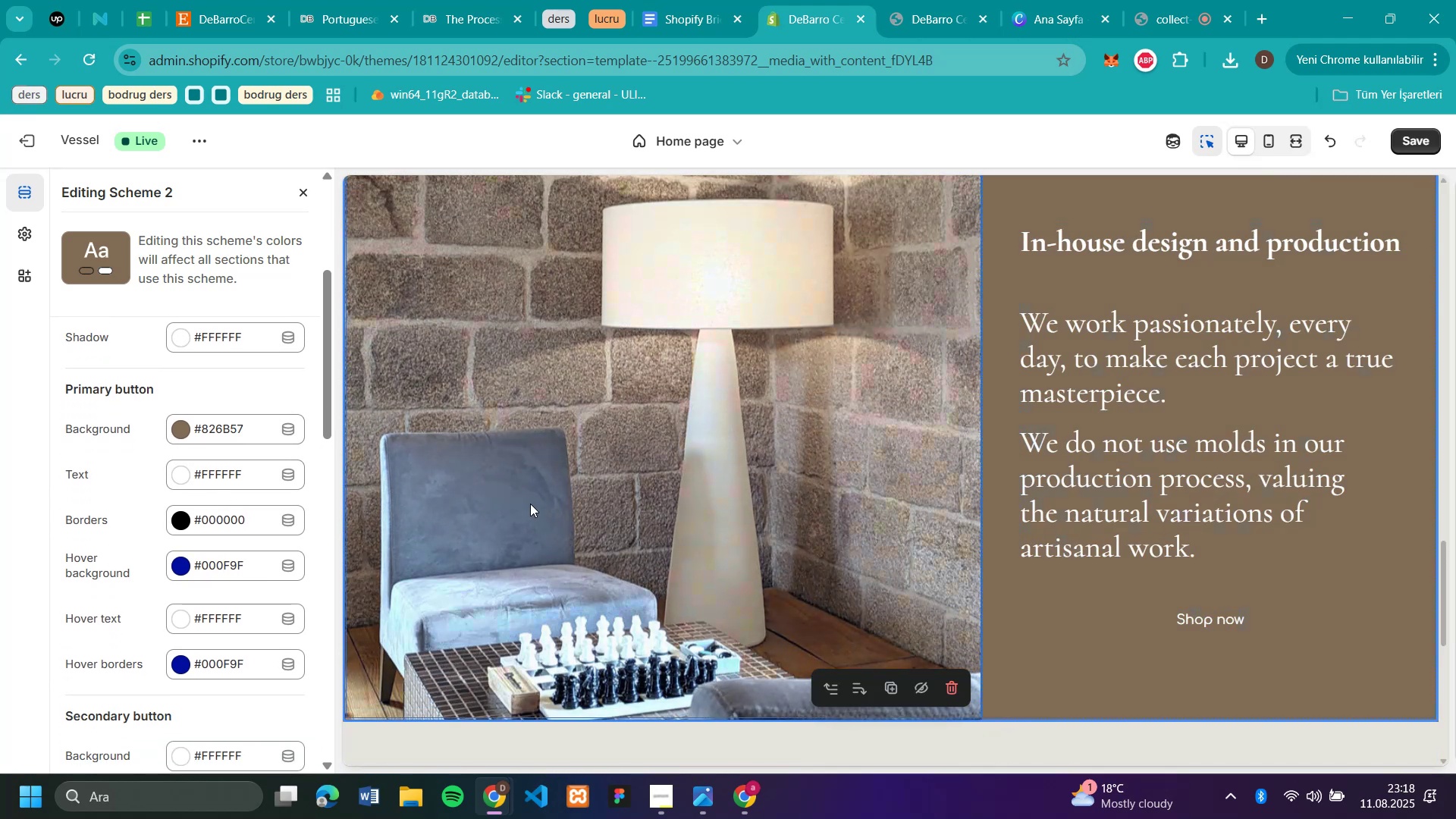 
scroll: coordinate [235, 487], scroll_direction: up, amount: 3.0
 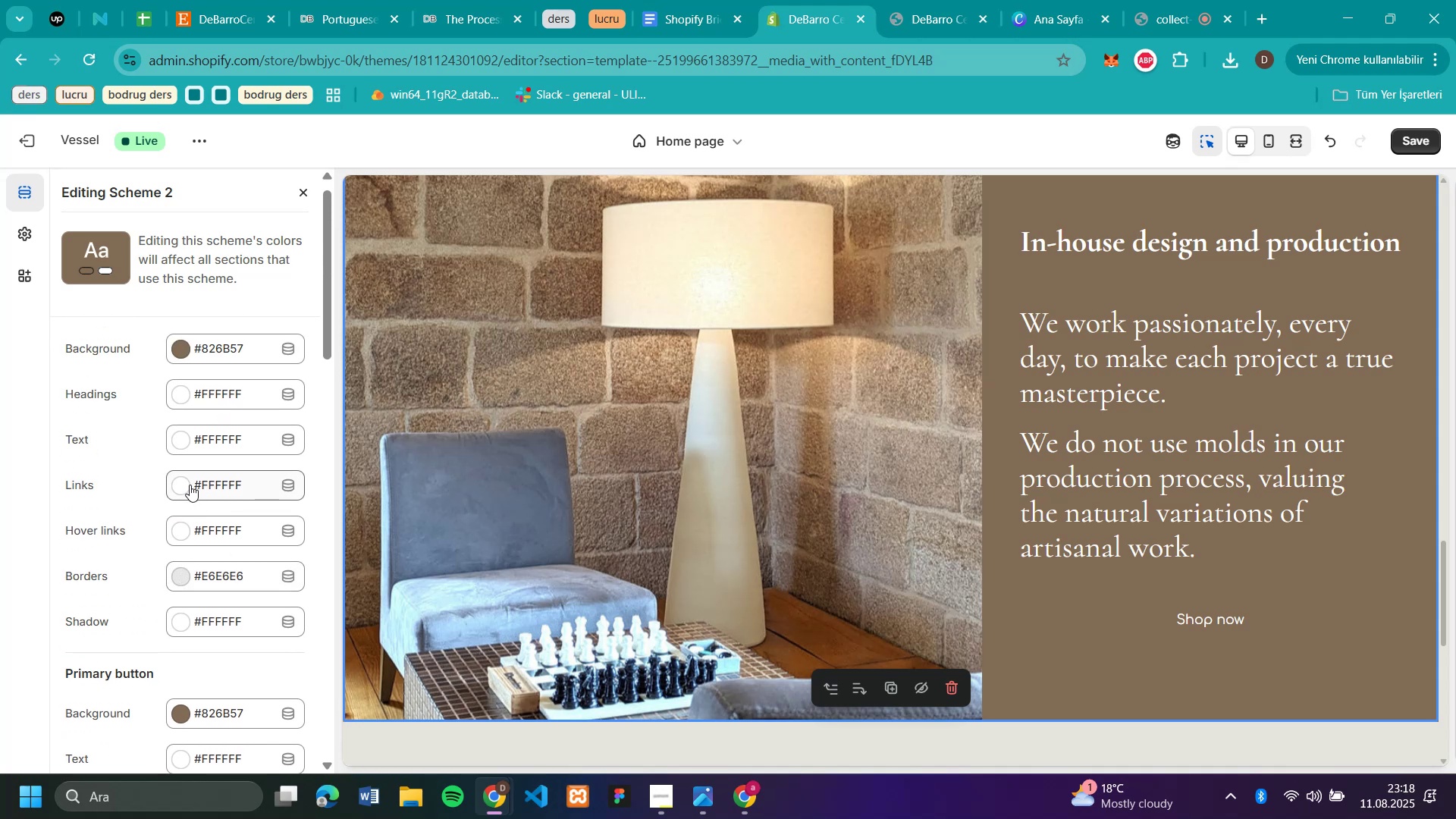 
wait(5.38)
 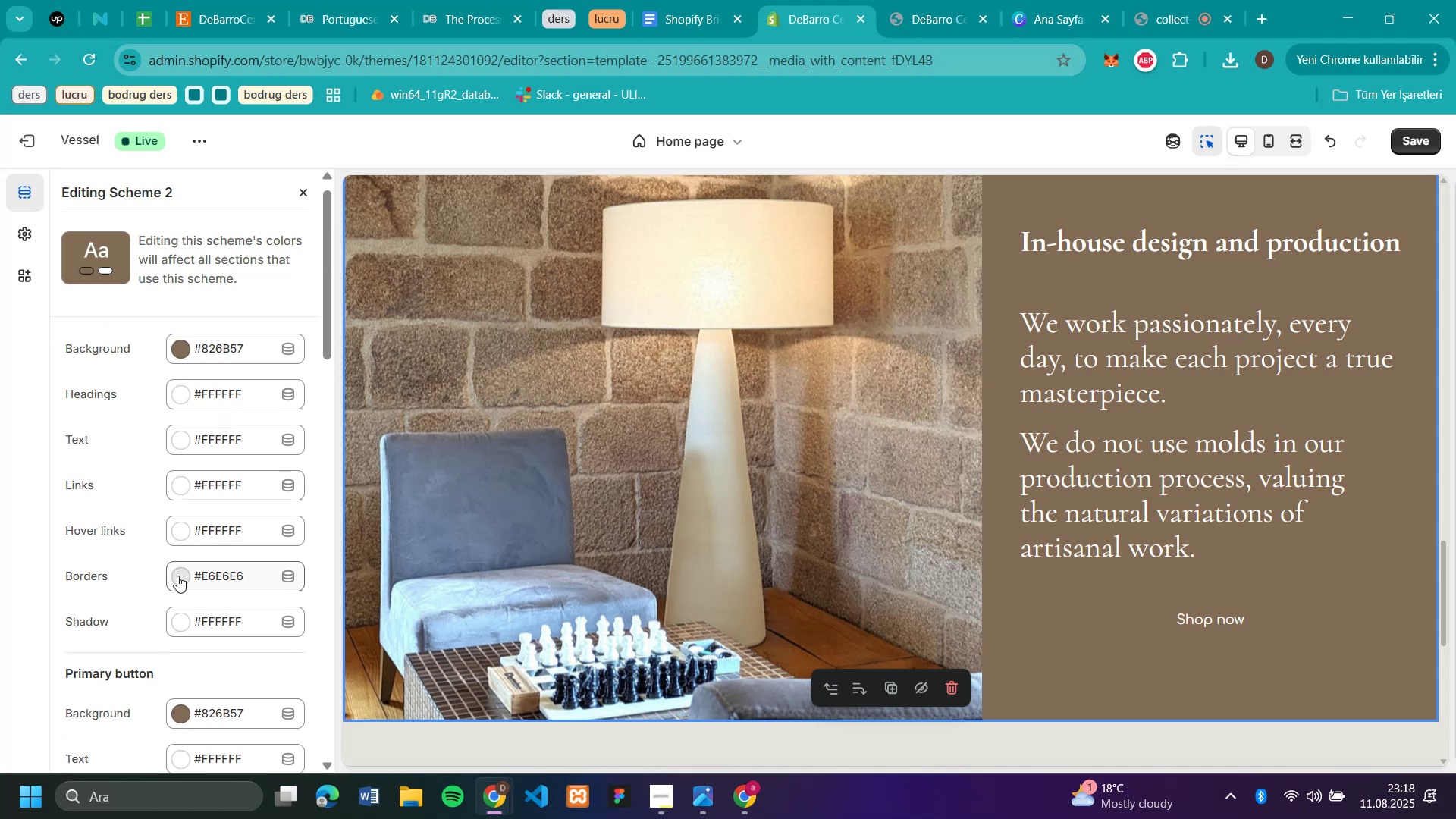 
left_click([181, 579])
 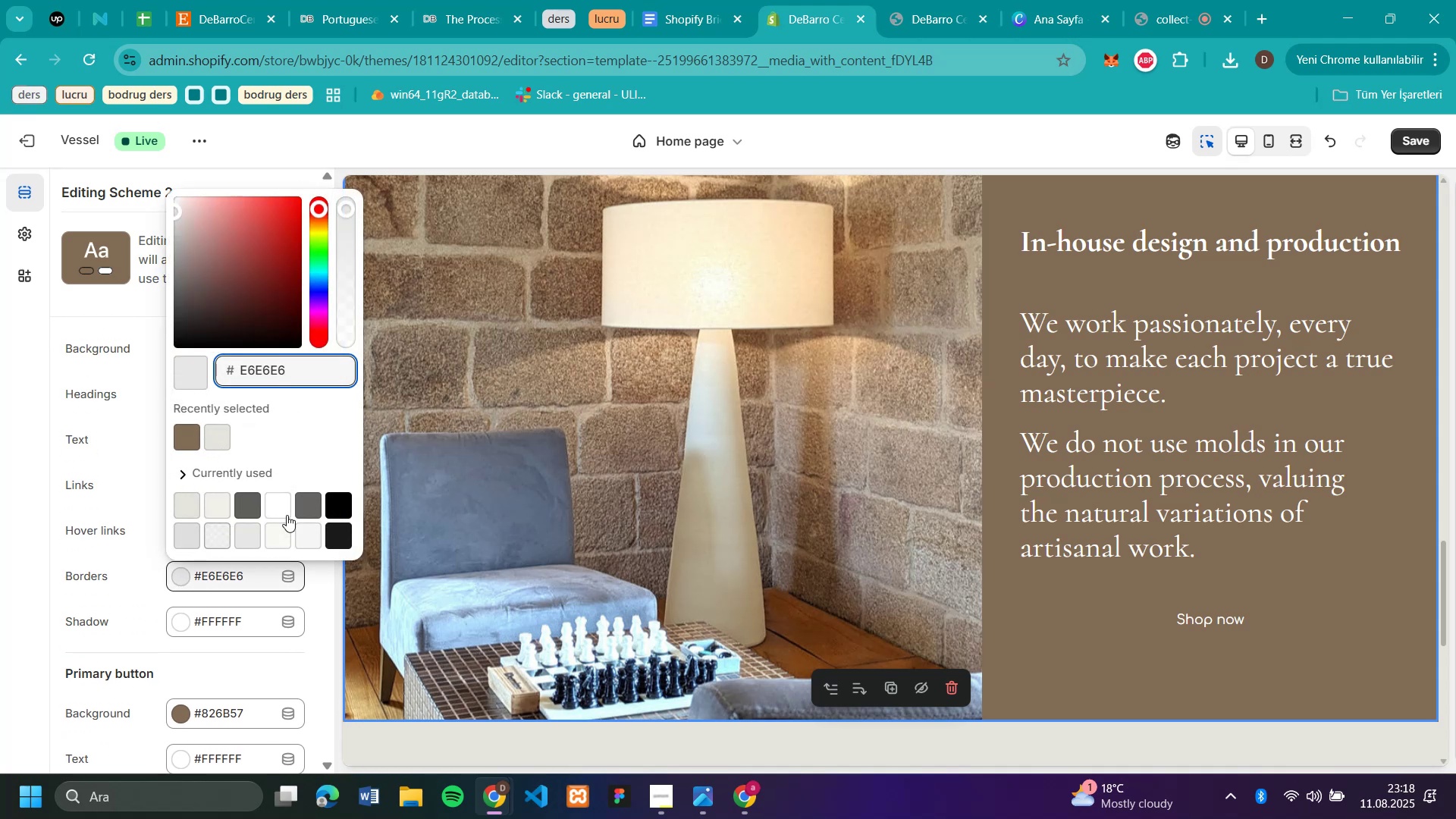 
left_click([277, 511])
 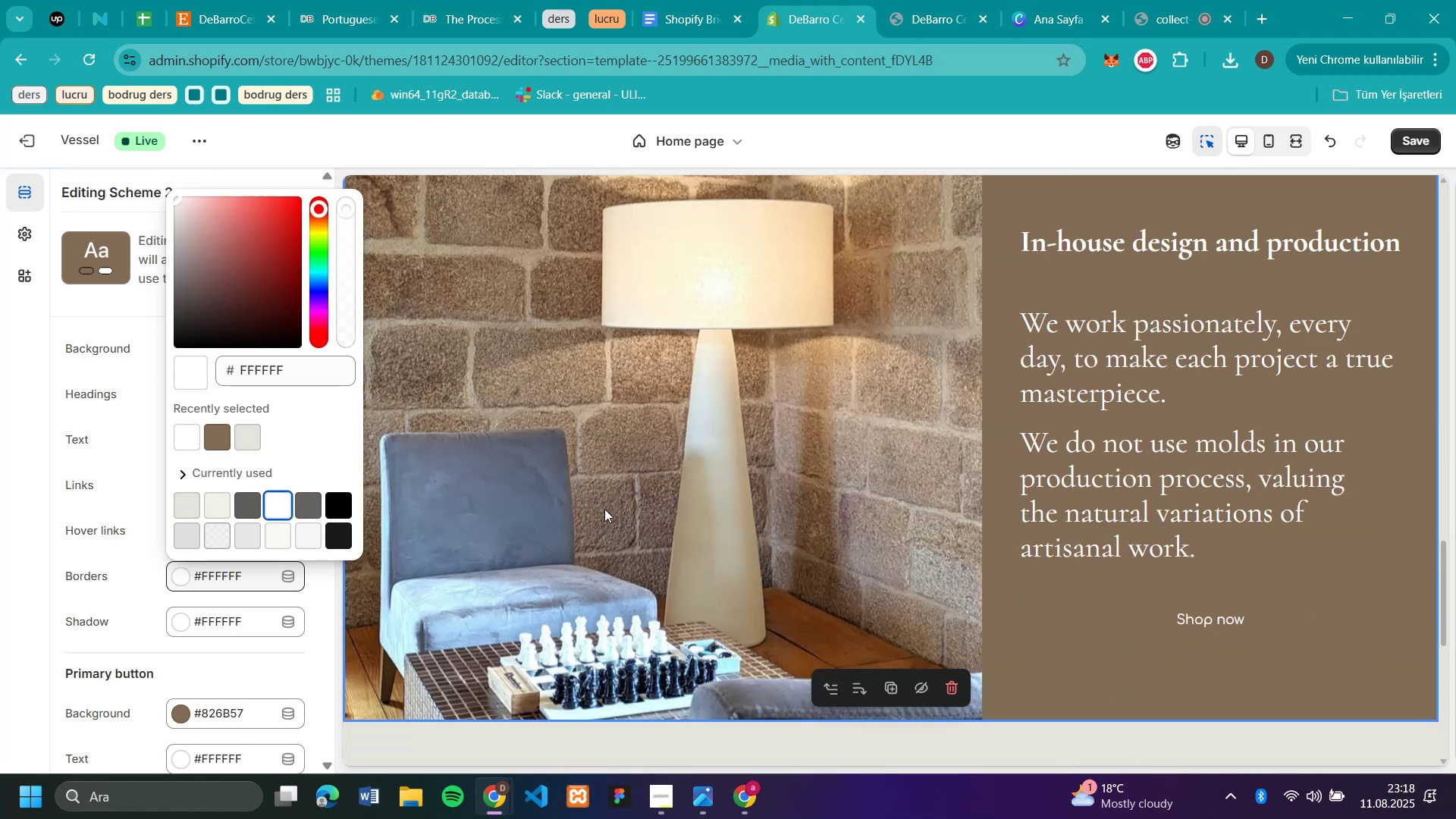 
wait(6.83)
 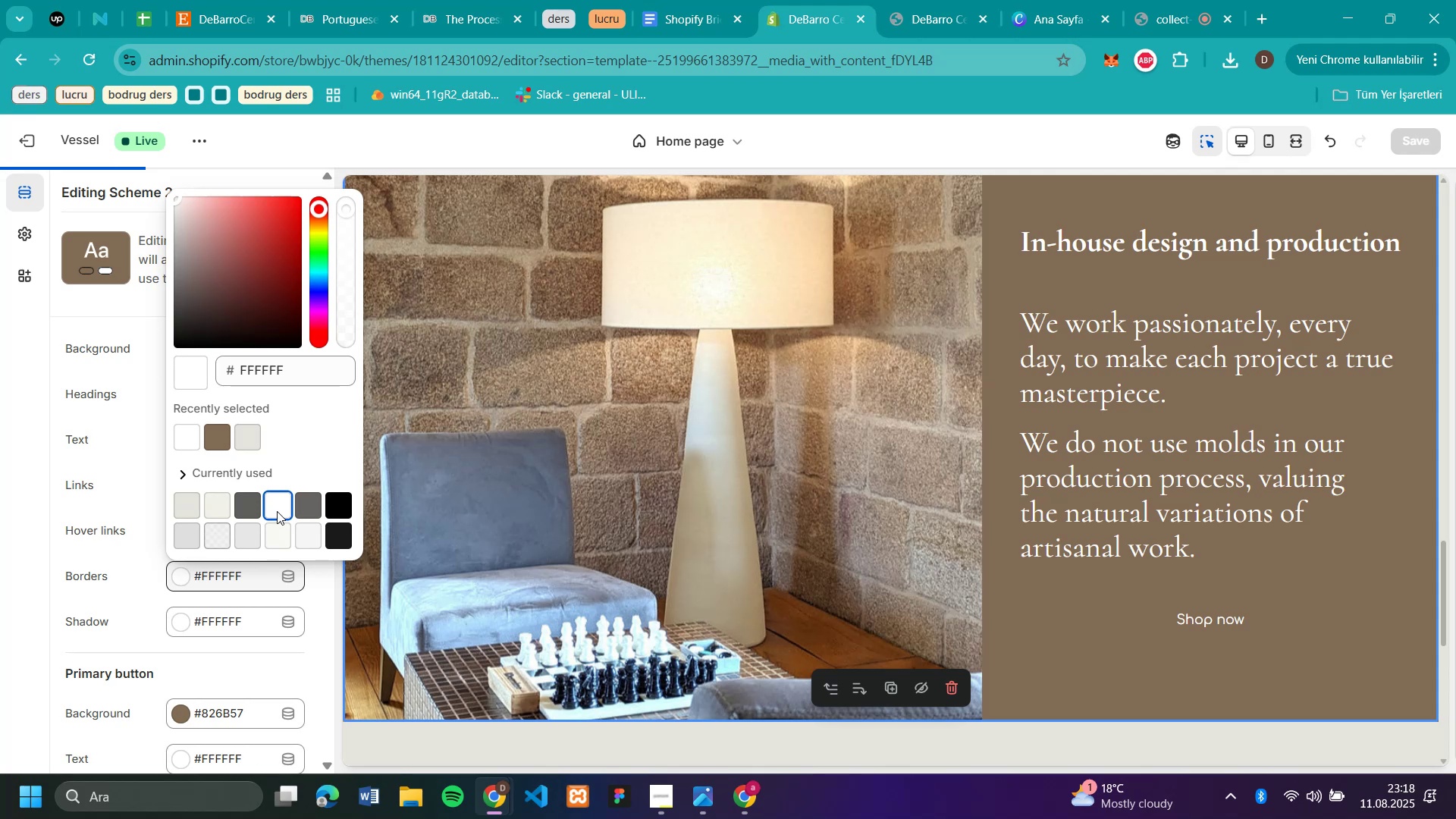 
left_click([197, 507])
 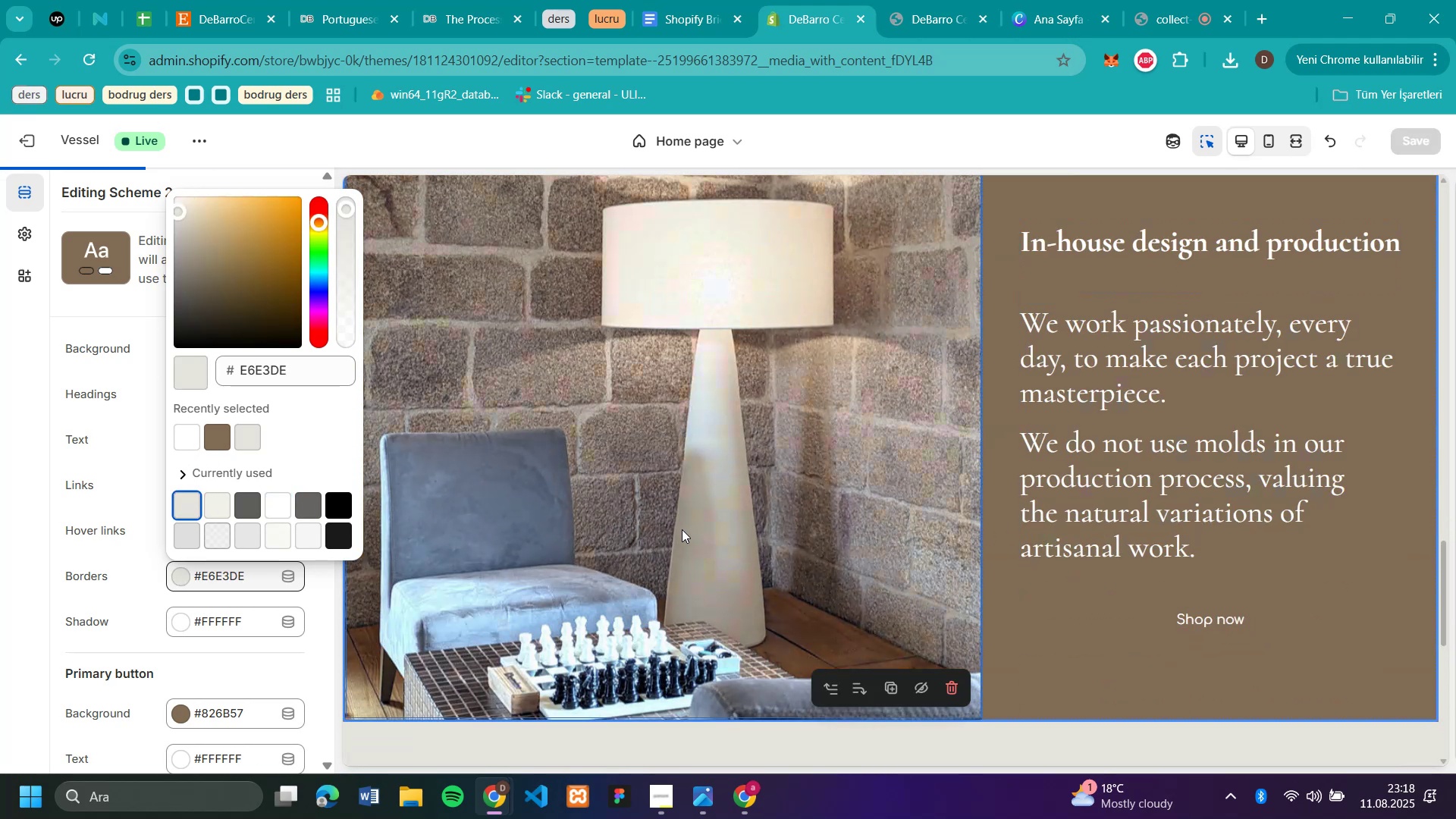 
scroll: coordinate [1385, 512], scroll_direction: down, amount: 21.0
 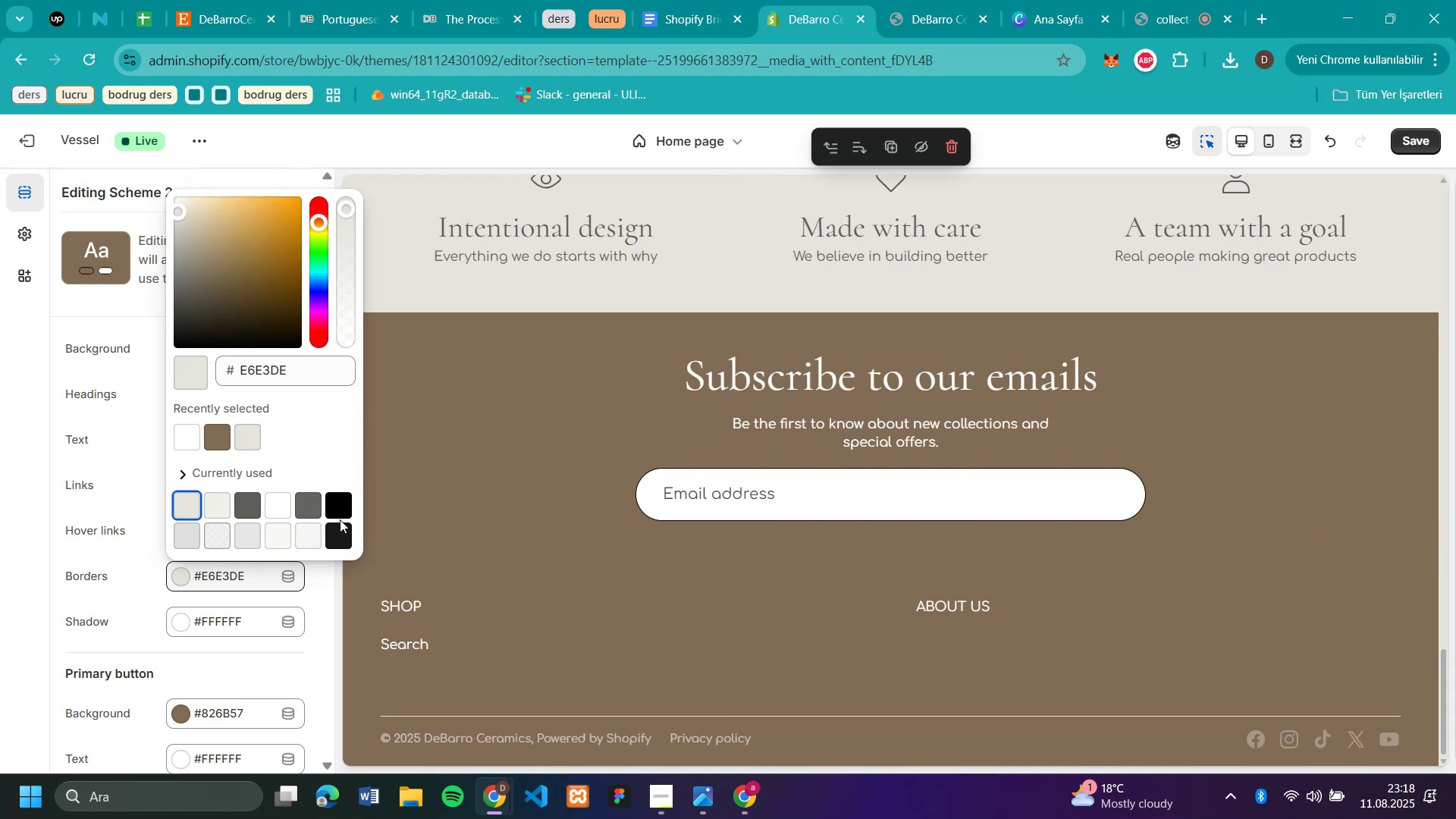 
left_click([151, 587])
 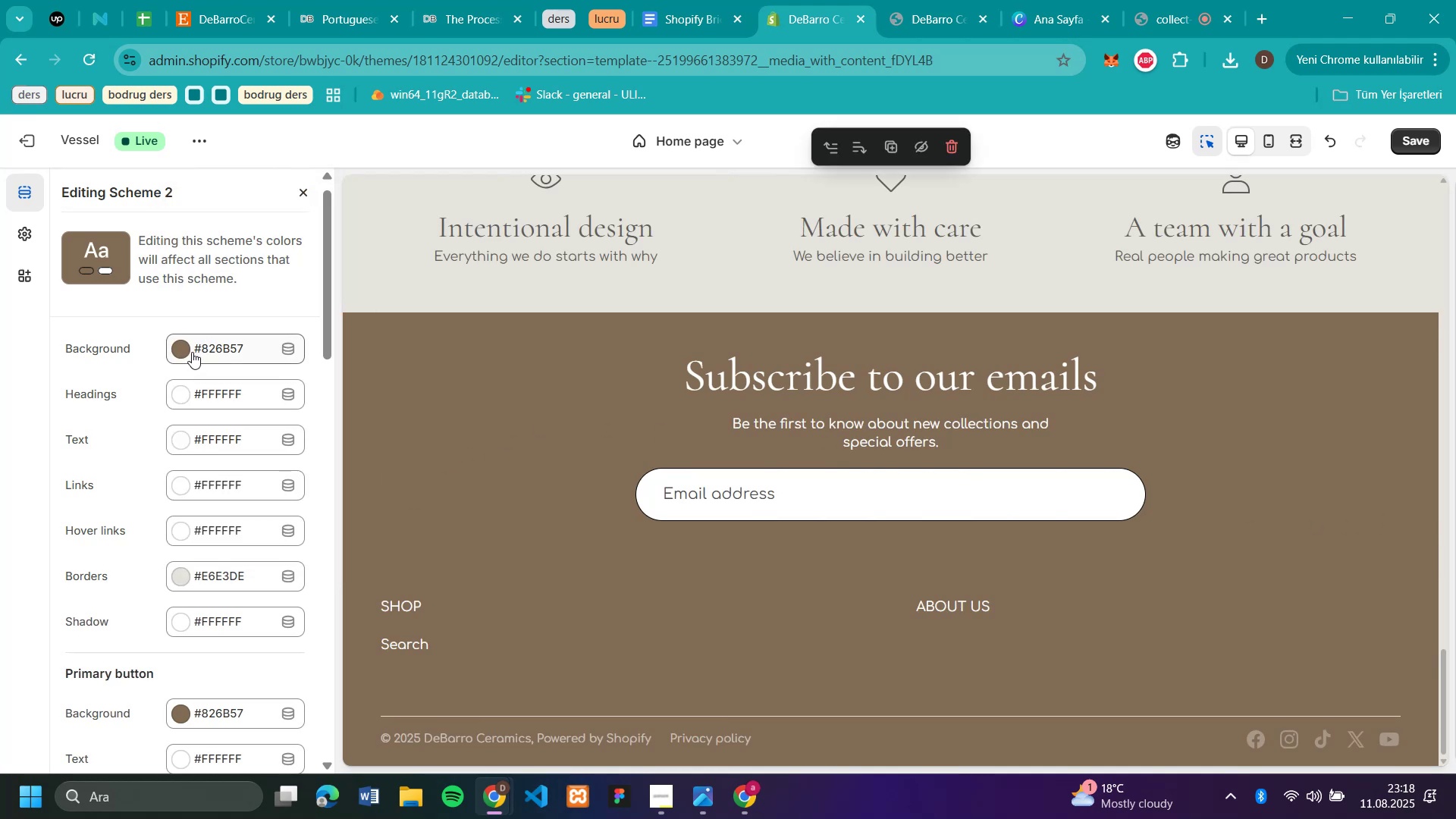 
scroll: coordinate [236, 354], scroll_direction: down, amount: 3.0
 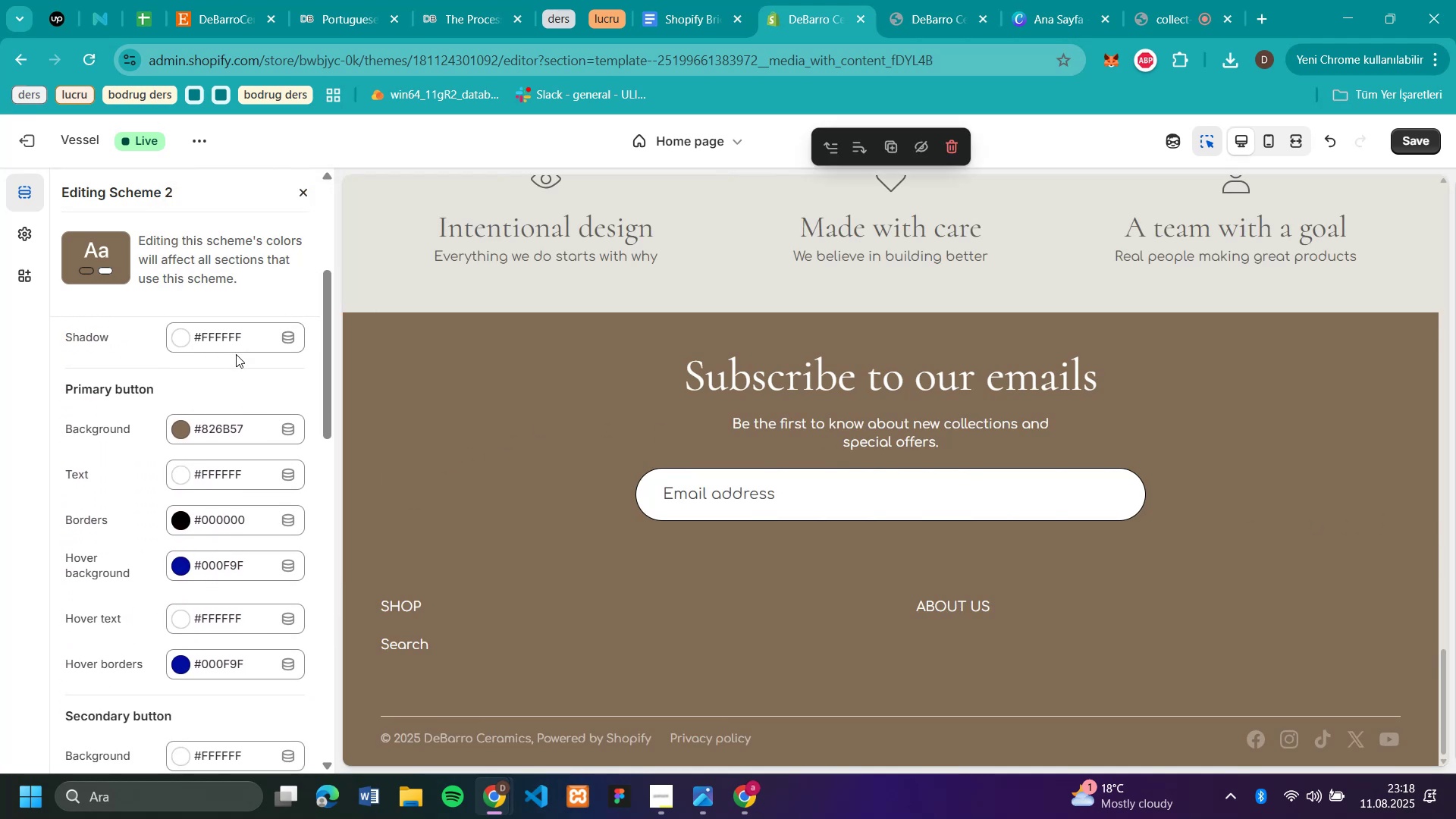 
mouse_move([193, 556])
 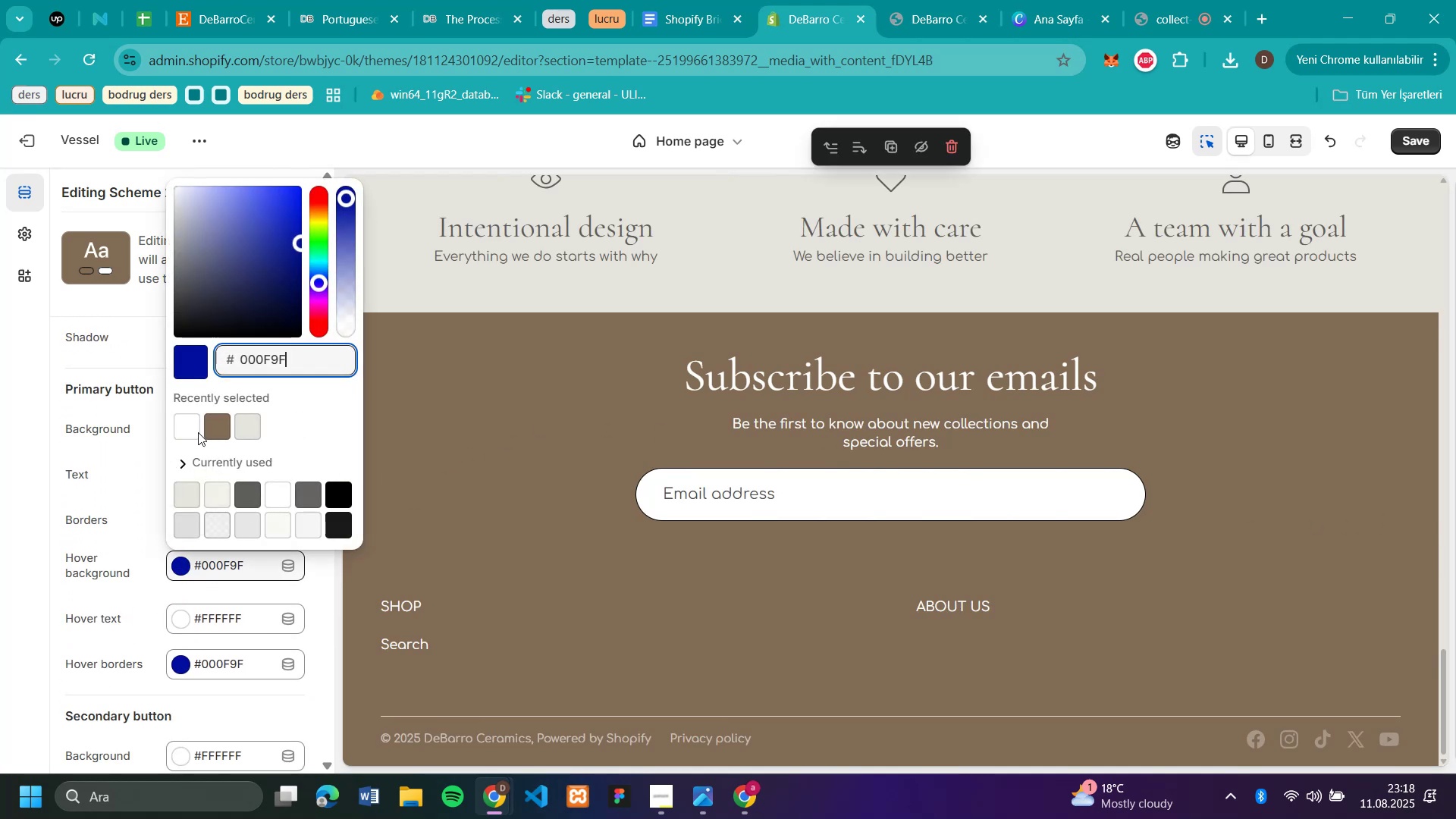 
left_click([196, 432])
 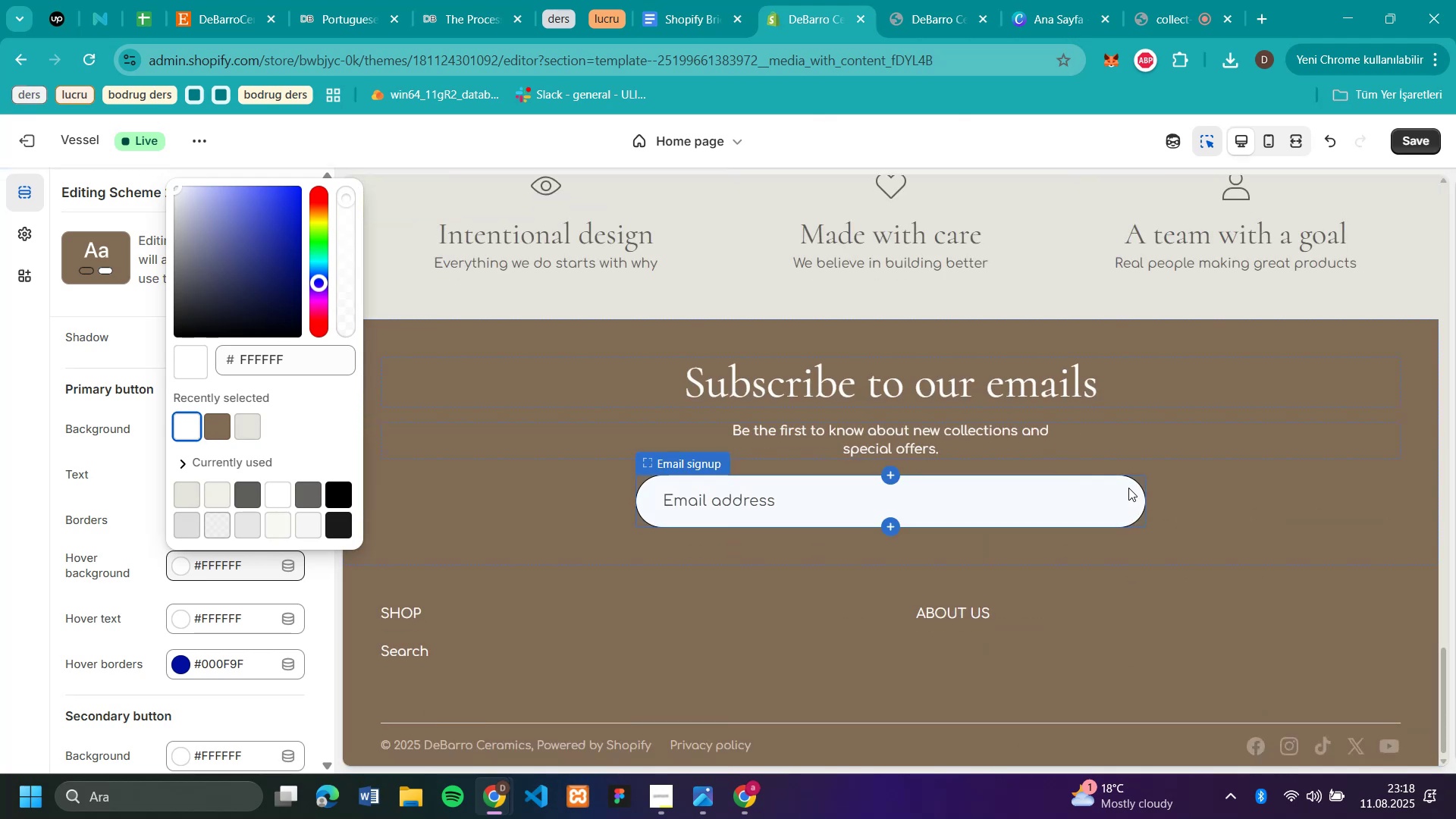 
wait(5.07)
 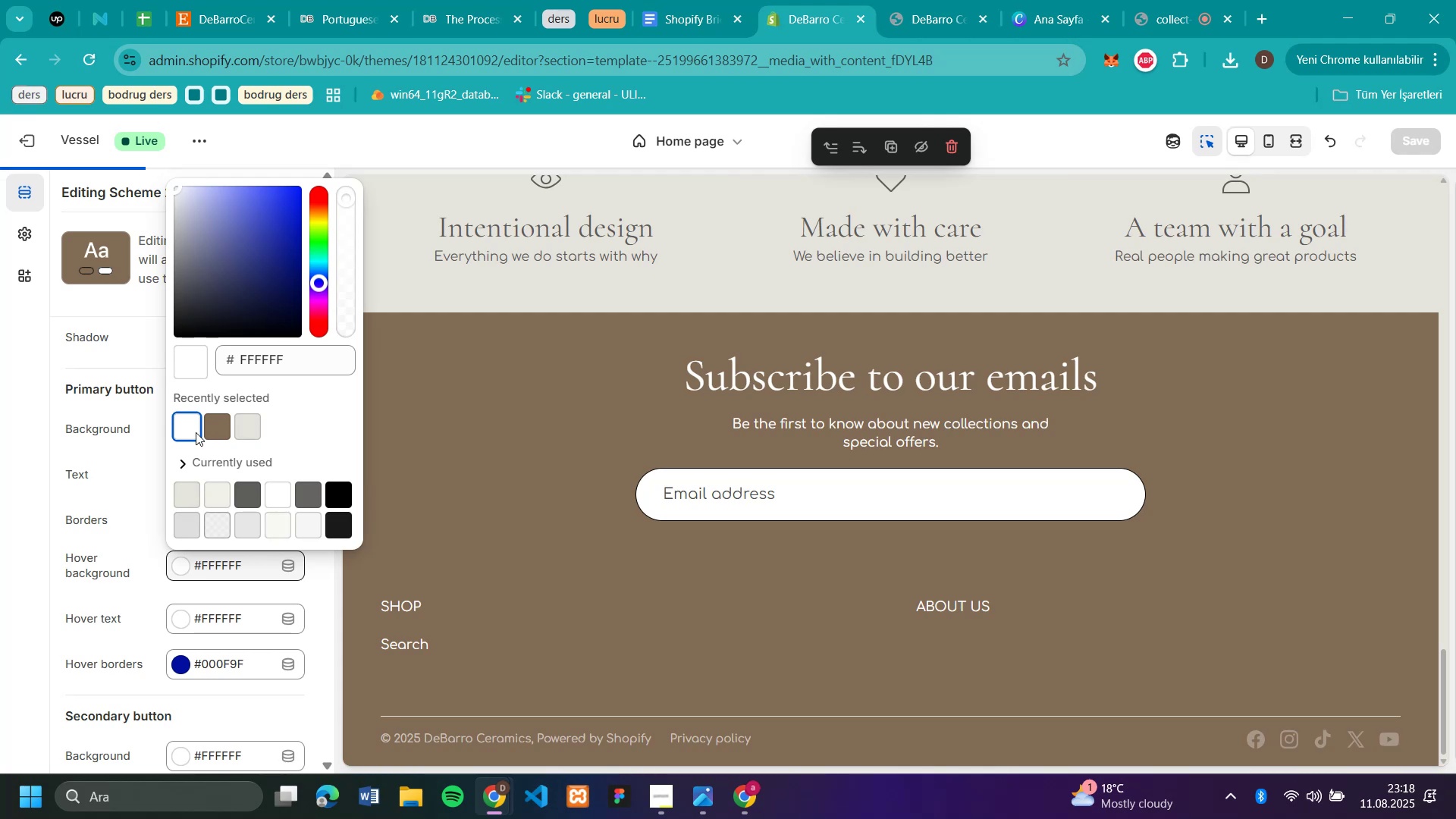 
scroll: coordinate [1331, 447], scroll_direction: up, amount: 6.0
 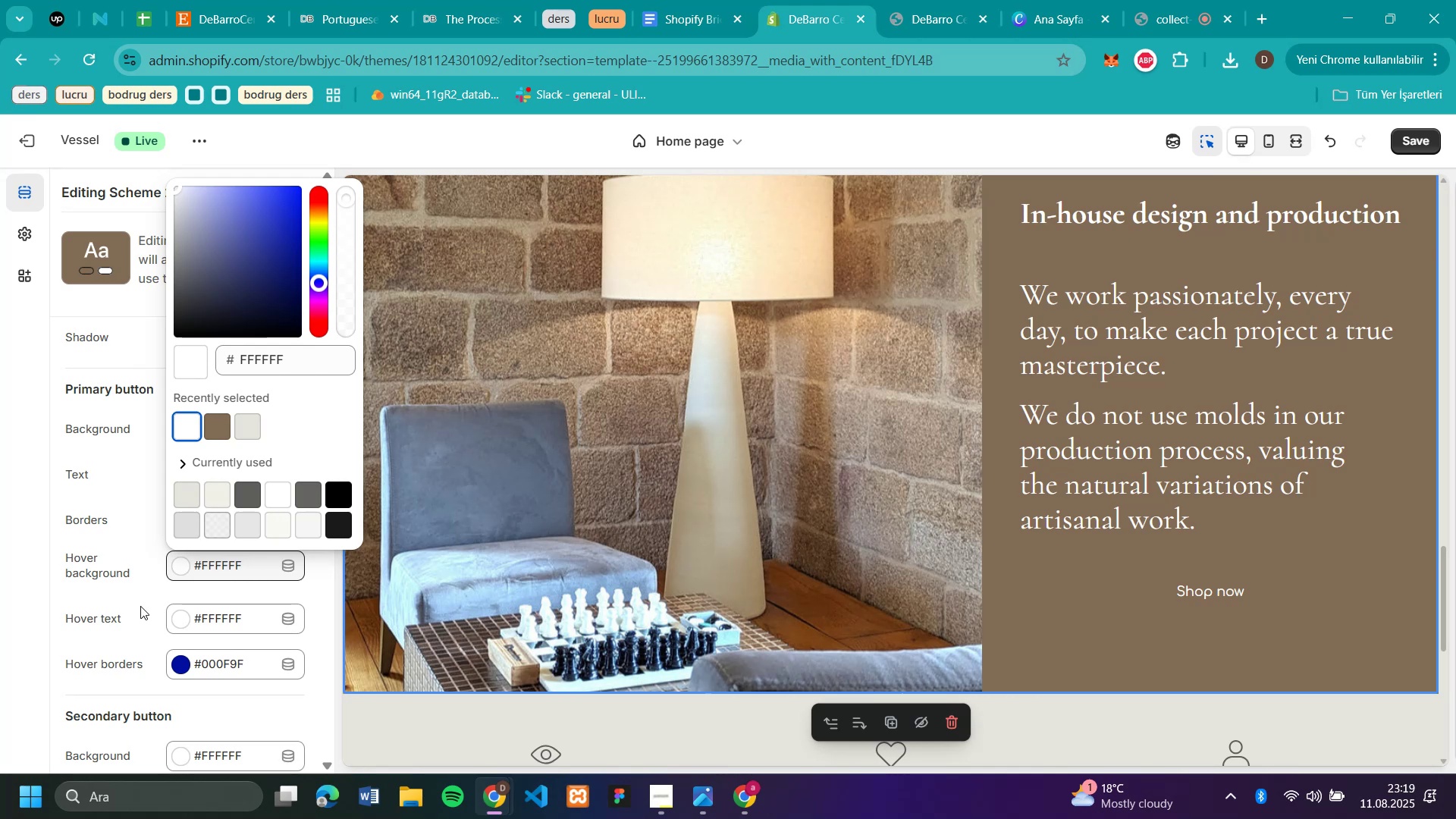 
wait(11.66)
 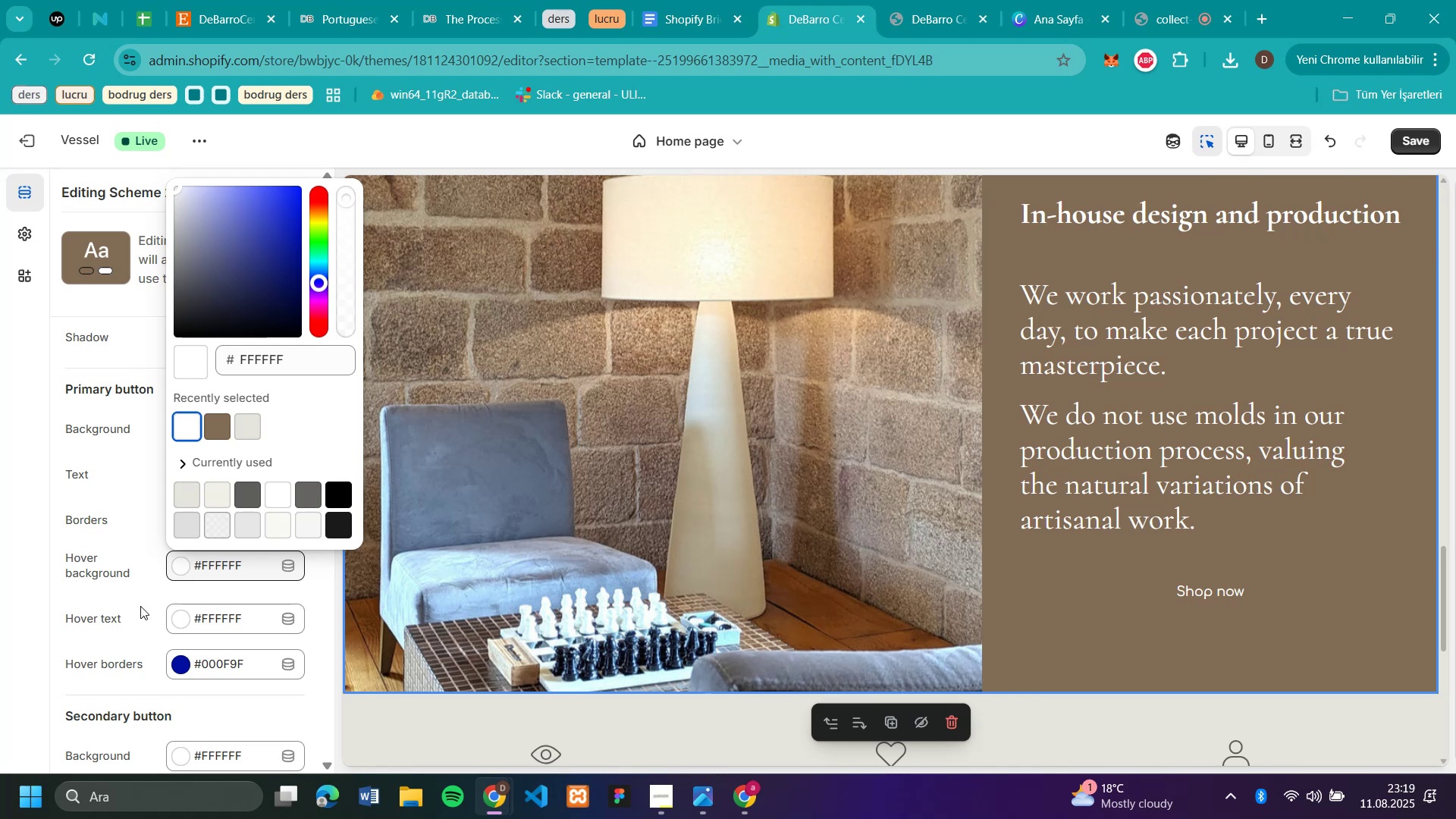 
left_click([17, 532])
 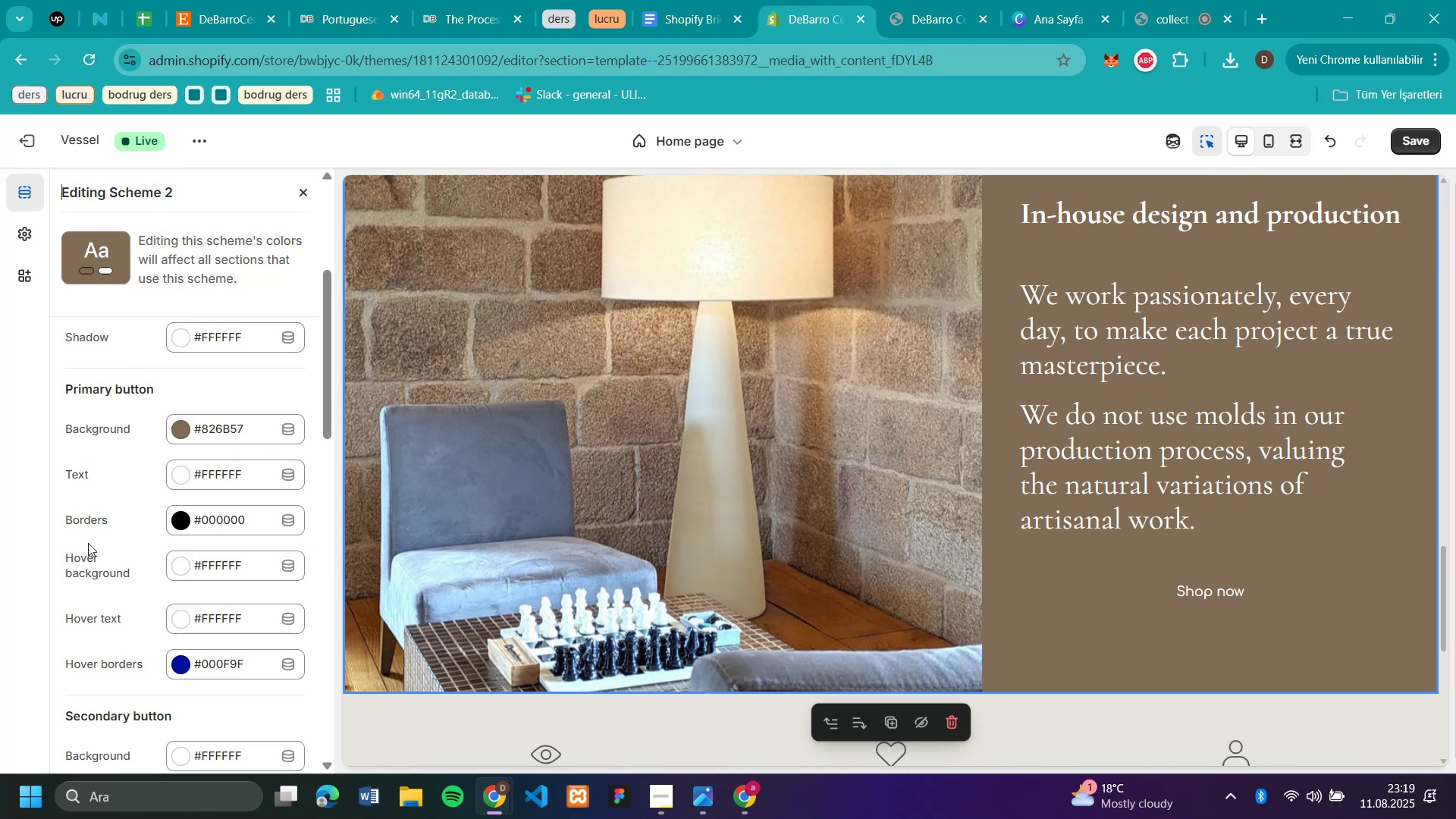 
scroll: coordinate [183, 556], scroll_direction: down, amount: 8.0
 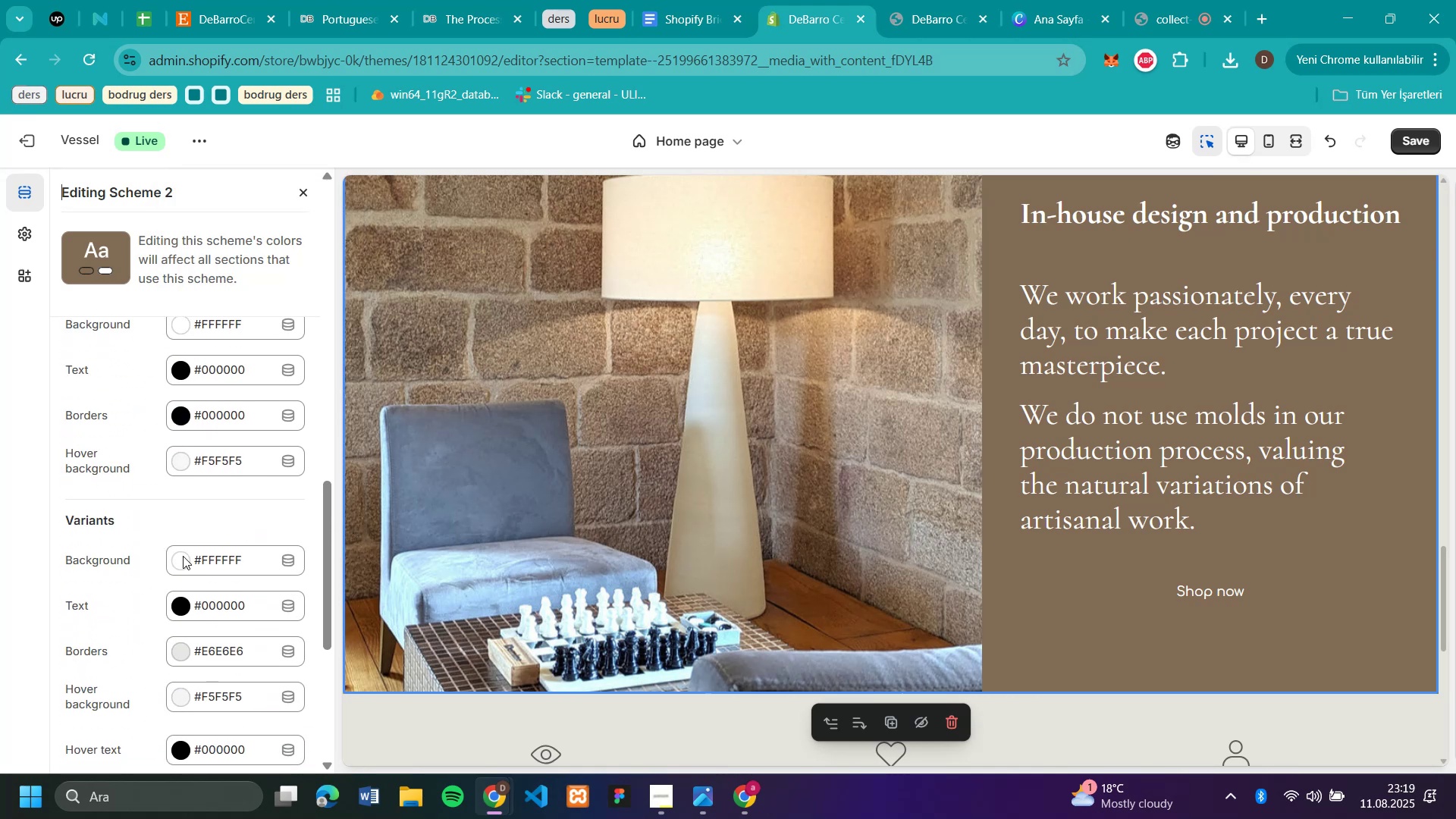 
scroll: coordinate [183, 556], scroll_direction: up, amount: 2.0
 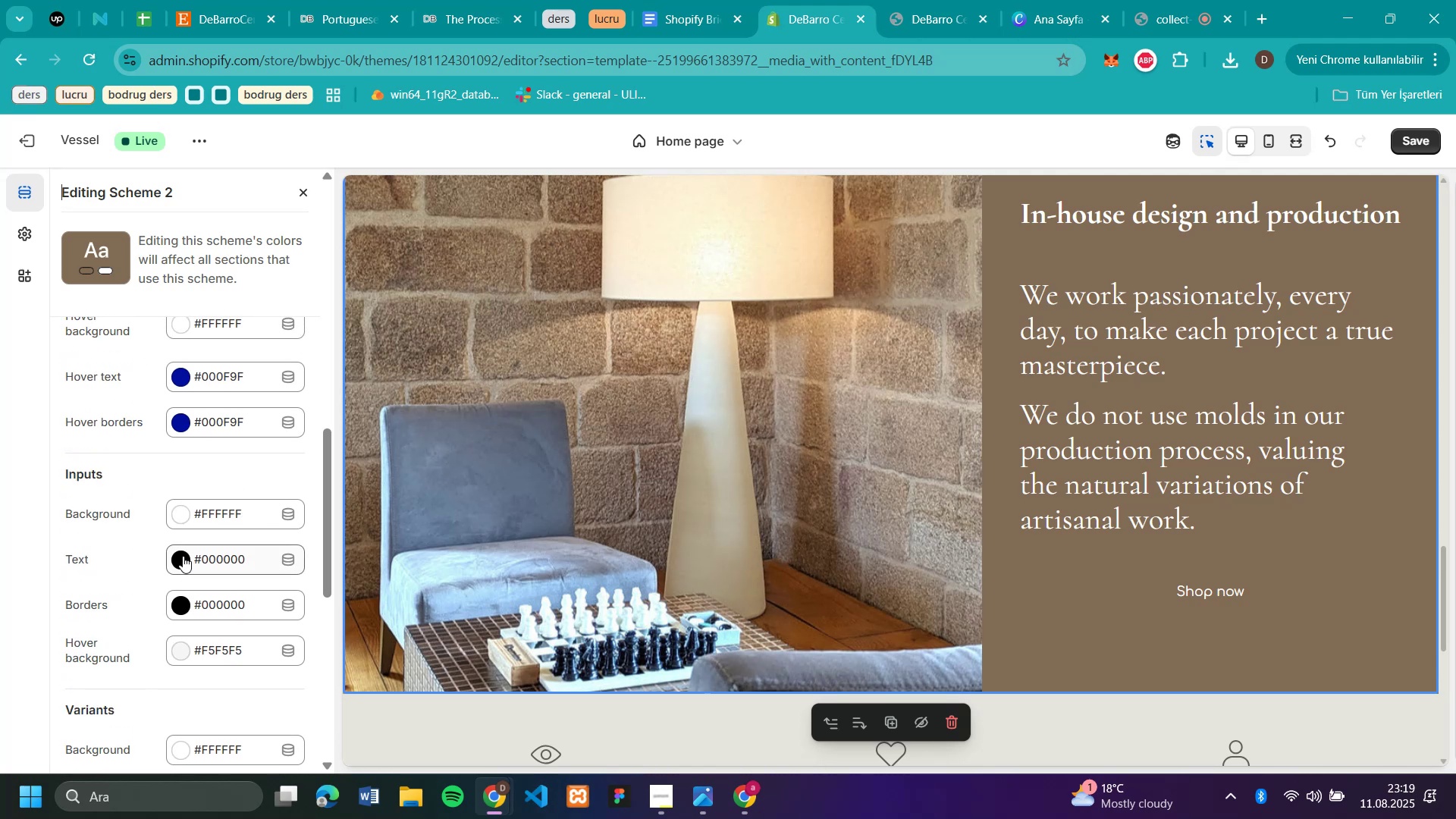 
scroll: coordinate [183, 556], scroll_direction: down, amount: 3.0
 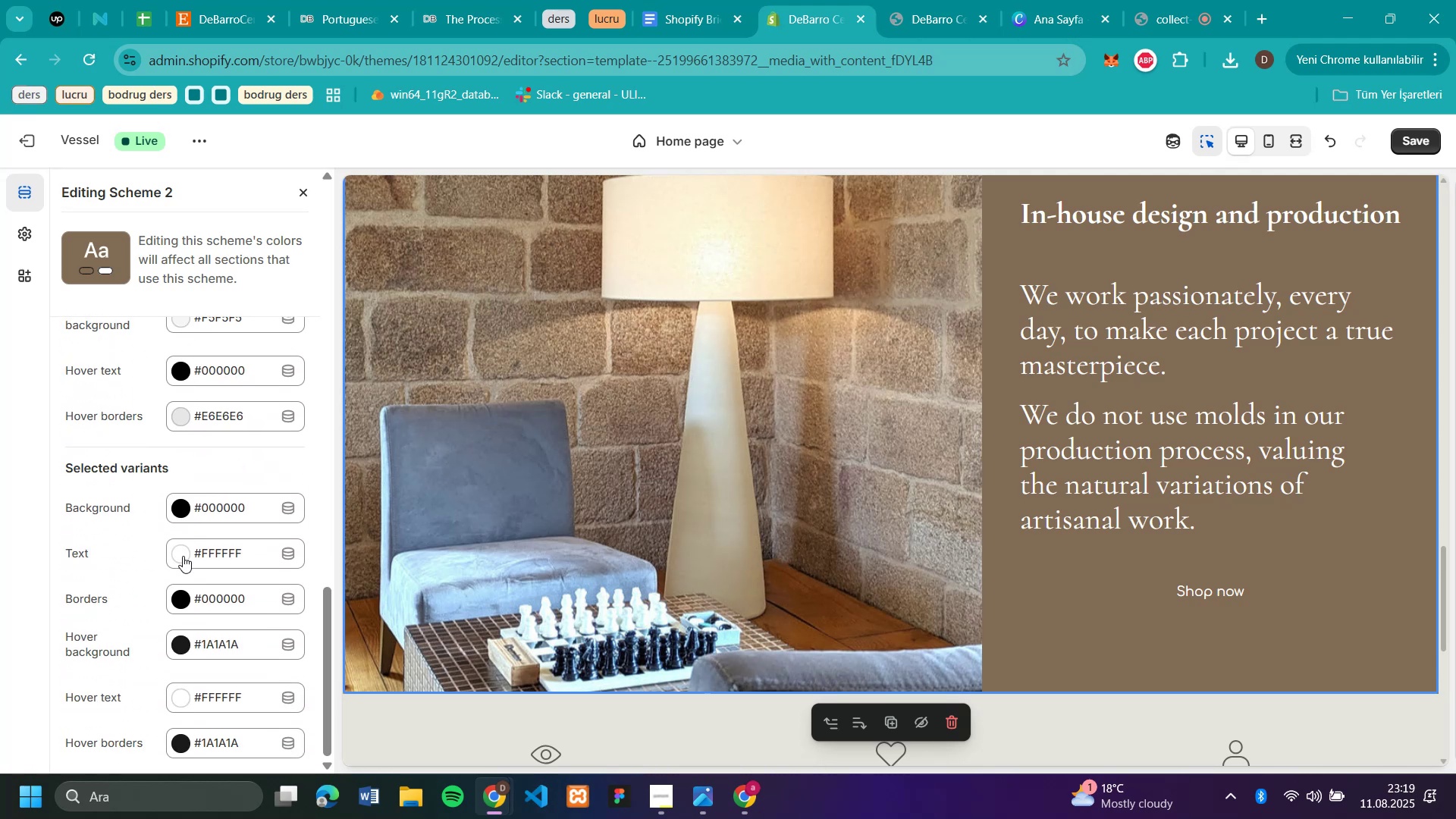 
scroll: coordinate [1142, 483], scroll_direction: up, amount: 18.0
 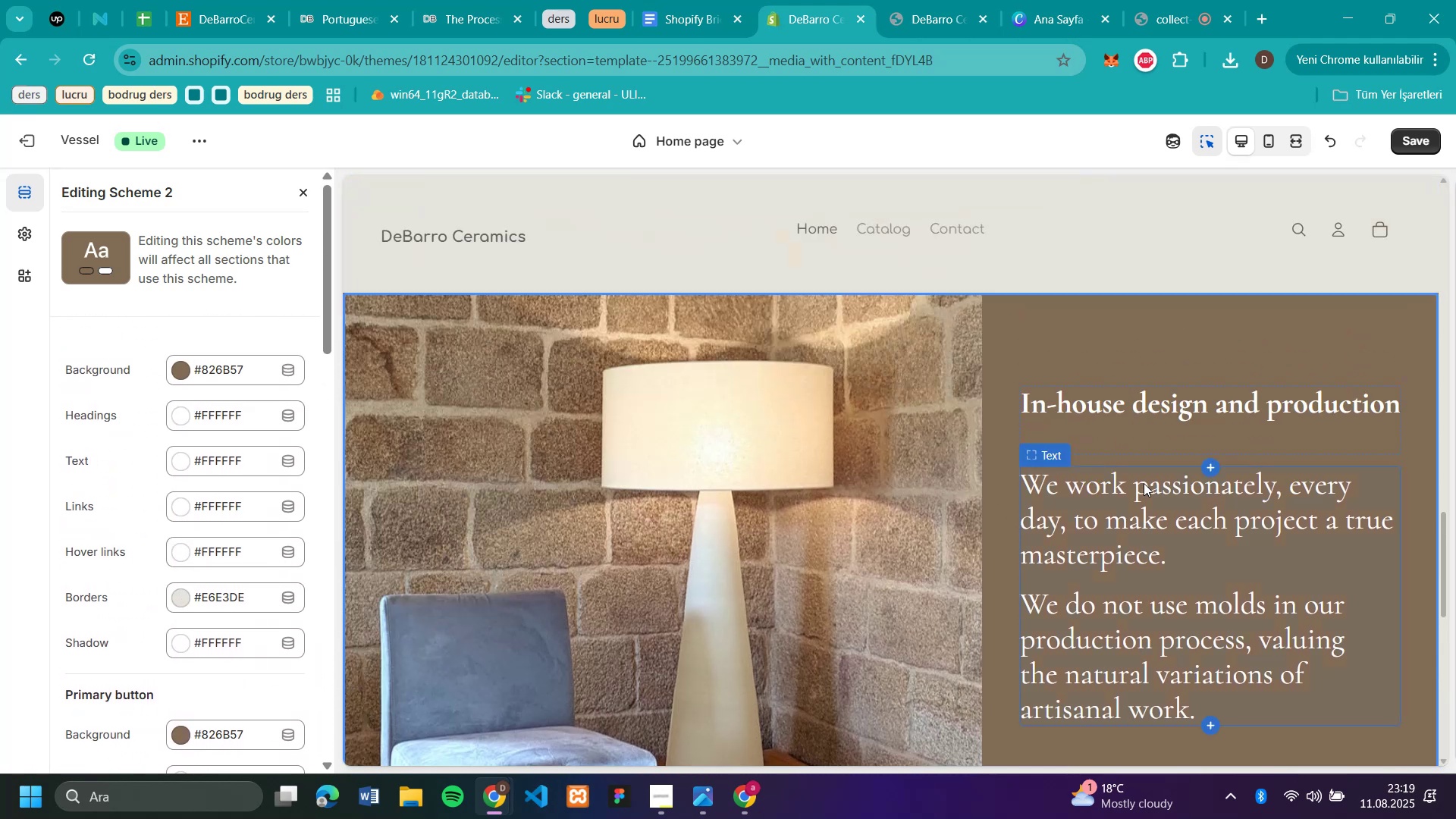 
scroll: coordinate [1144, 483], scroll_direction: down, amount: 1.0
 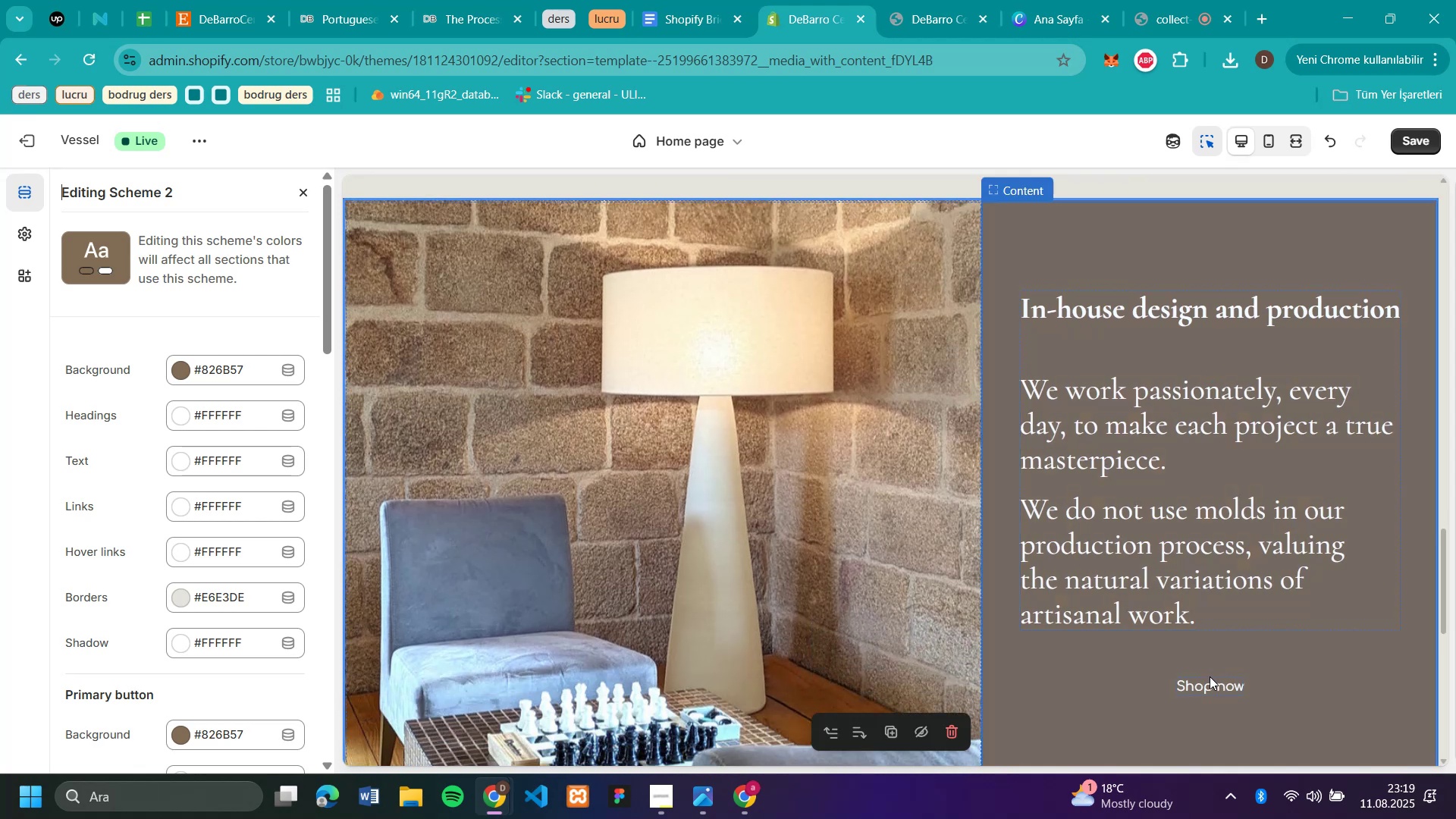 
left_click([1210, 691])
 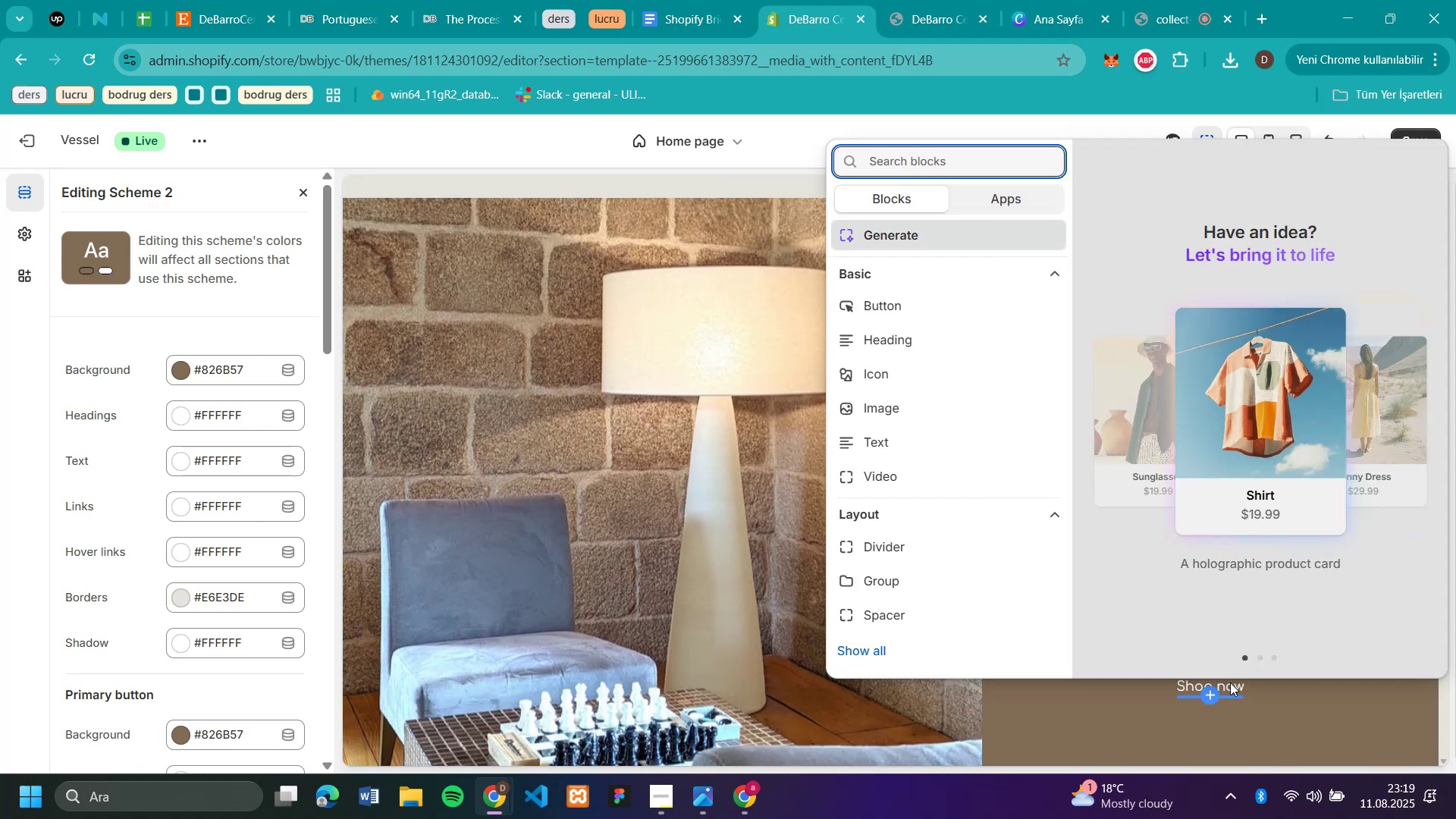 
left_click([1230, 682])
 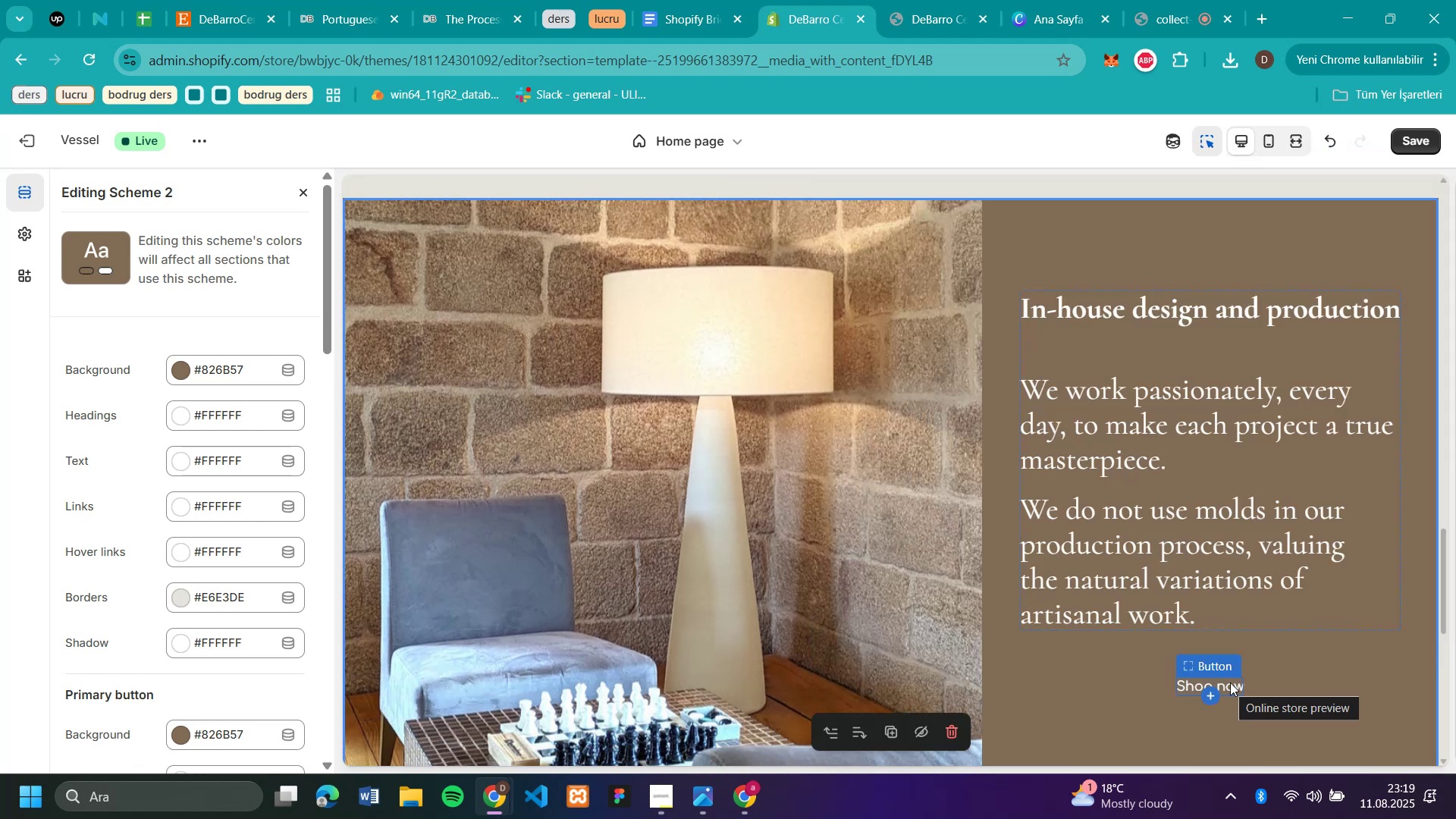 
left_click([1230, 682])
 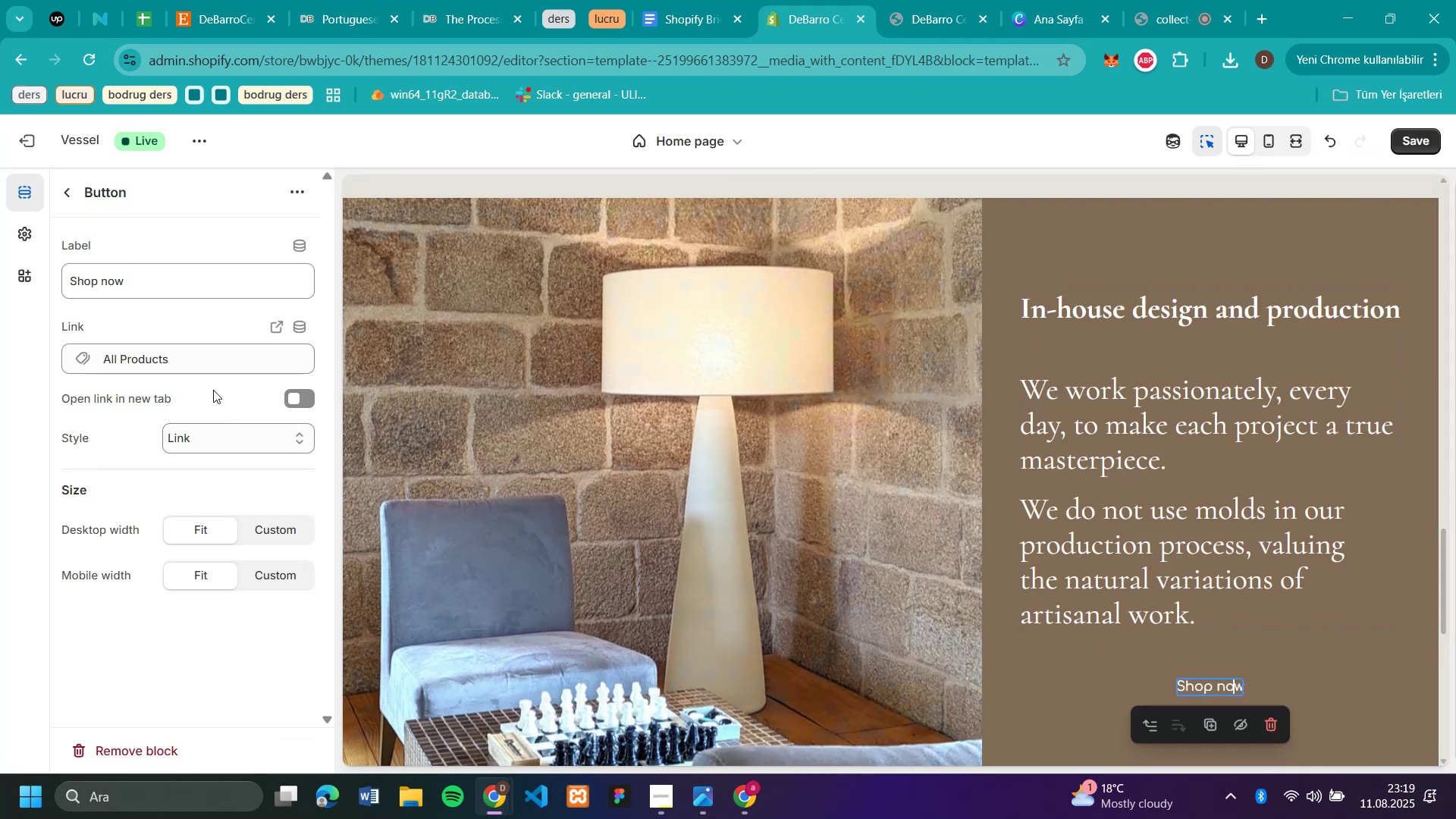 
left_click_drag(start_coordinate=[193, 279], to_coordinate=[0, 294])
 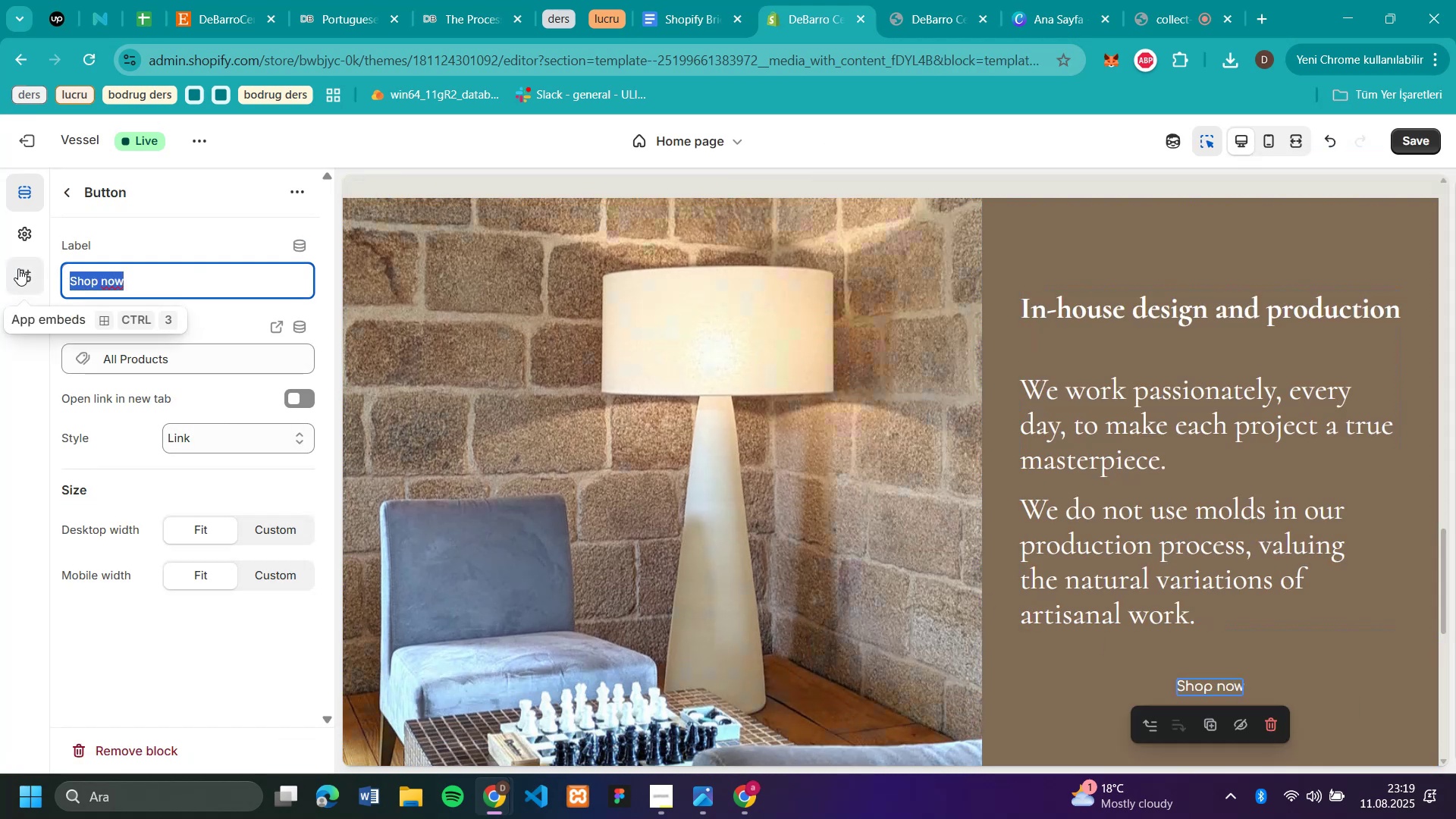 
key(CapsLock)
 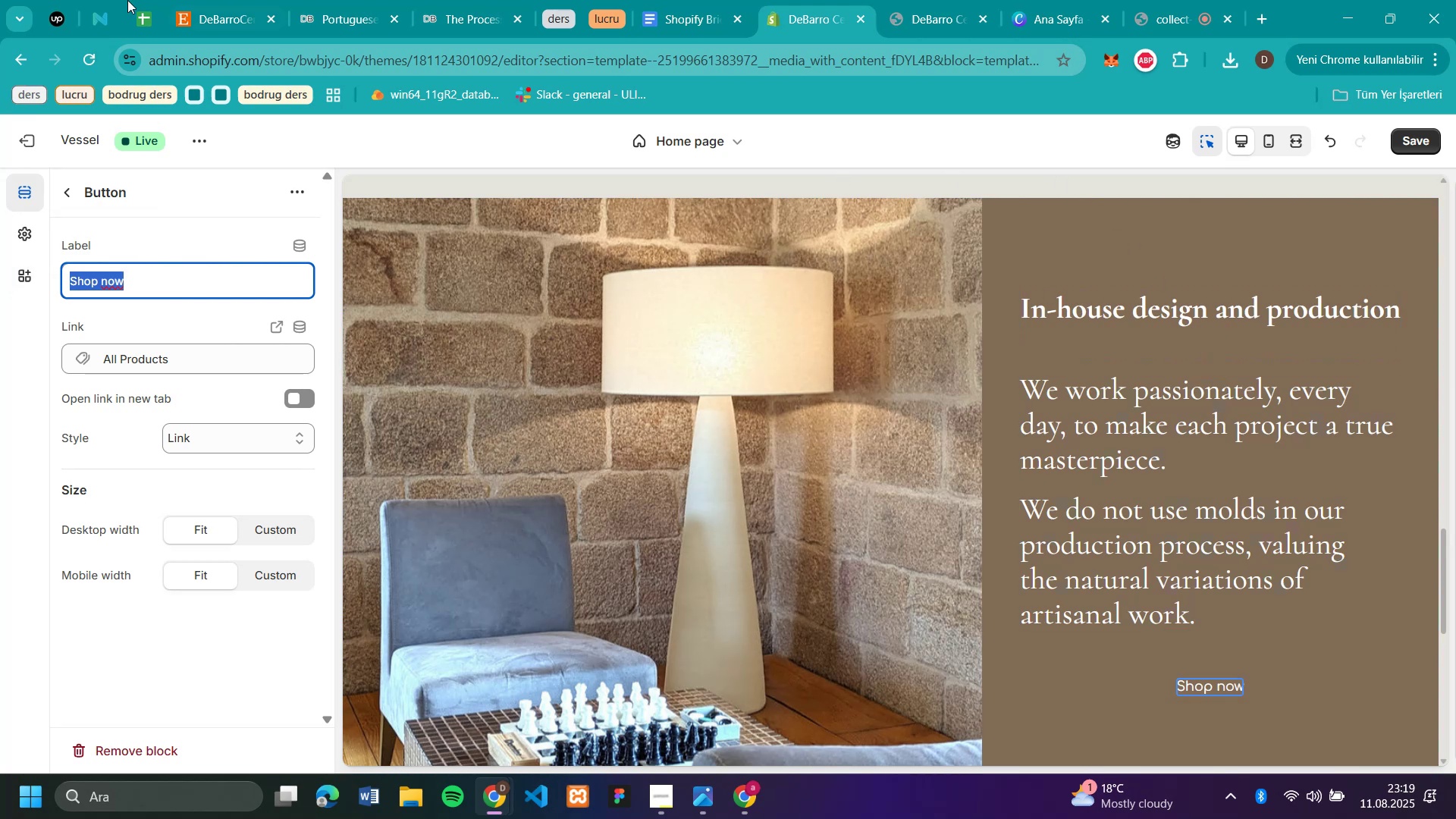 
left_click([340, 23])
 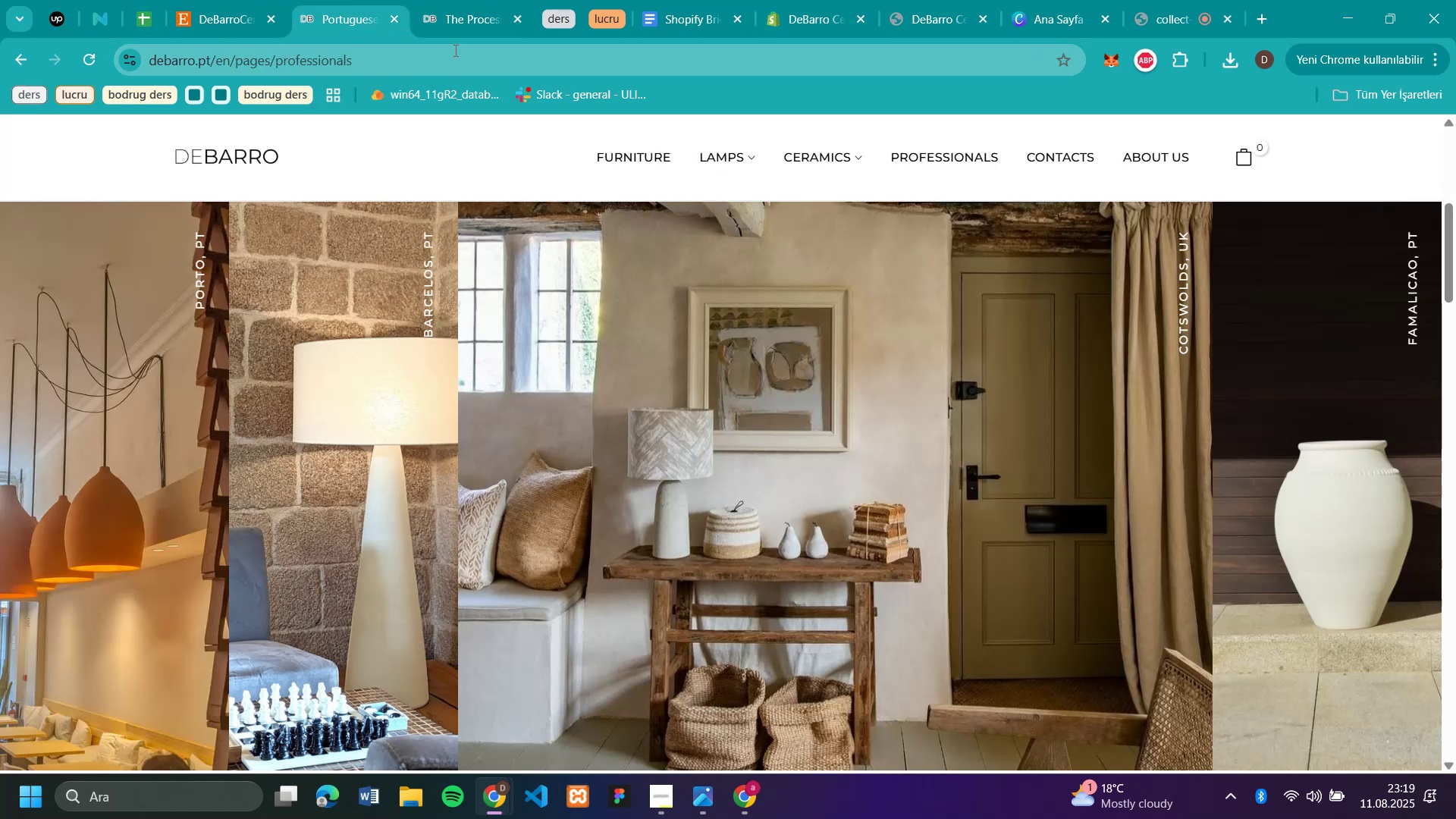 
scroll: coordinate [667, 311], scroll_direction: down, amount: 13.0
 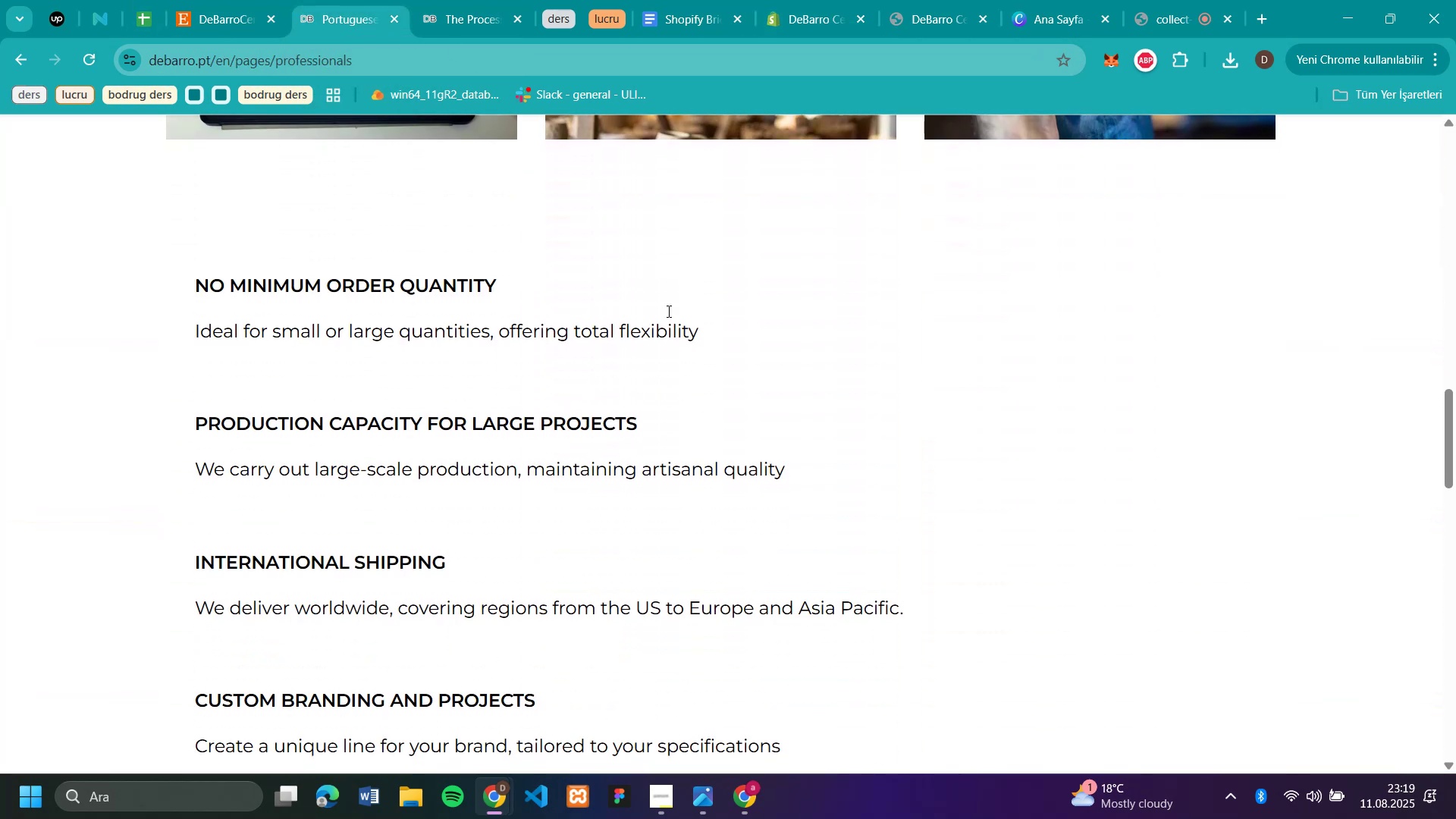 
scroll: coordinate [669, 287], scroll_direction: up, amount: 4.0
 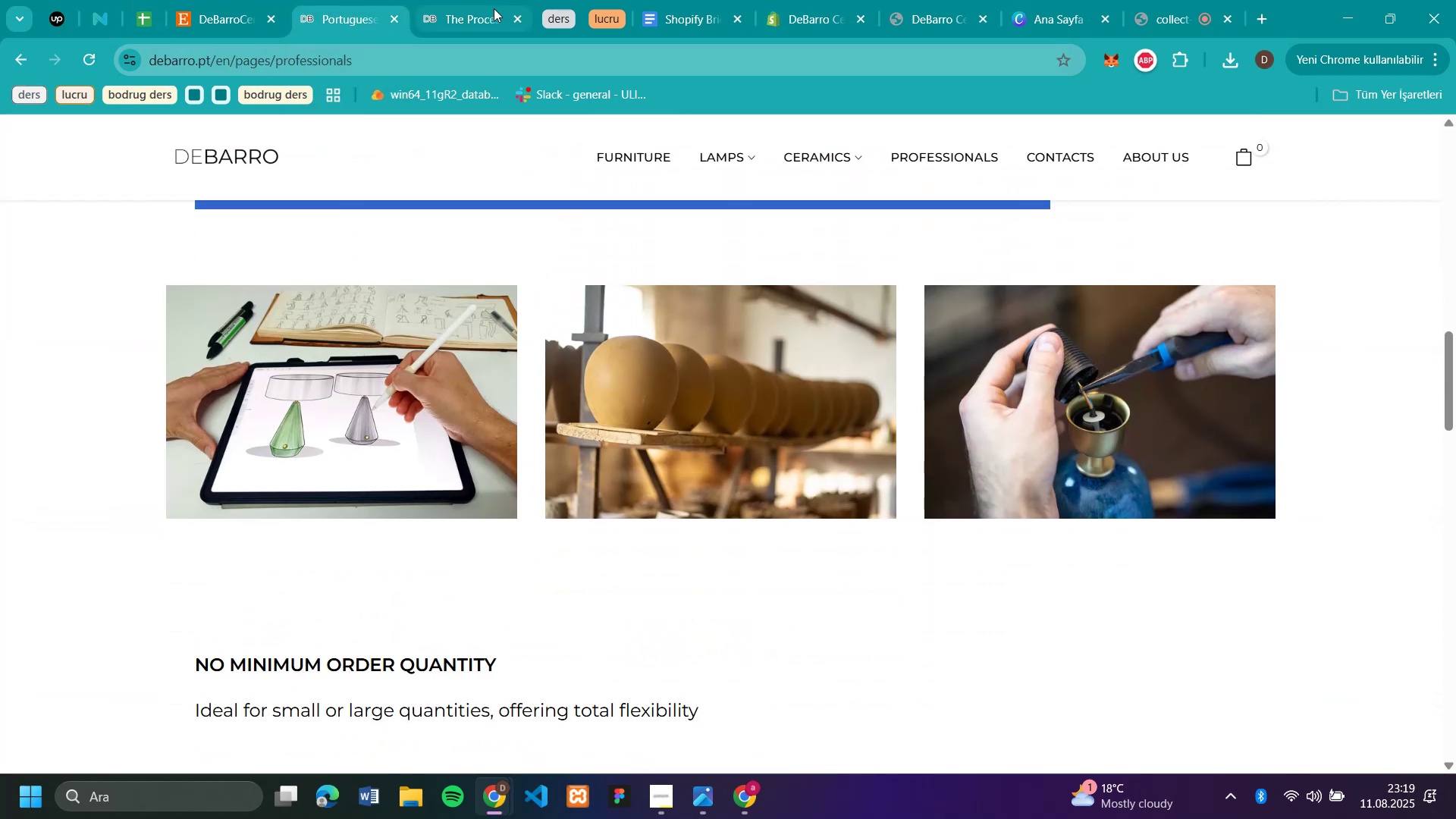 
left_click([475, 5])
 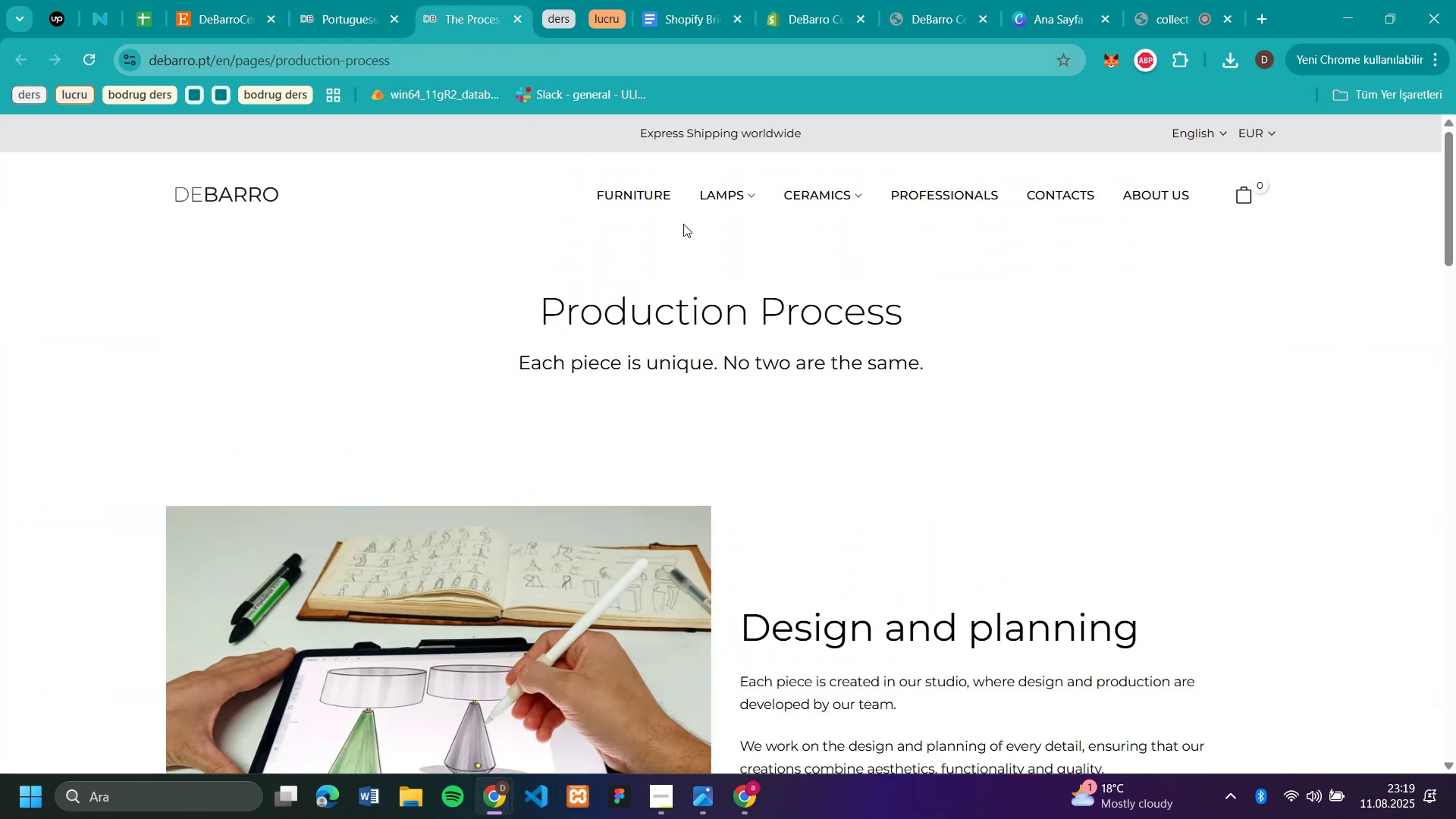 
scroll: coordinate [952, 337], scroll_direction: down, amount: 25.0
 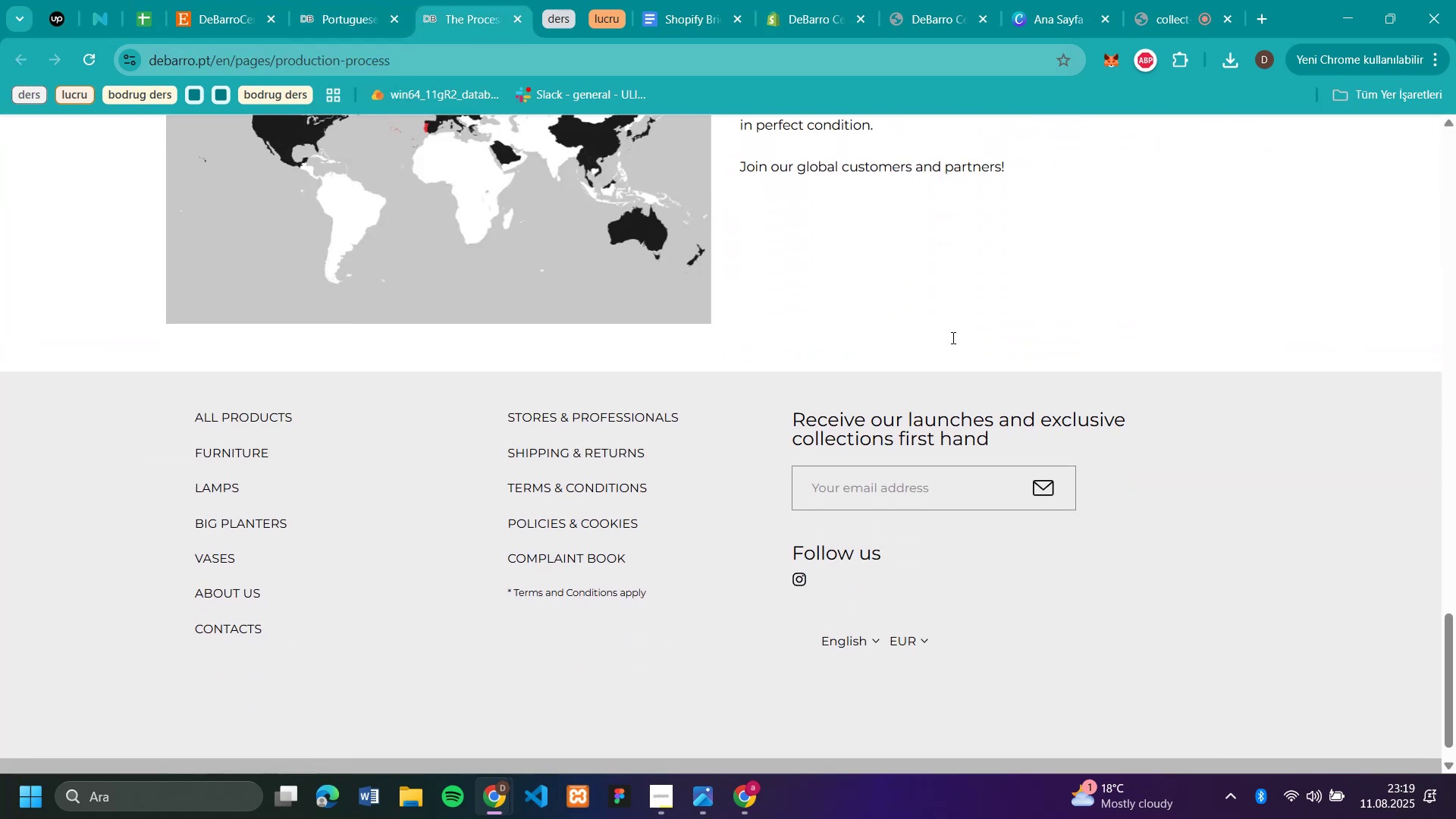 
scroll: coordinate [952, 322], scroll_direction: up, amount: 28.0
 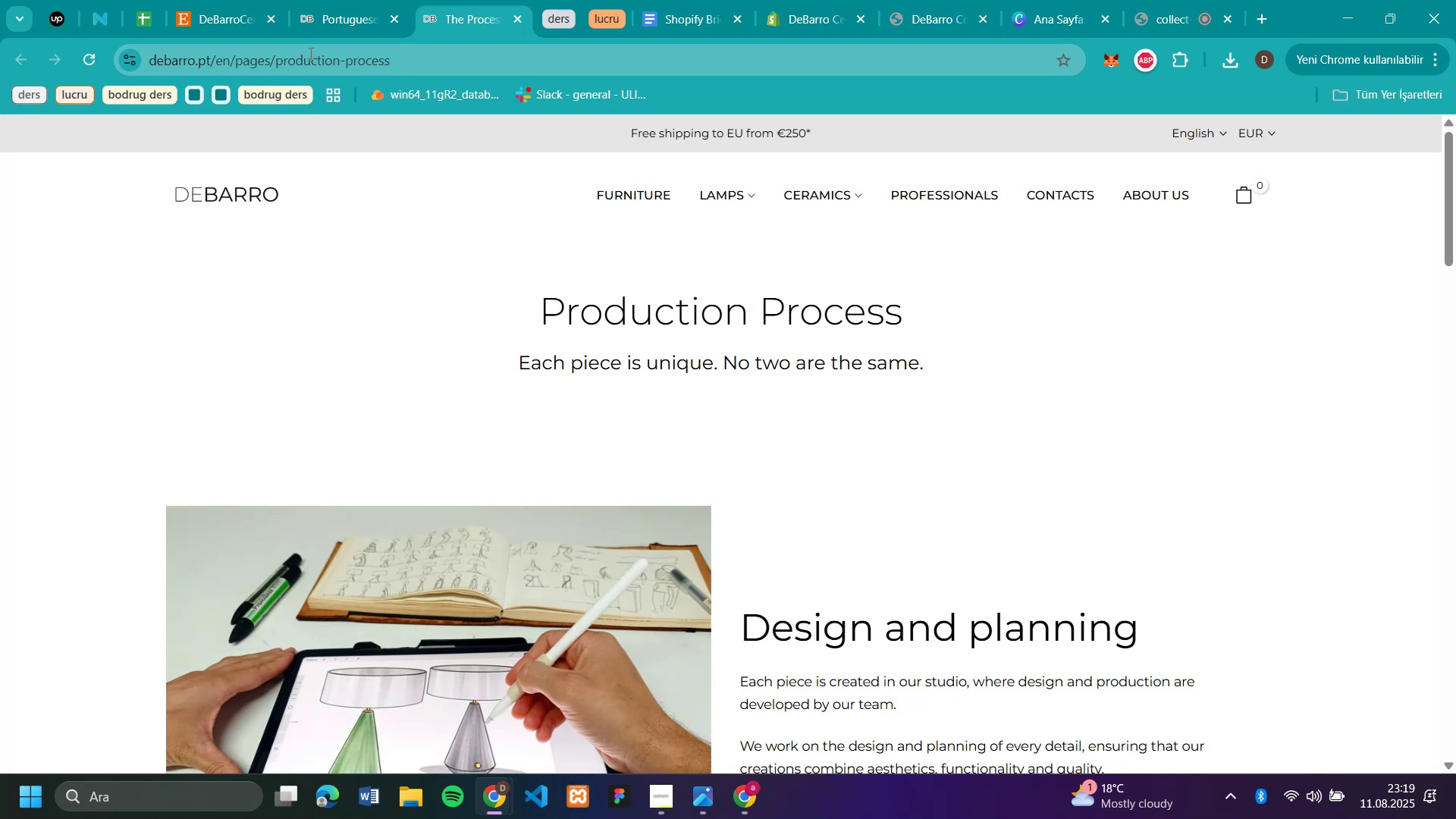 
left_click([338, 24])
 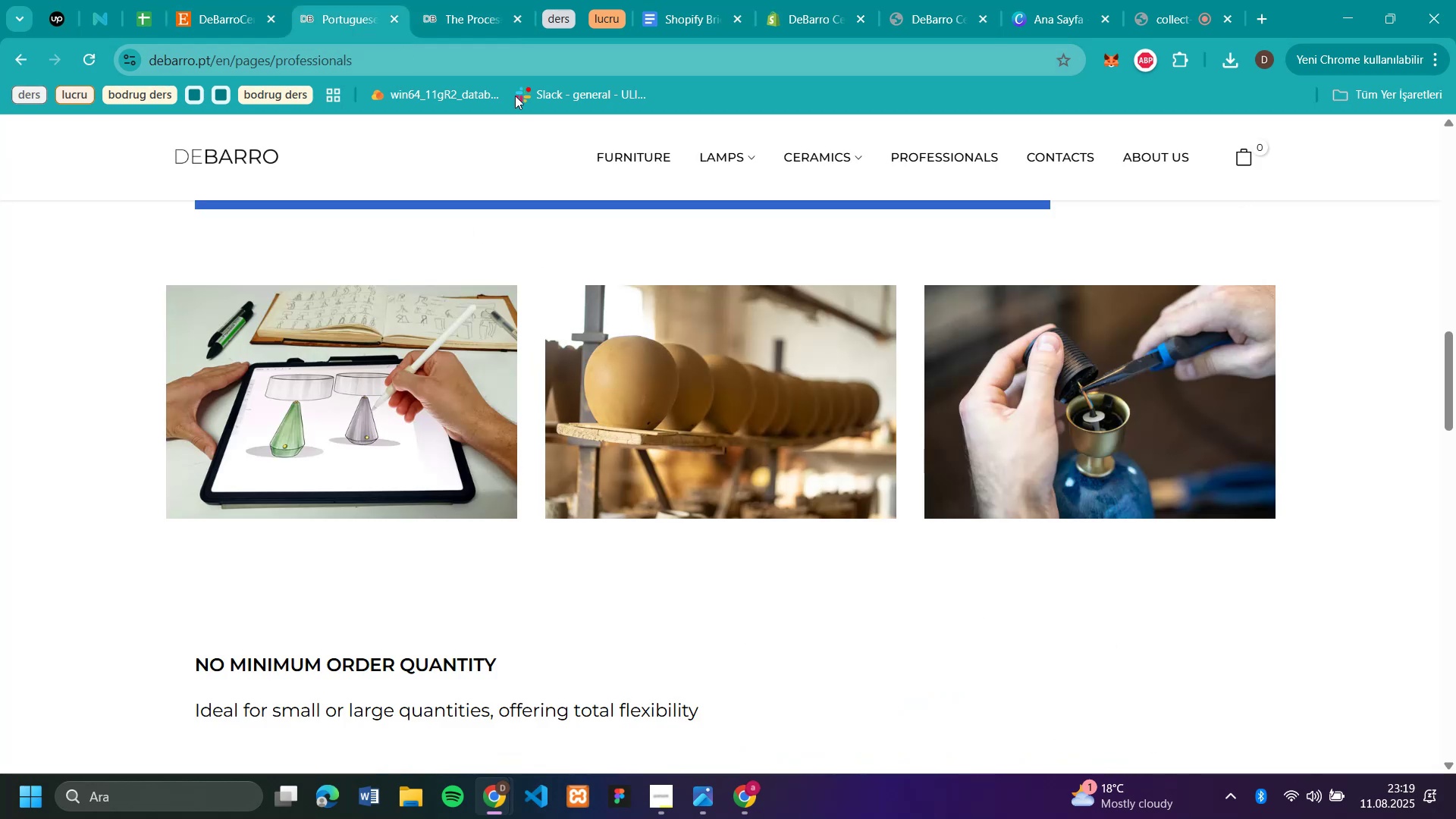 
scroll: coordinate [719, 201], scroll_direction: up, amount: 9.0
 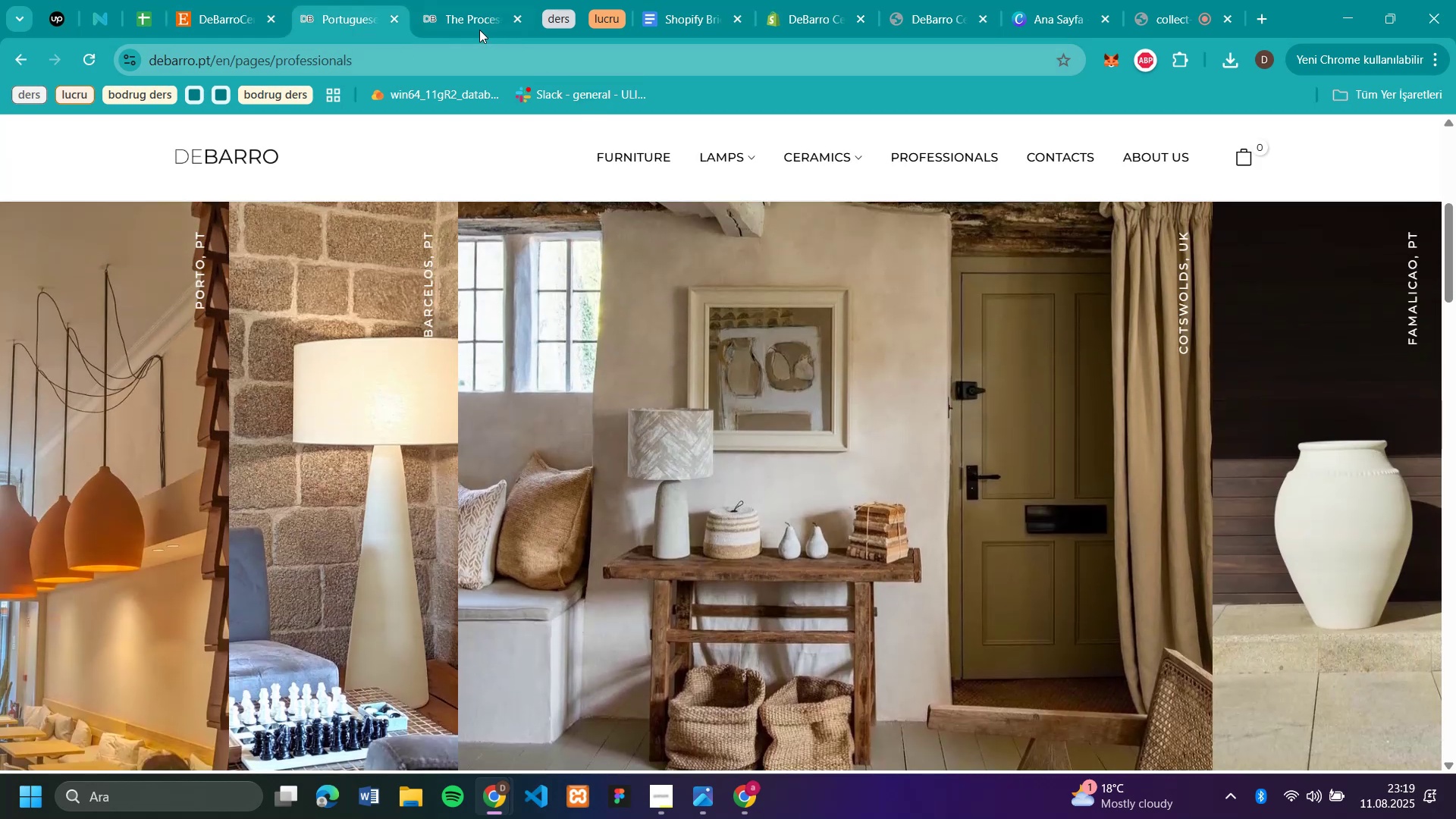 
left_click([478, 28])
 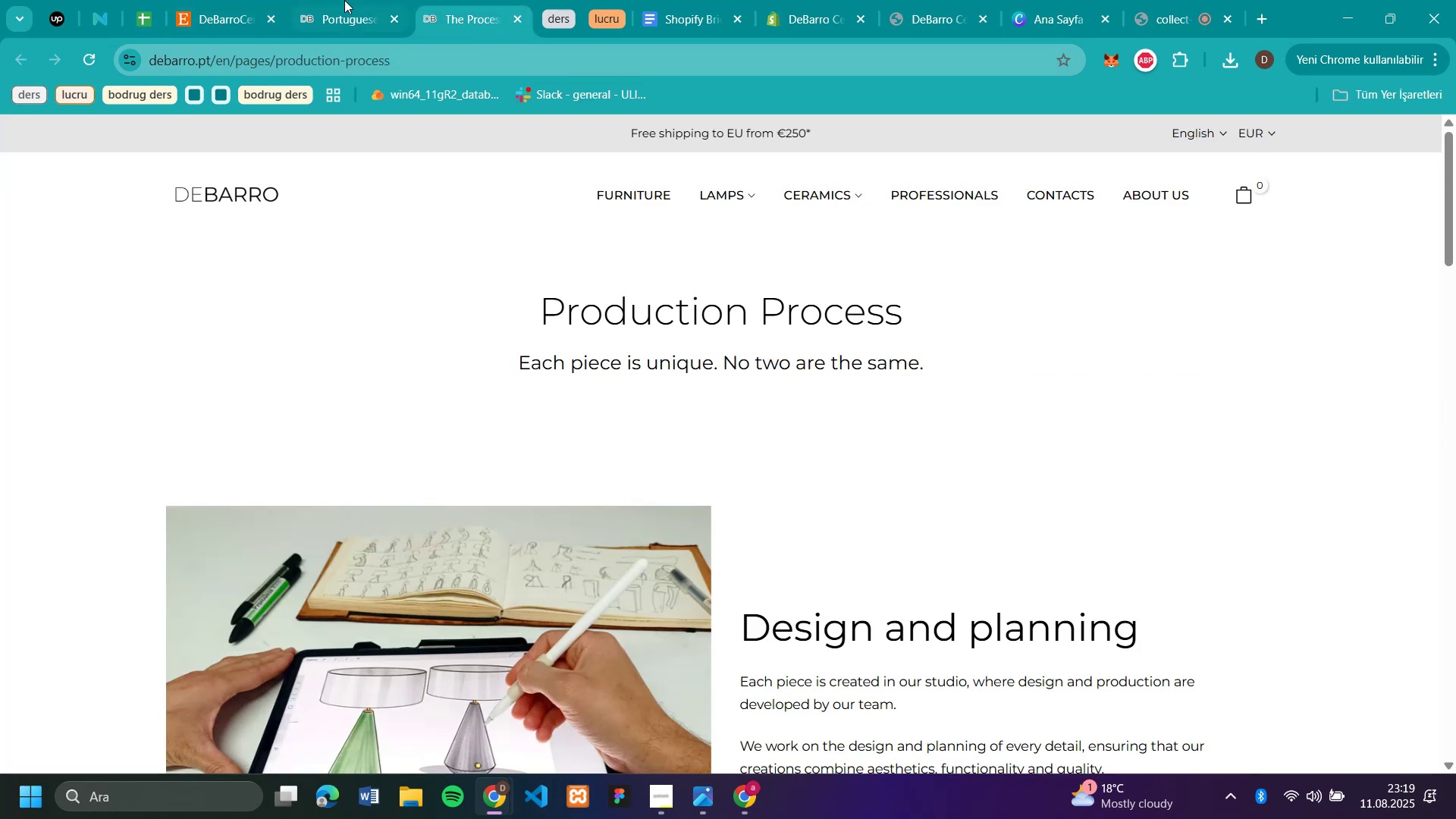 
left_click([343, 14])
 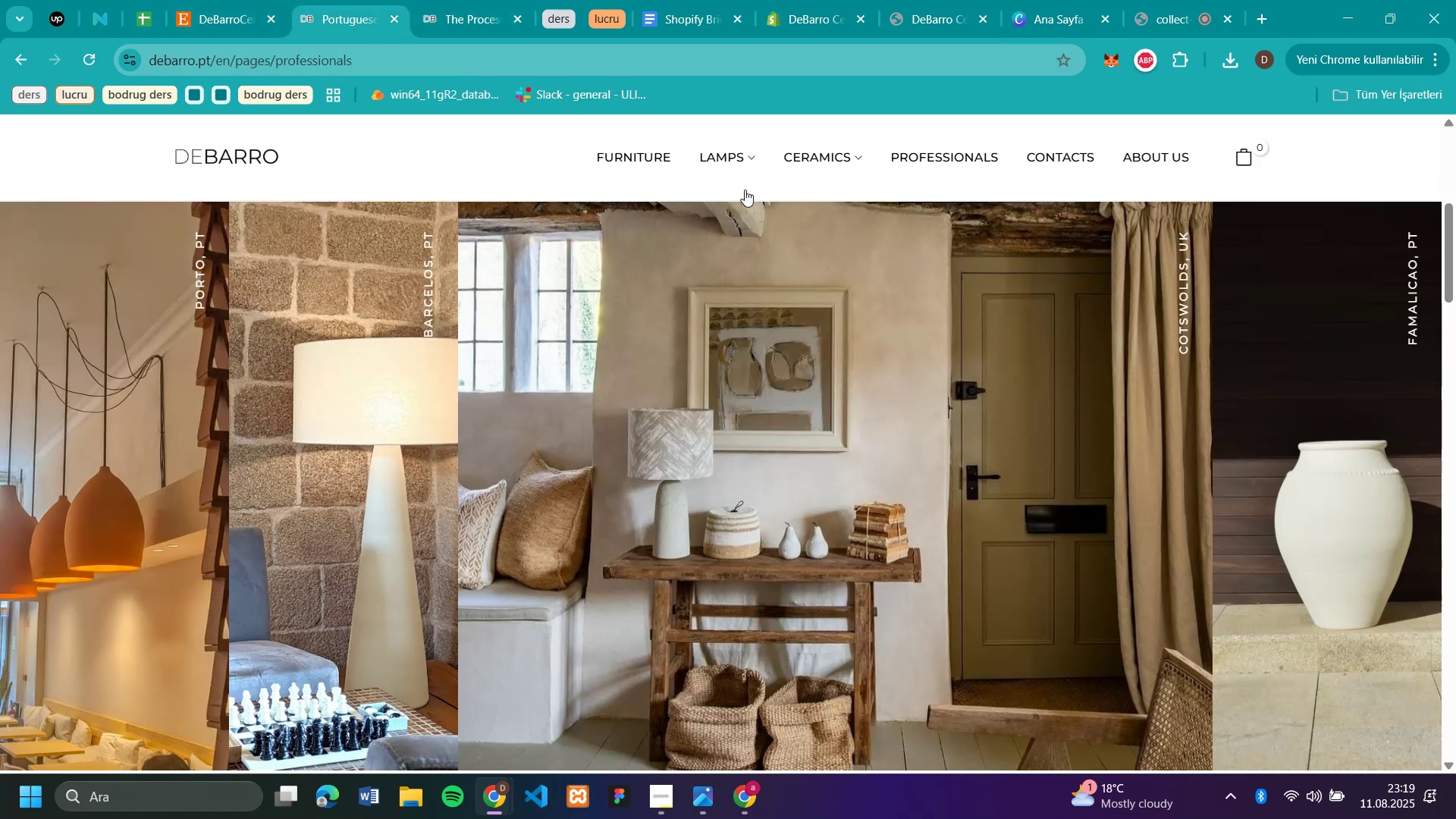 
scroll: coordinate [807, 224], scroll_direction: down, amount: 8.0
 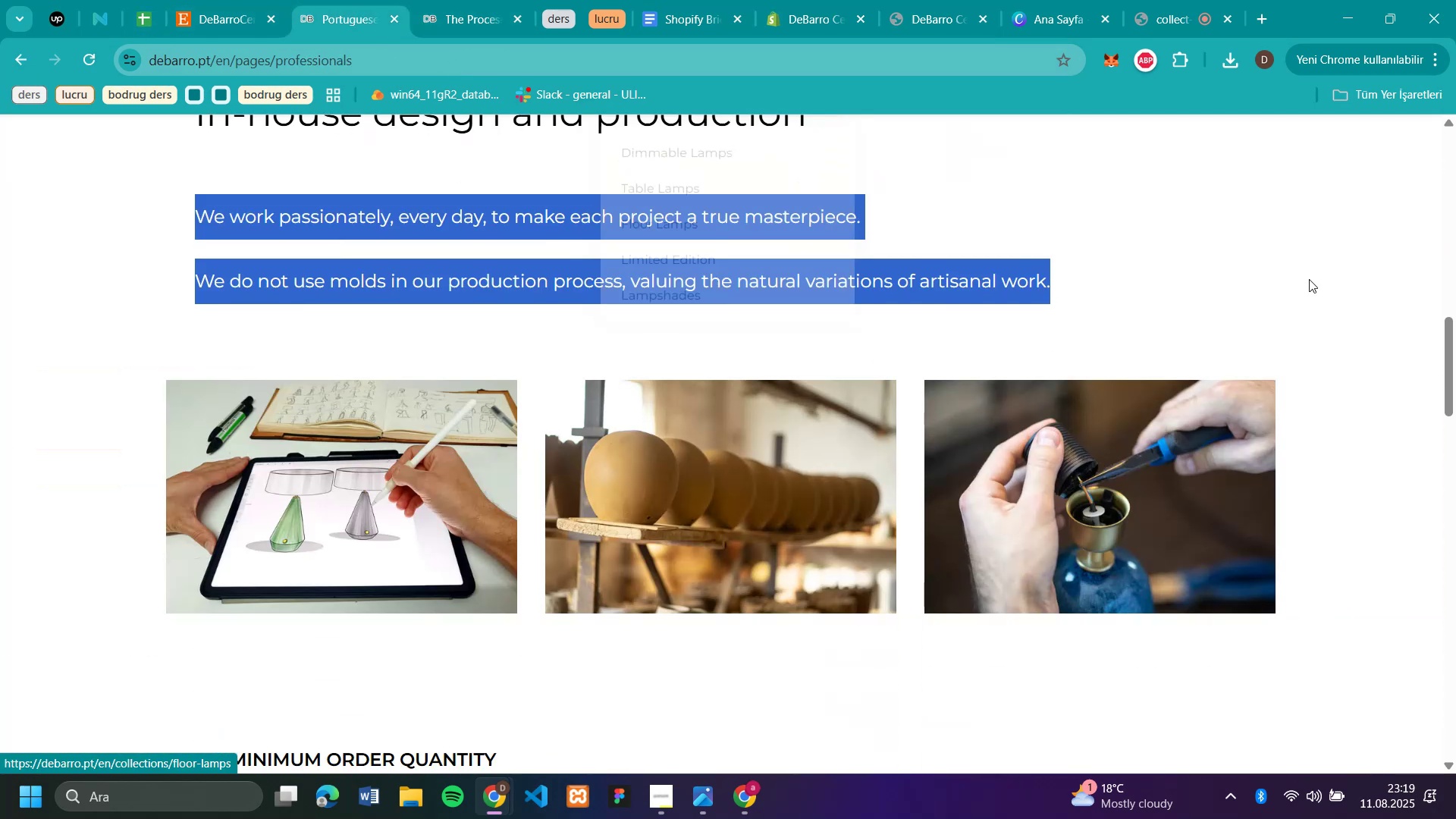 
scroll: coordinate [303, 156], scroll_direction: up, amount: 13.0
 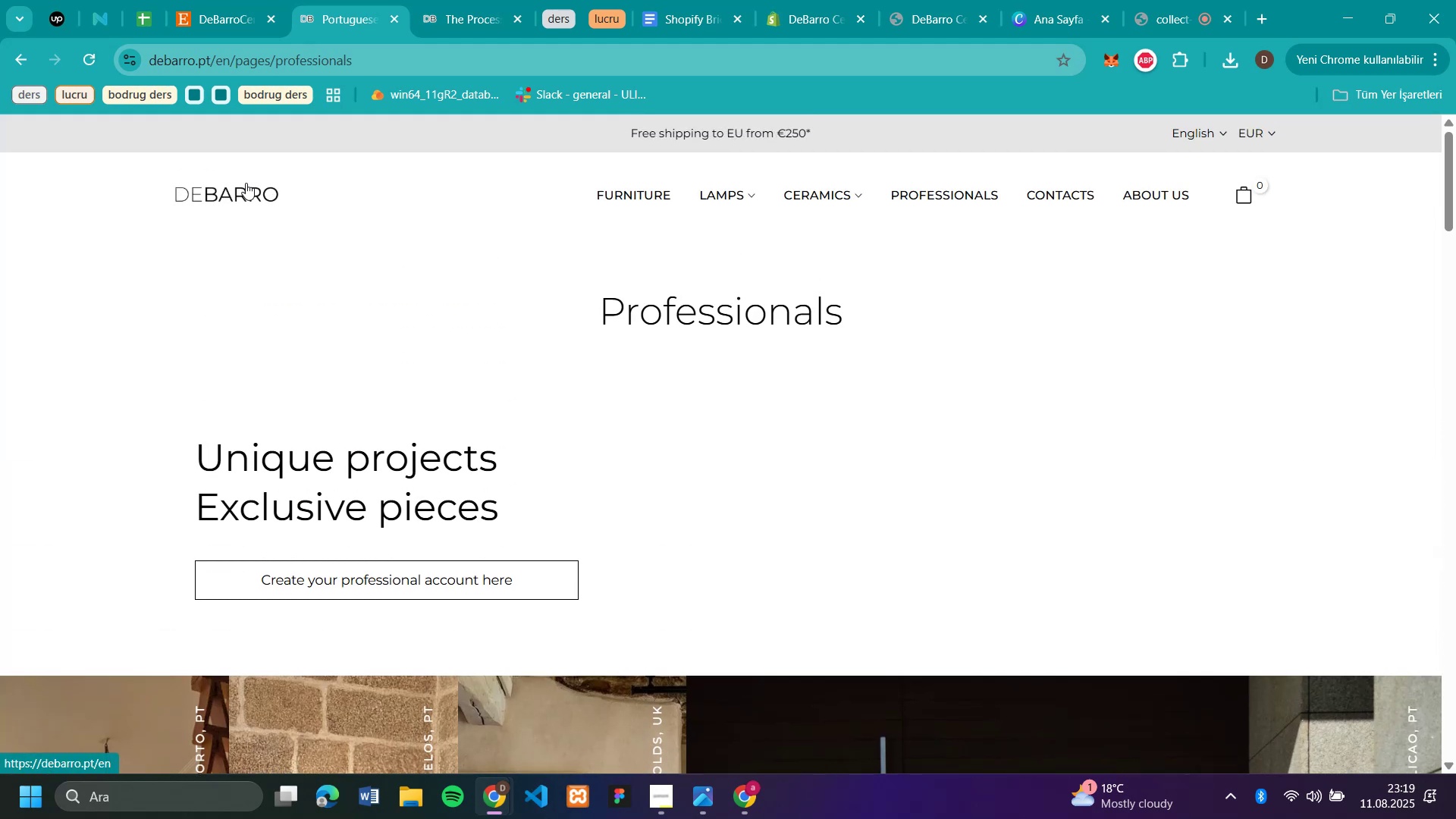 
left_click([246, 183])
 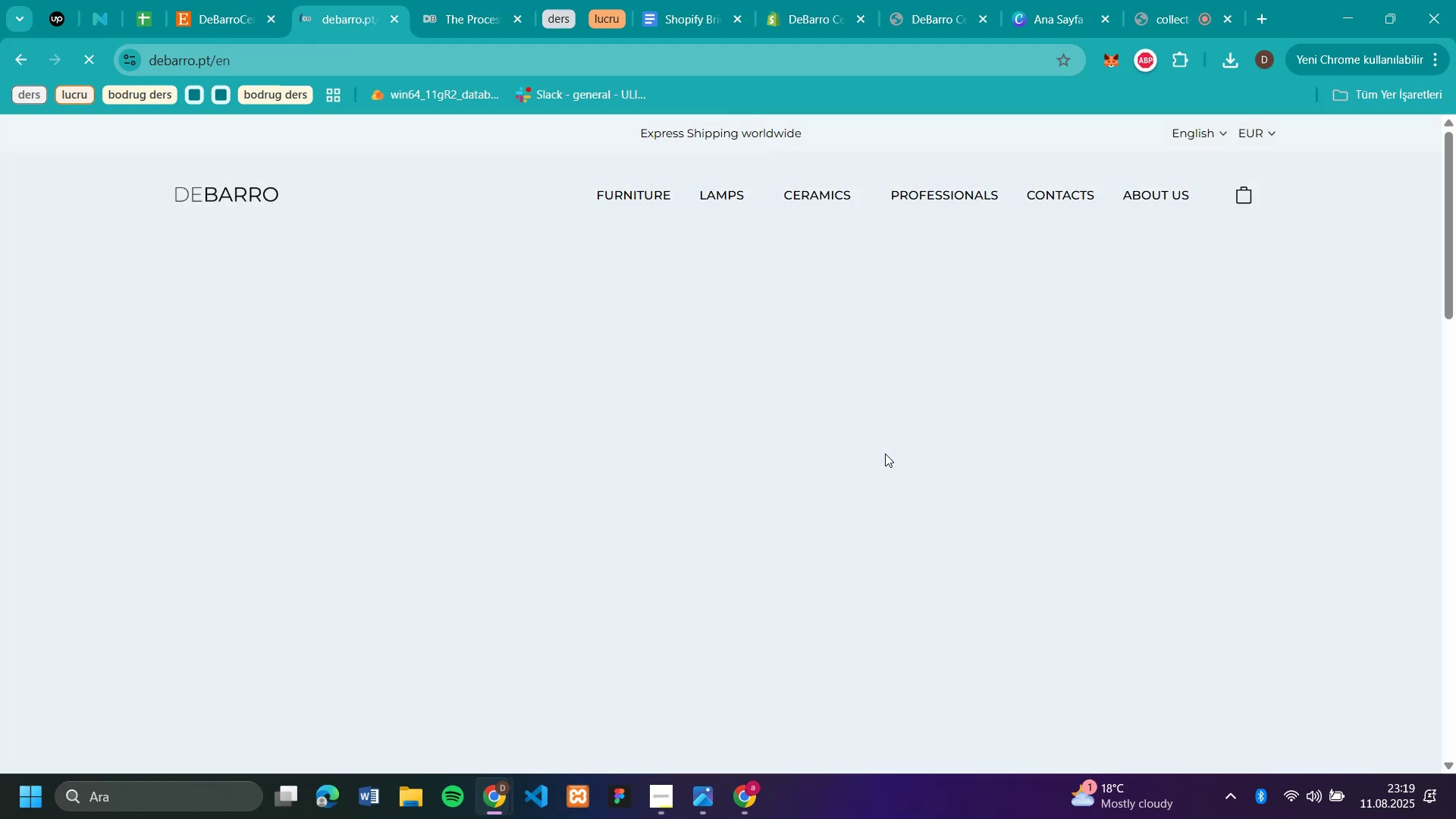 
scroll: coordinate [888, 452], scroll_direction: down, amount: 12.0
 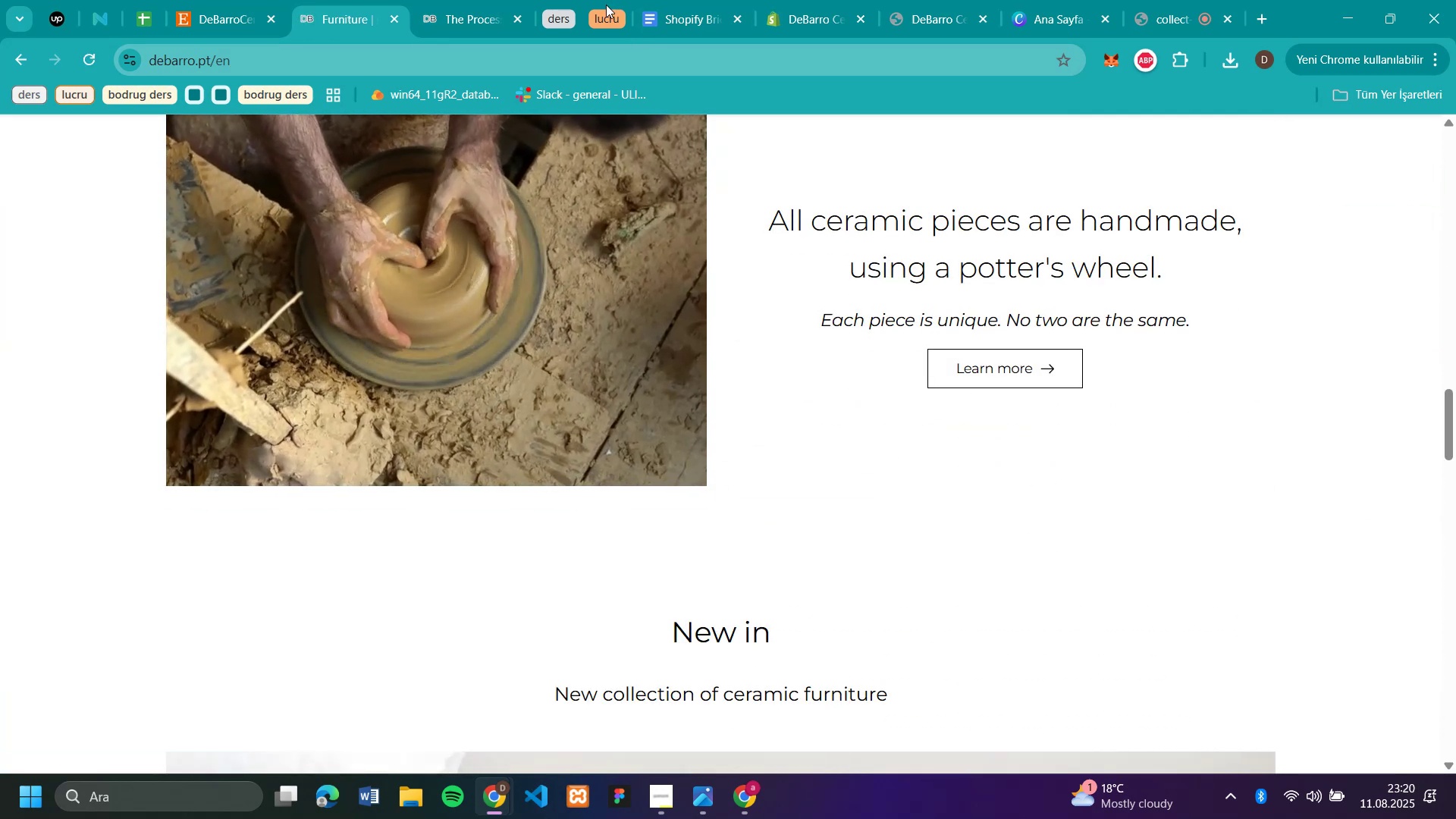 
left_click([476, 14])
 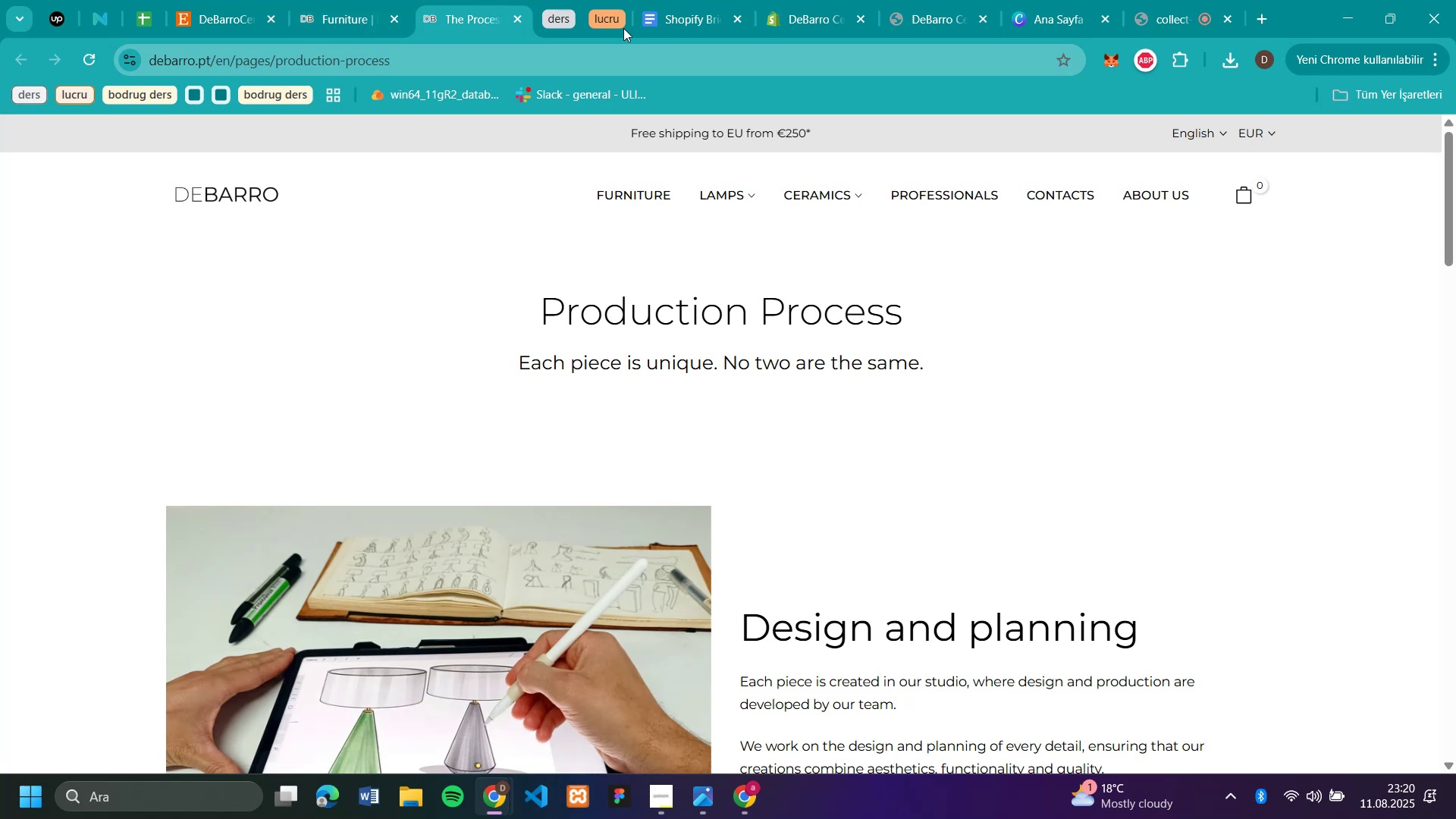 
left_click([800, 22])
 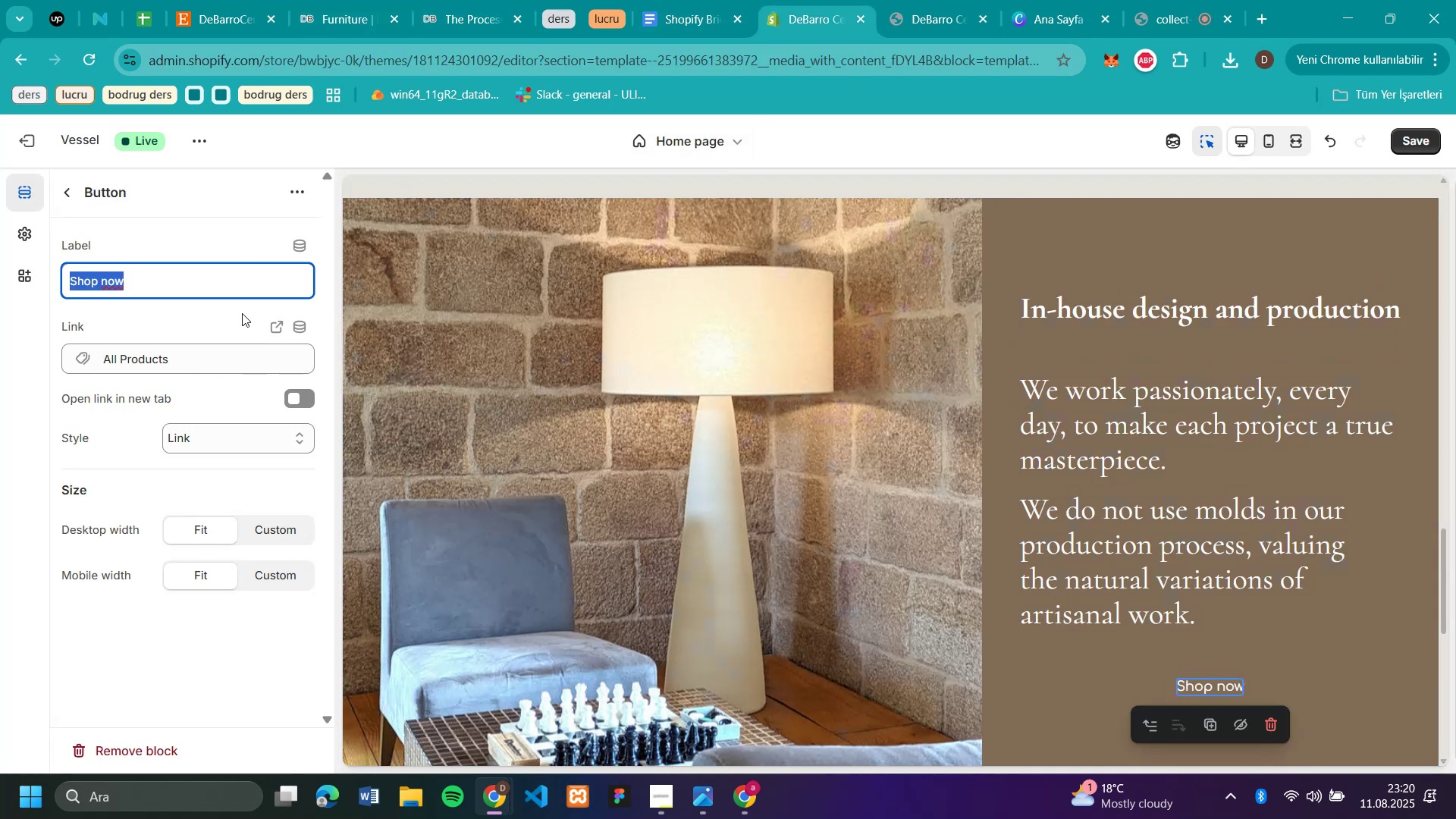 
type(LEARN MORE-)
 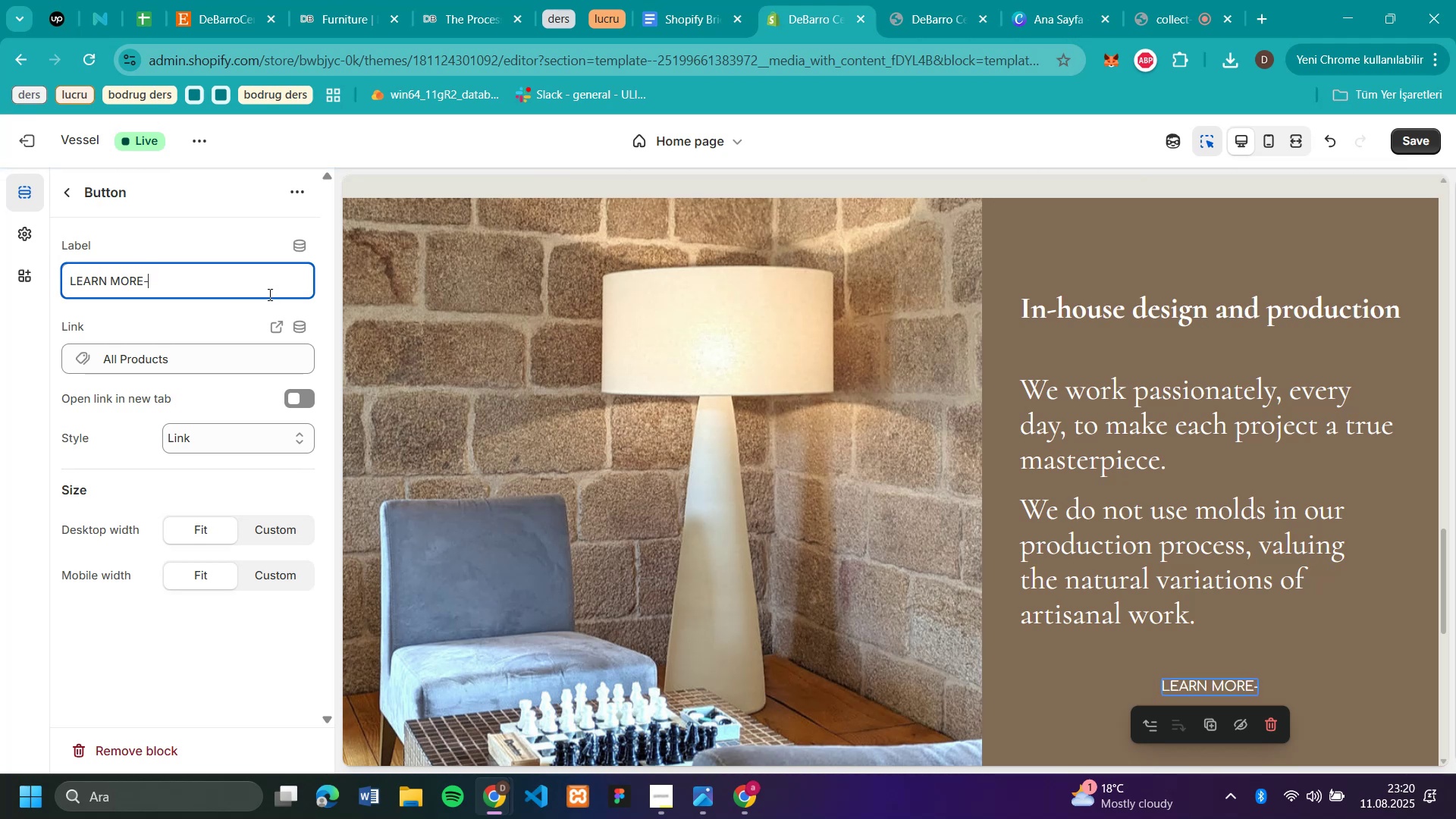 
key(Minus)
 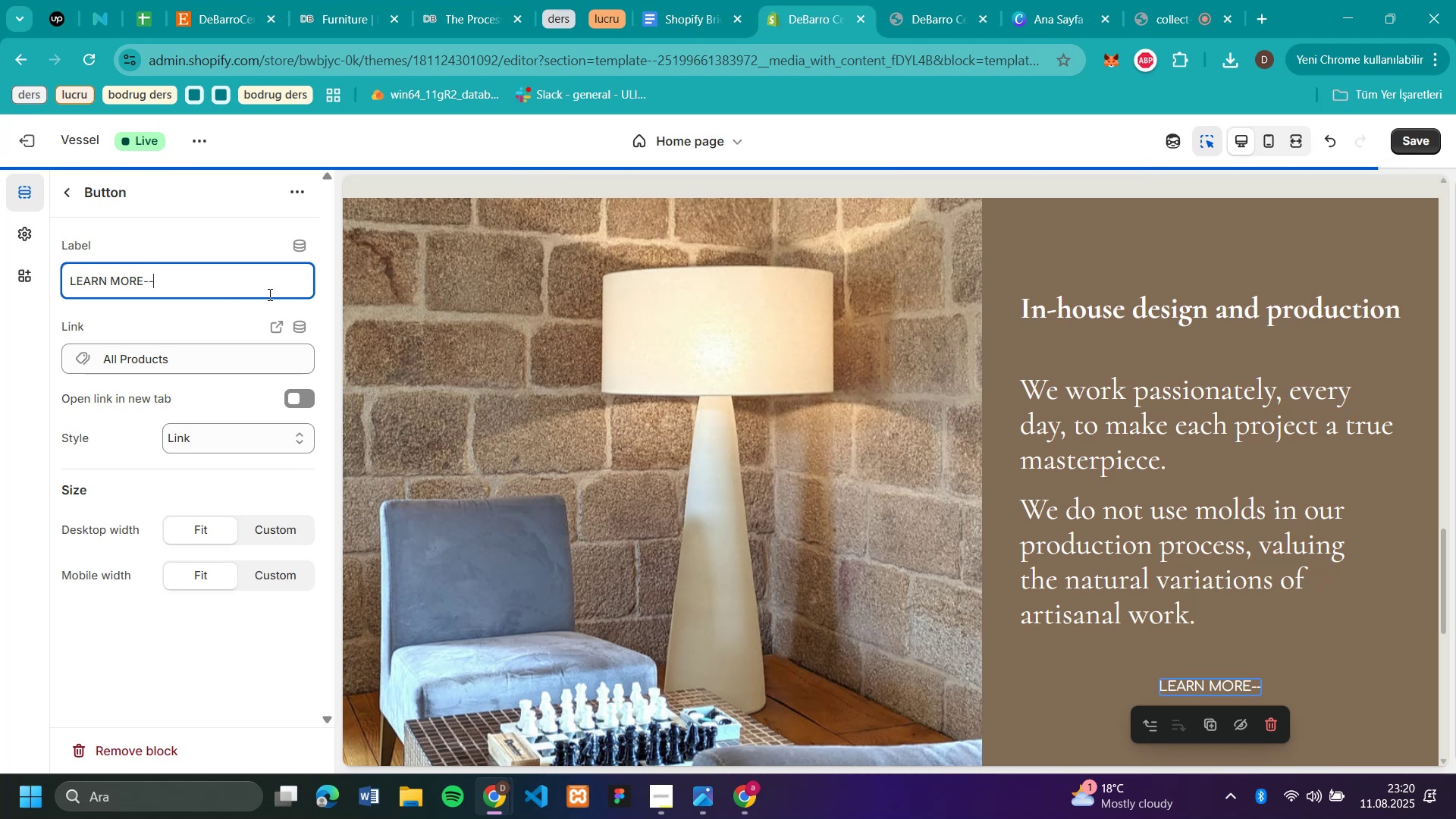 
key(Backspace)
 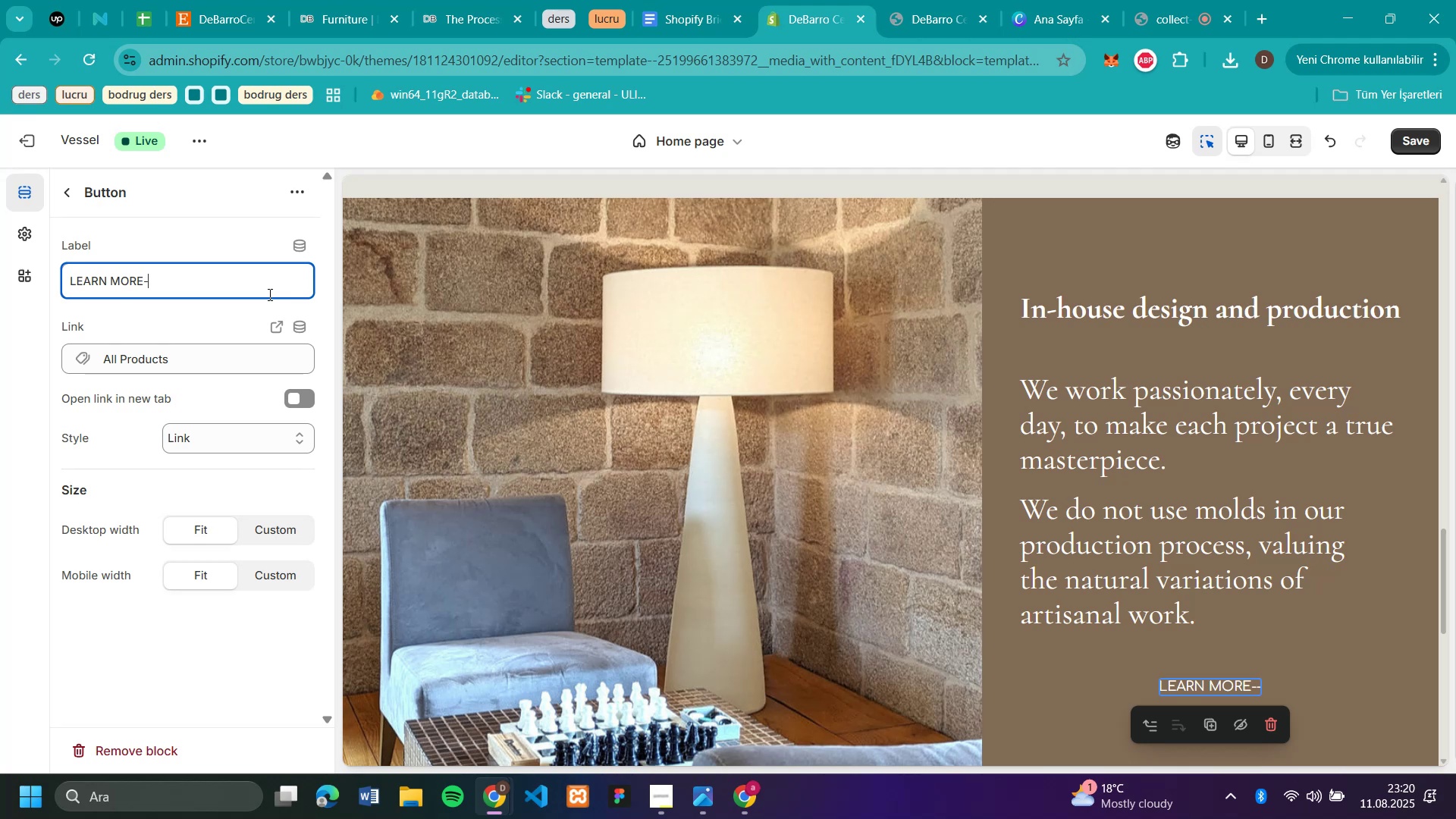 
key(Backspace)
 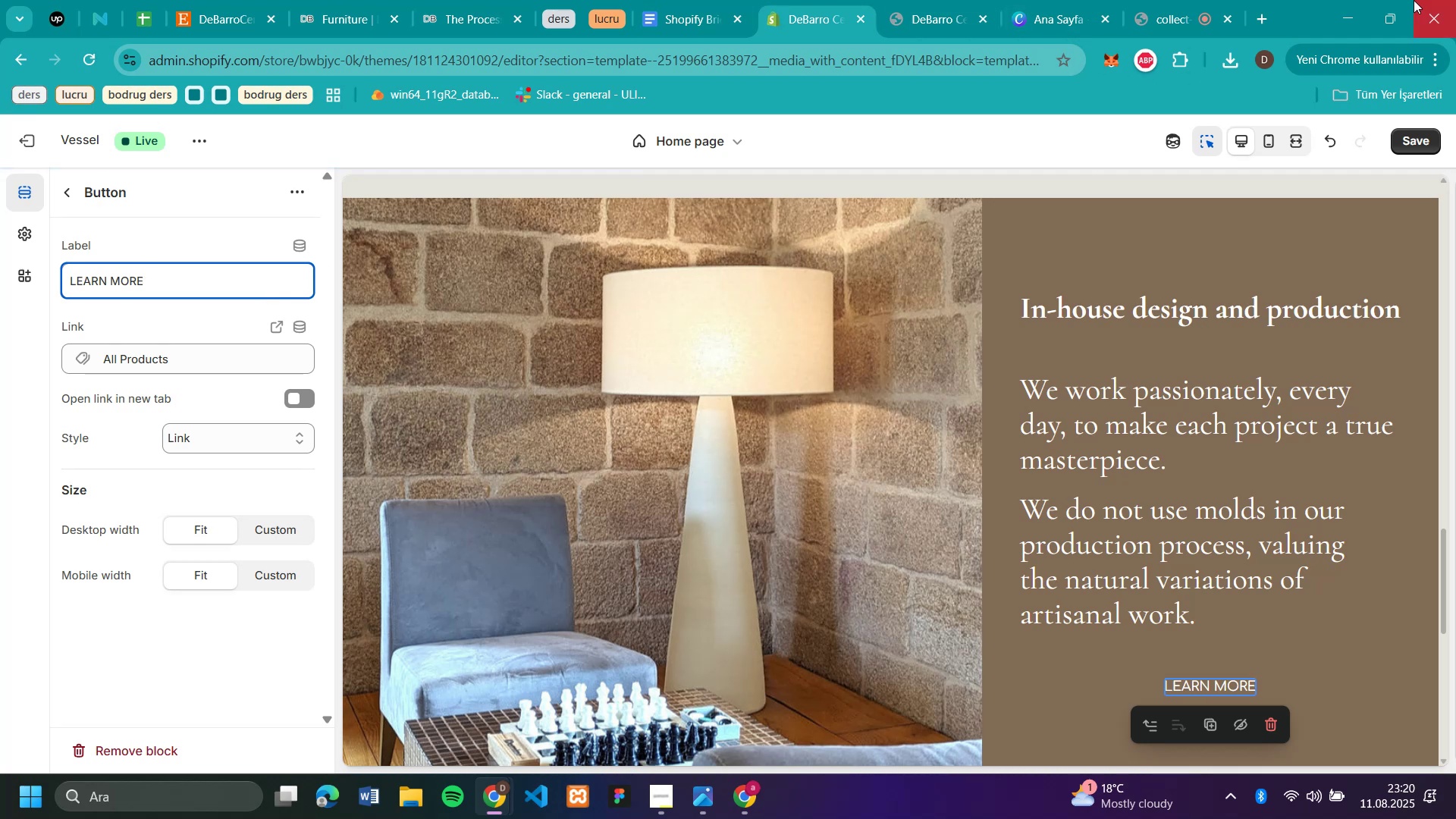 
left_click([1258, 22])
 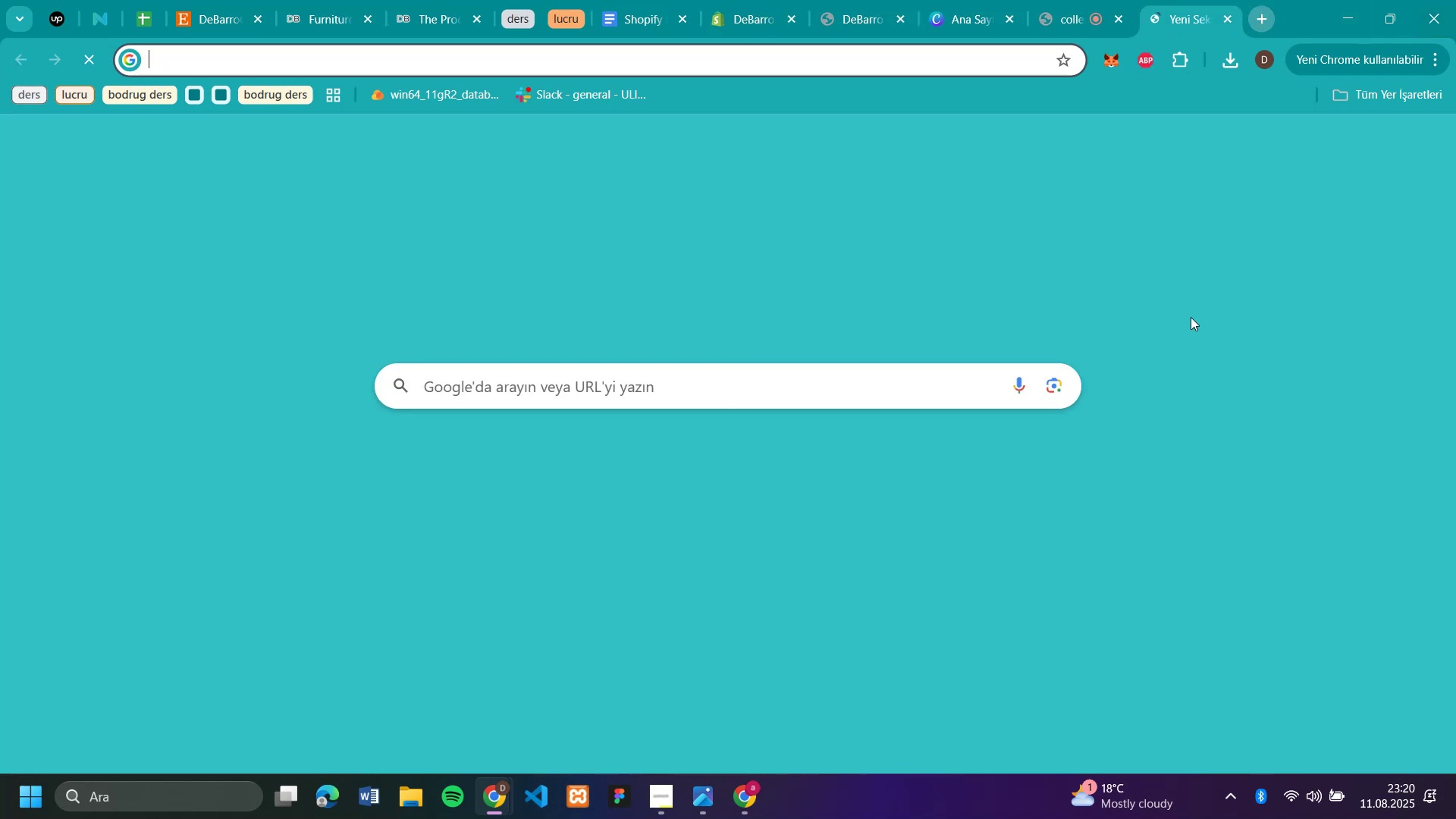 
type(0)
key(Backspace)
key(Backspace)
type(ok ';)
 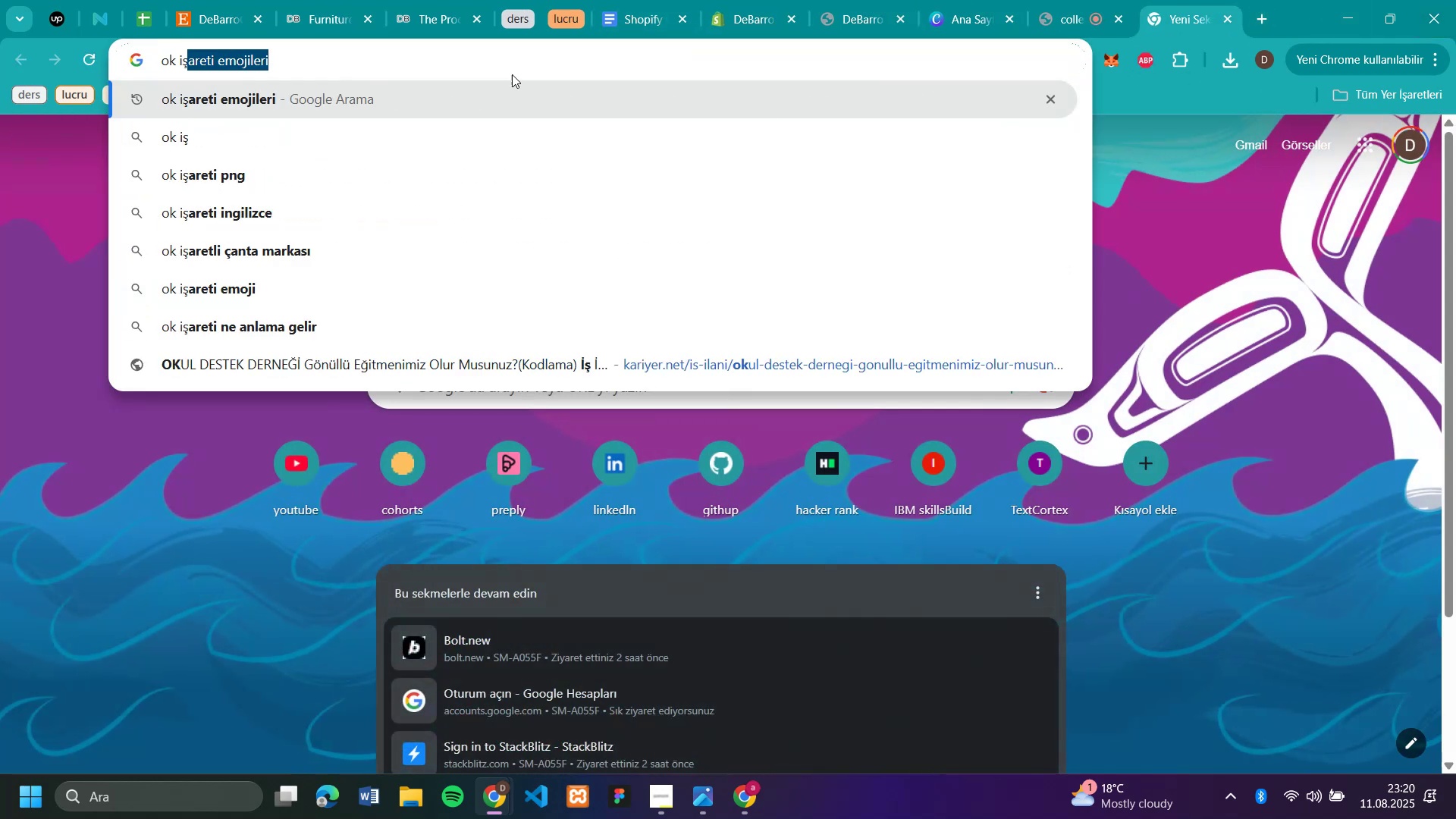 
left_click([505, 96])
 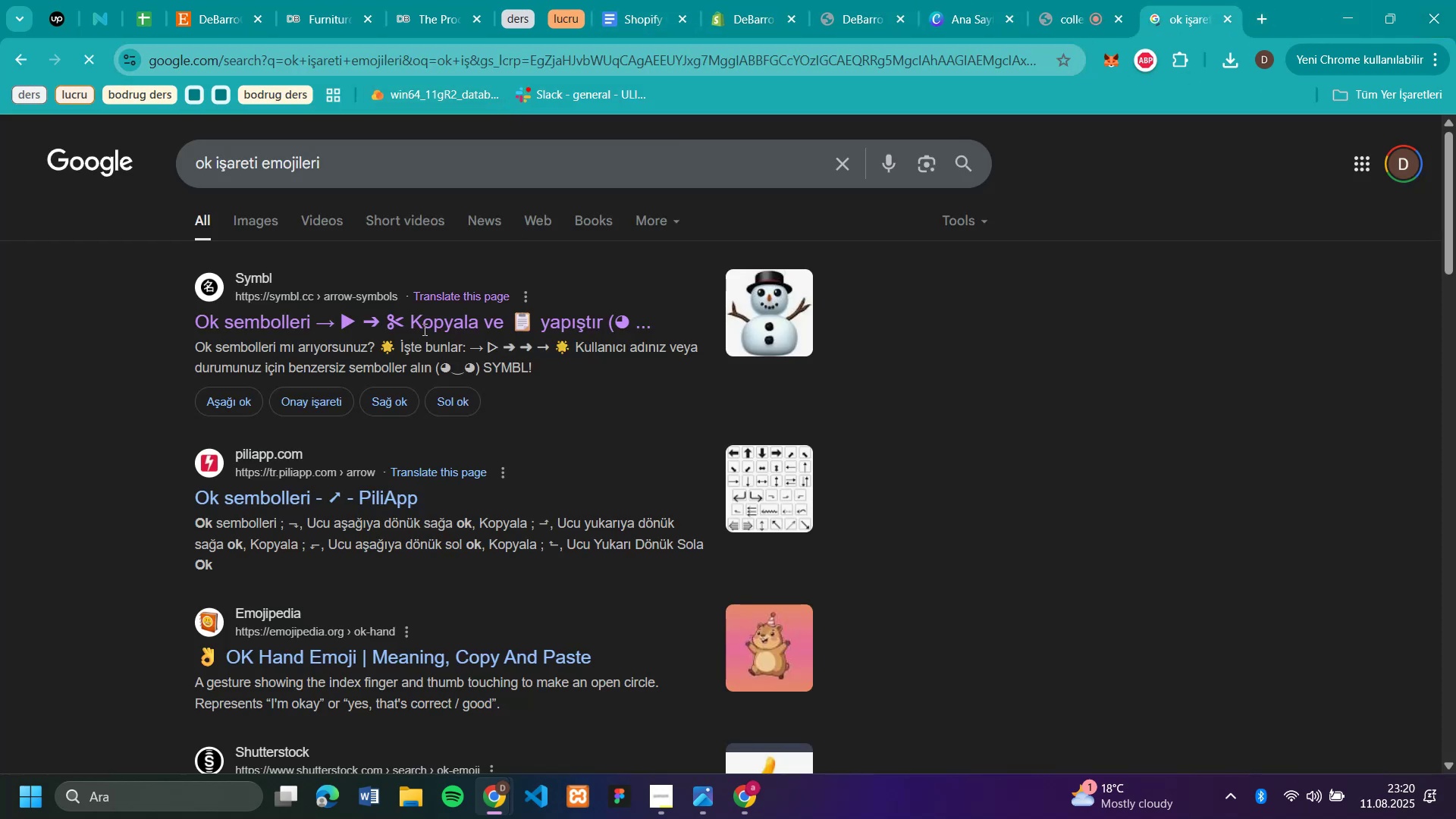 
left_click([388, 321])
 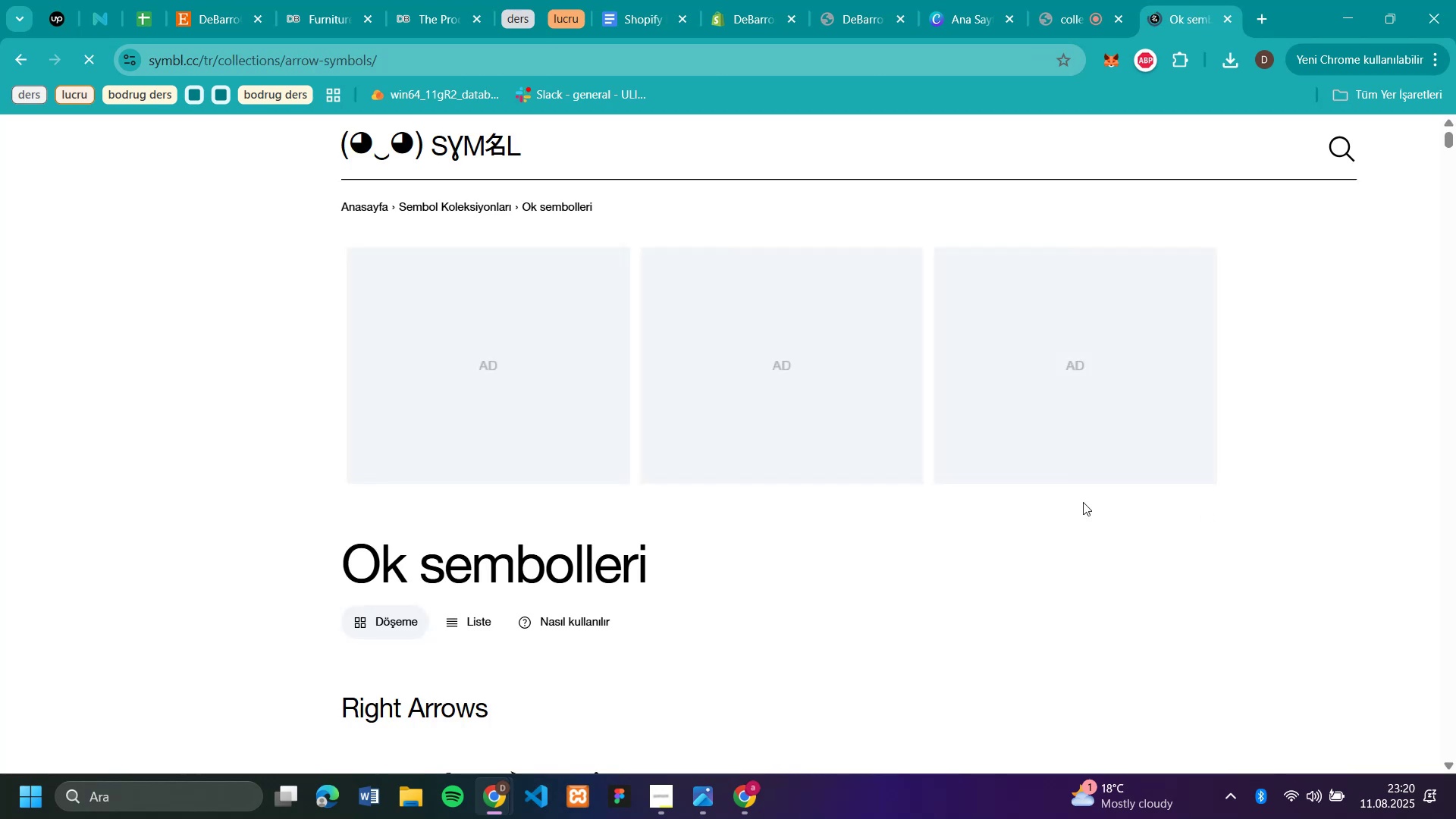 
scroll: coordinate [1201, 463], scroll_direction: down, amount: 4.0
 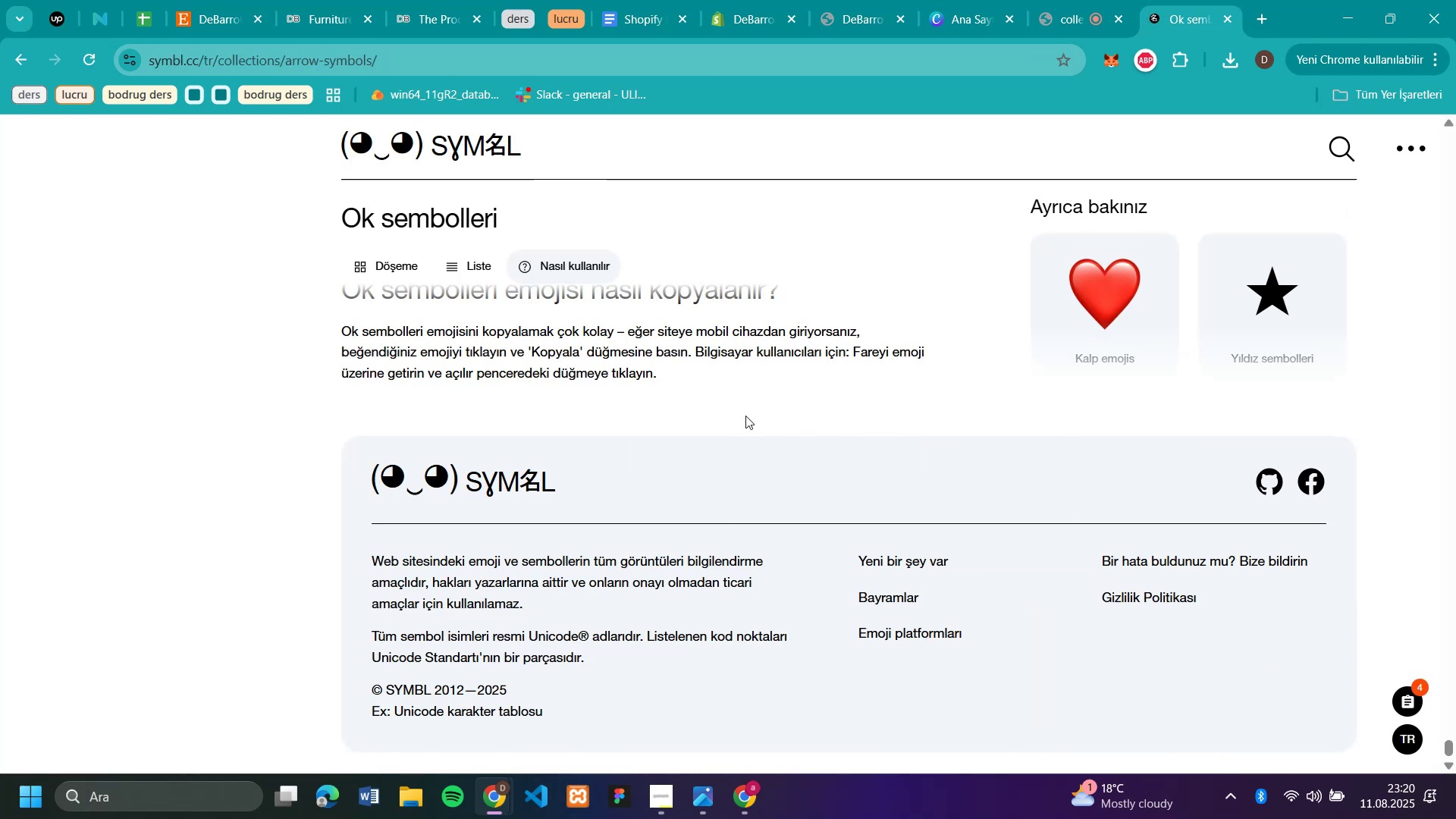 
scroll: coordinate [682, 372], scroll_direction: up, amount: 7.0
 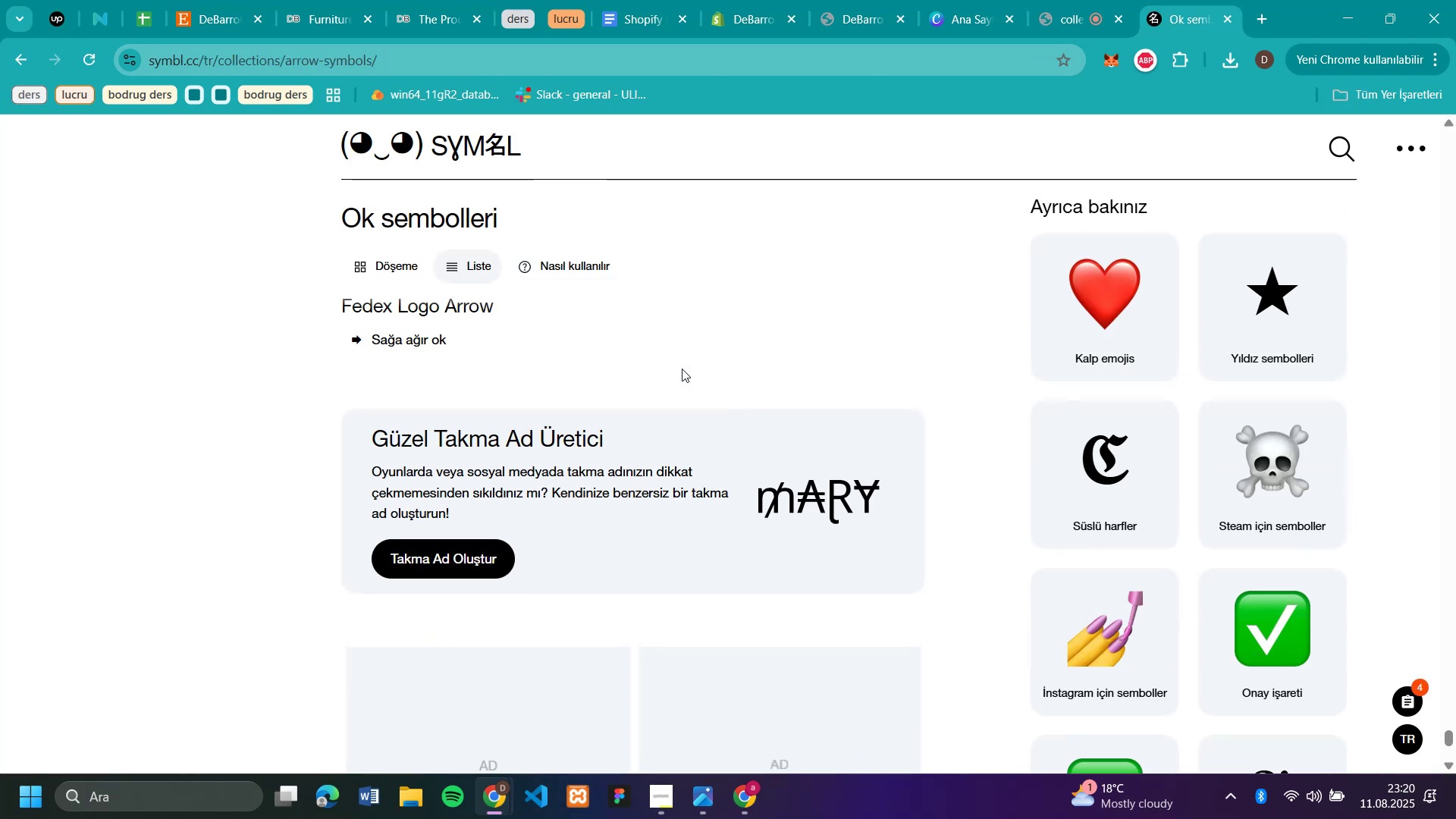 
scroll: coordinate [553, 444], scroll_direction: down, amount: 7.0
 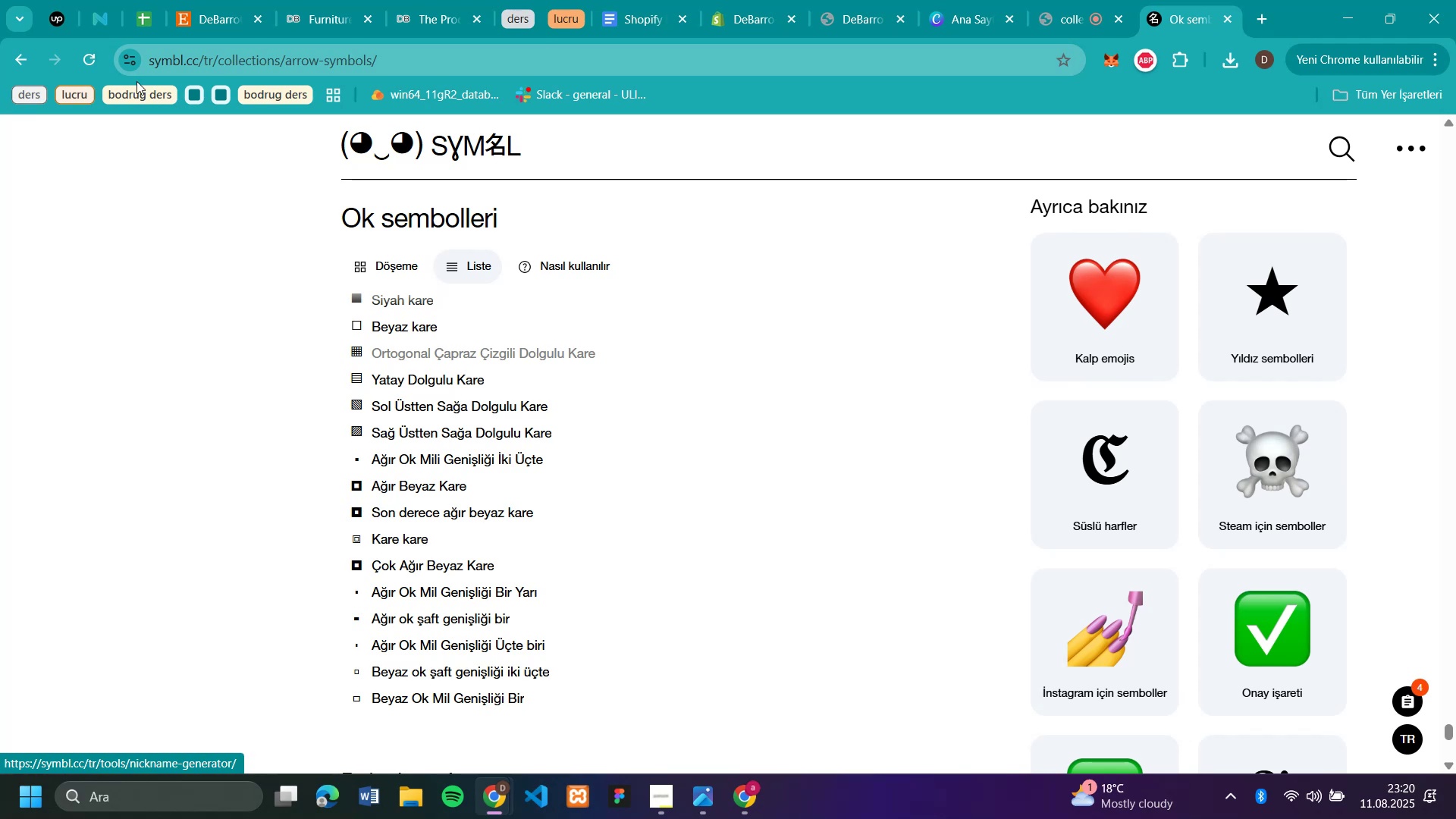 
scroll: coordinate [918, 464], scroll_direction: up, amount: 67.0
 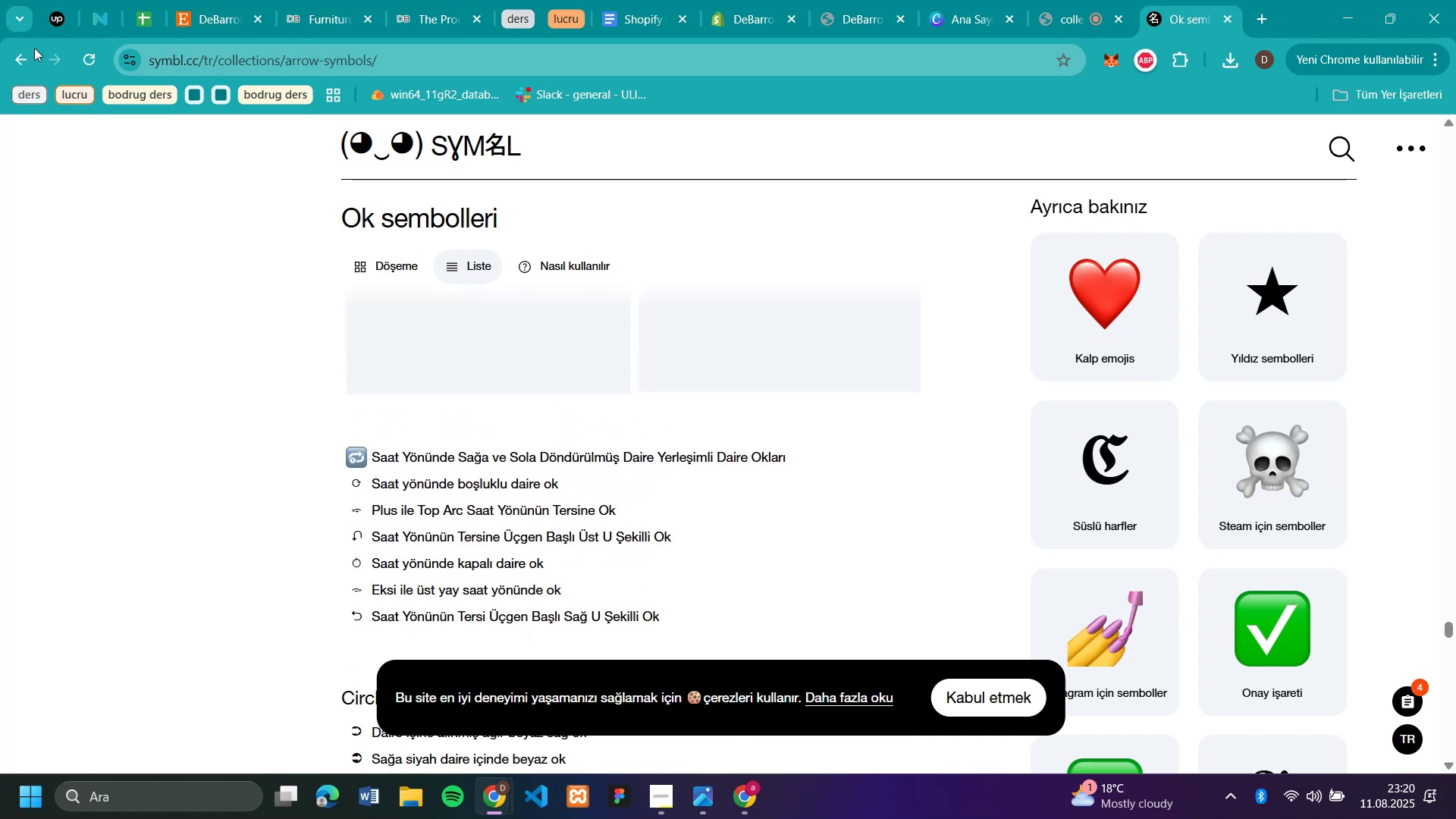 
left_click([32, 58])
 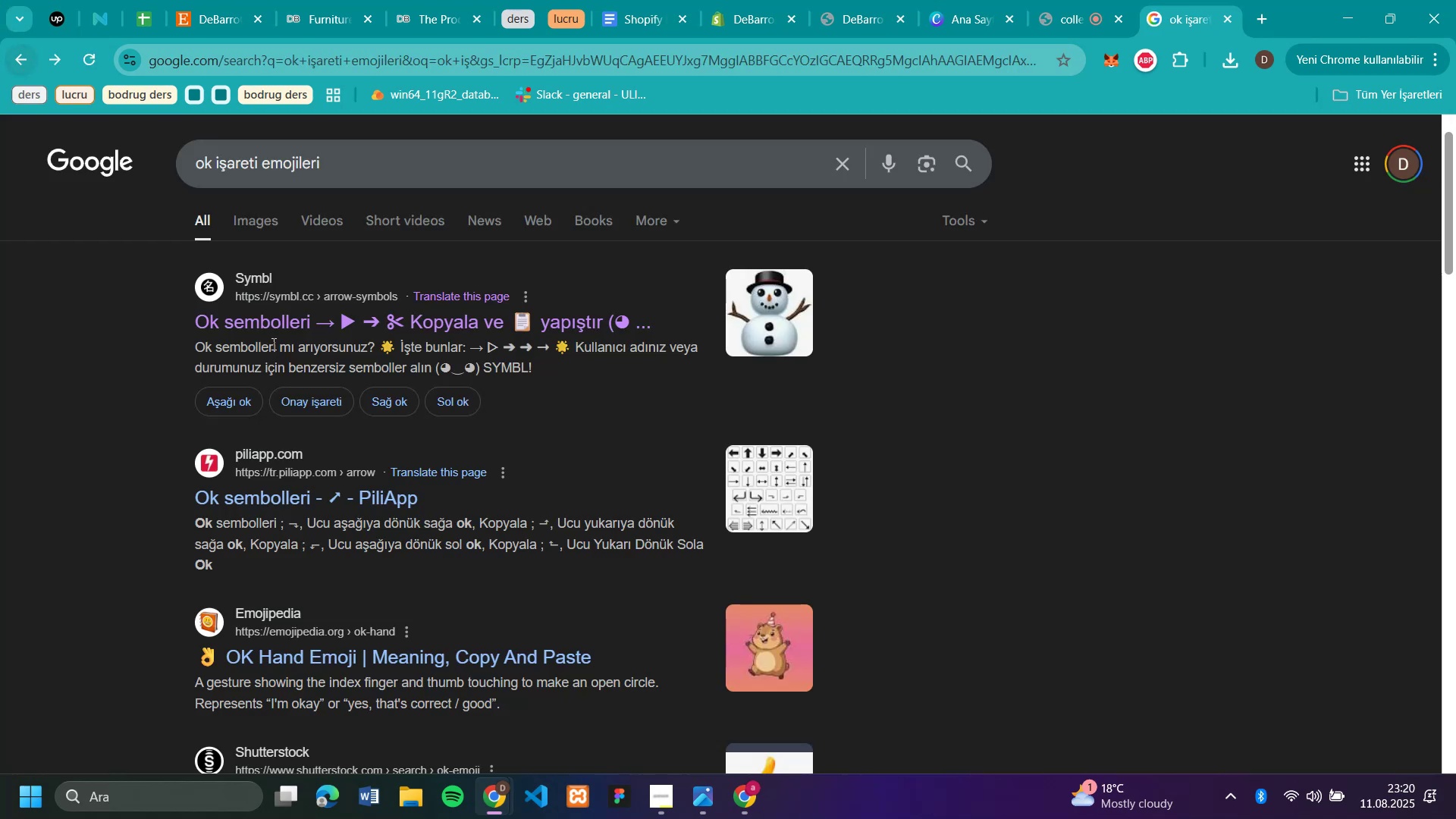 
scroll: coordinate [344, 475], scroll_direction: down, amount: 4.0
 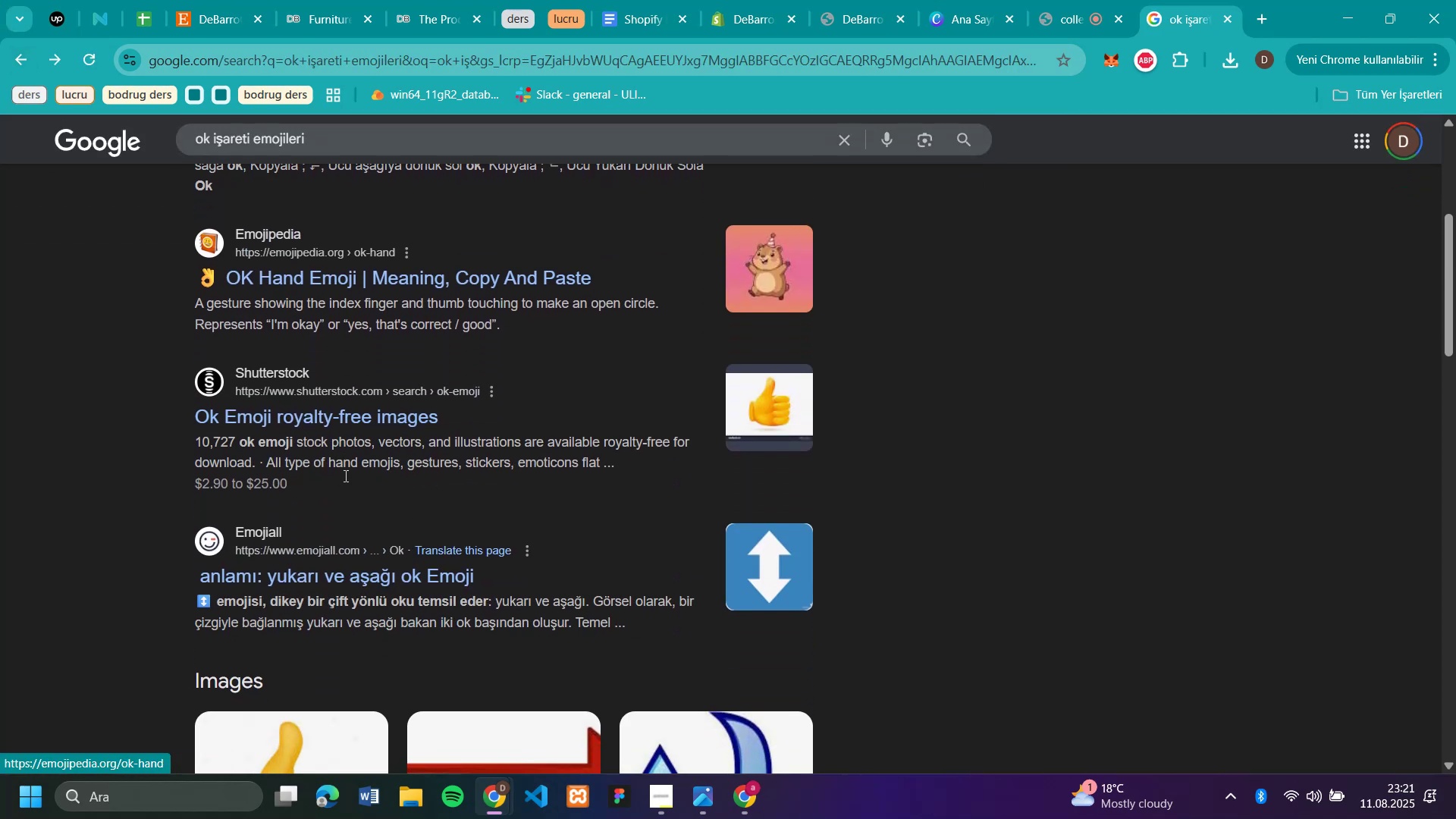 
scroll: coordinate [347, 470], scroll_direction: up, amount: 3.0
 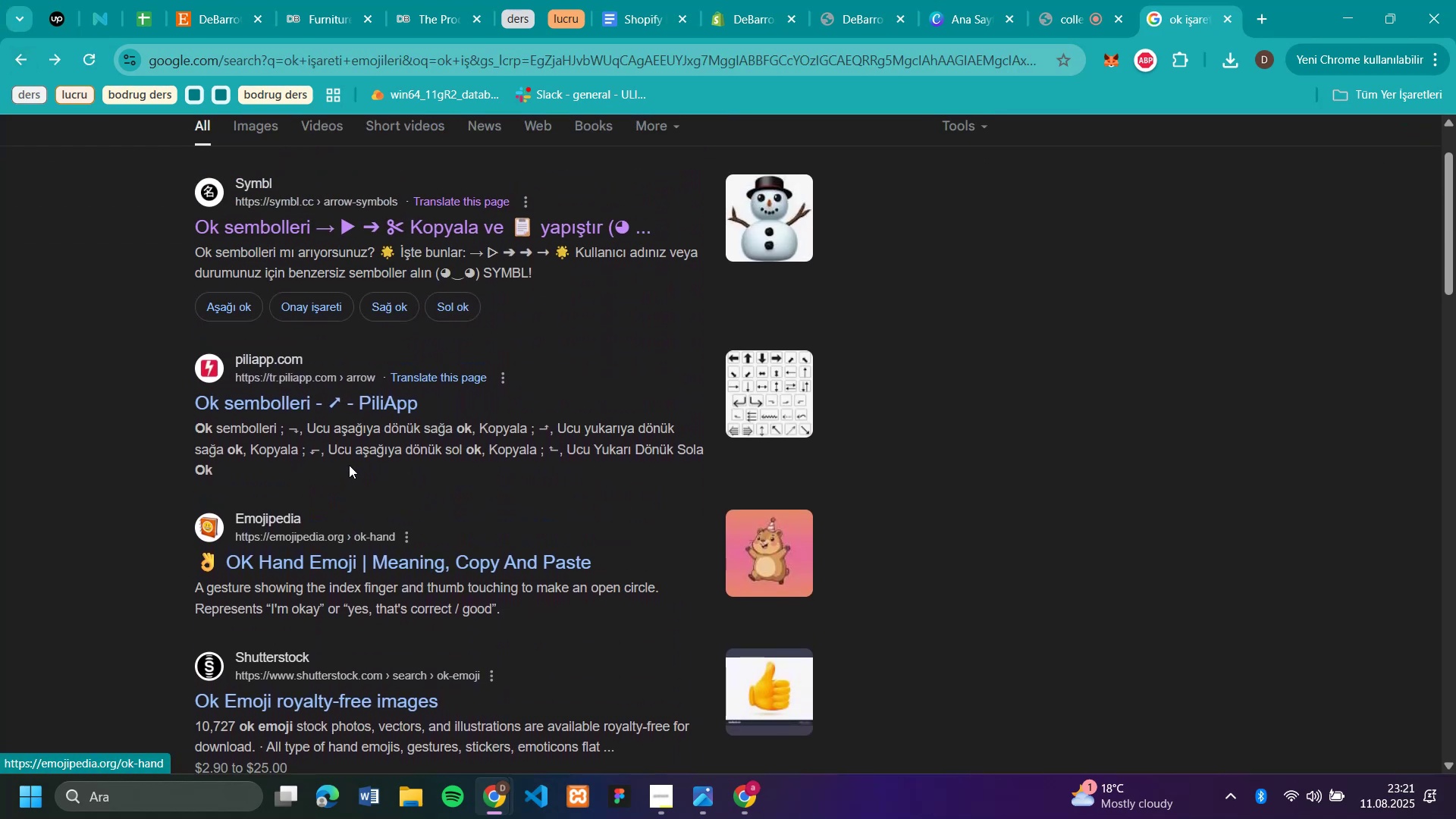 
mouse_move([321, 403])
 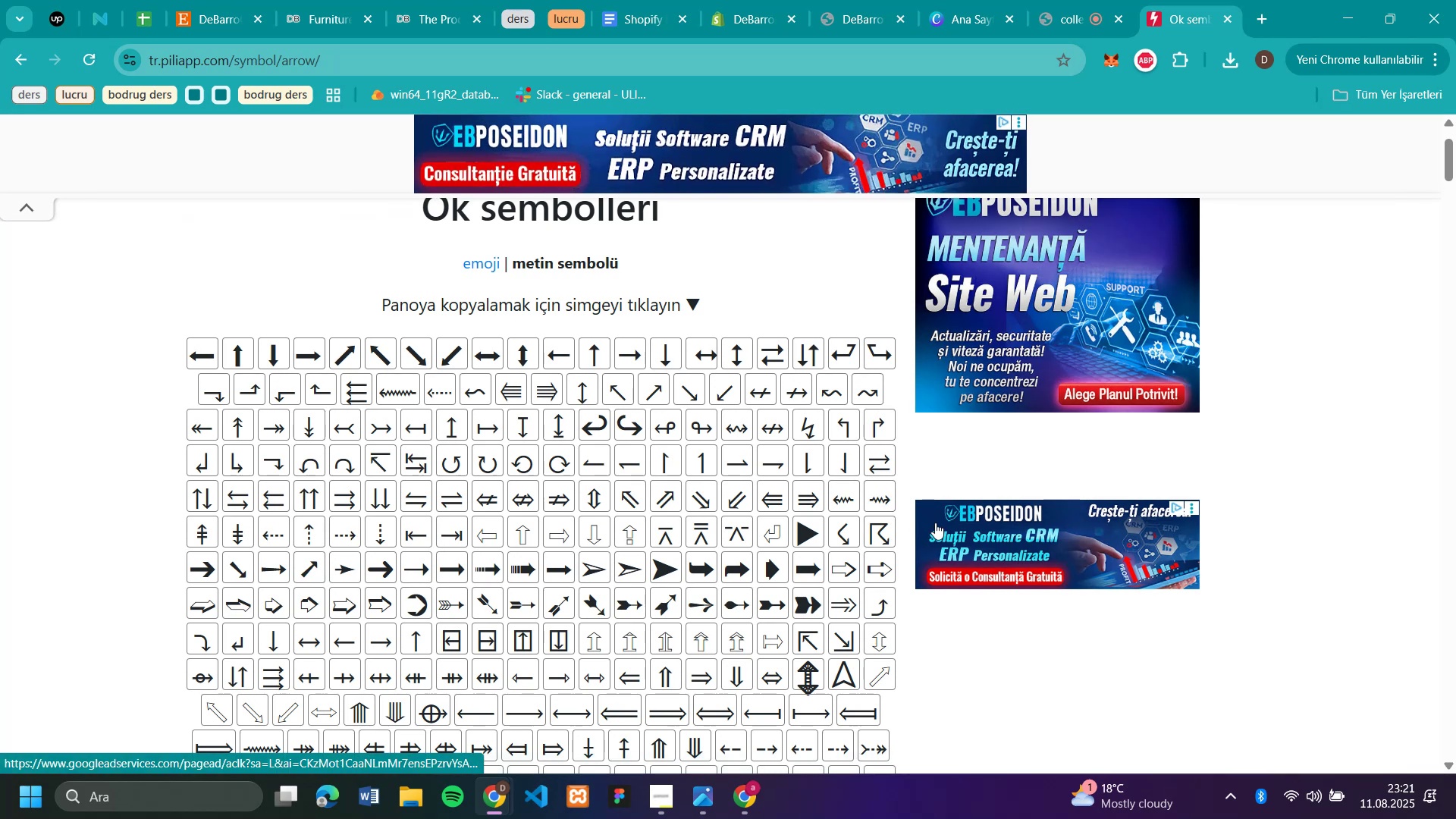 
wait(19.62)
 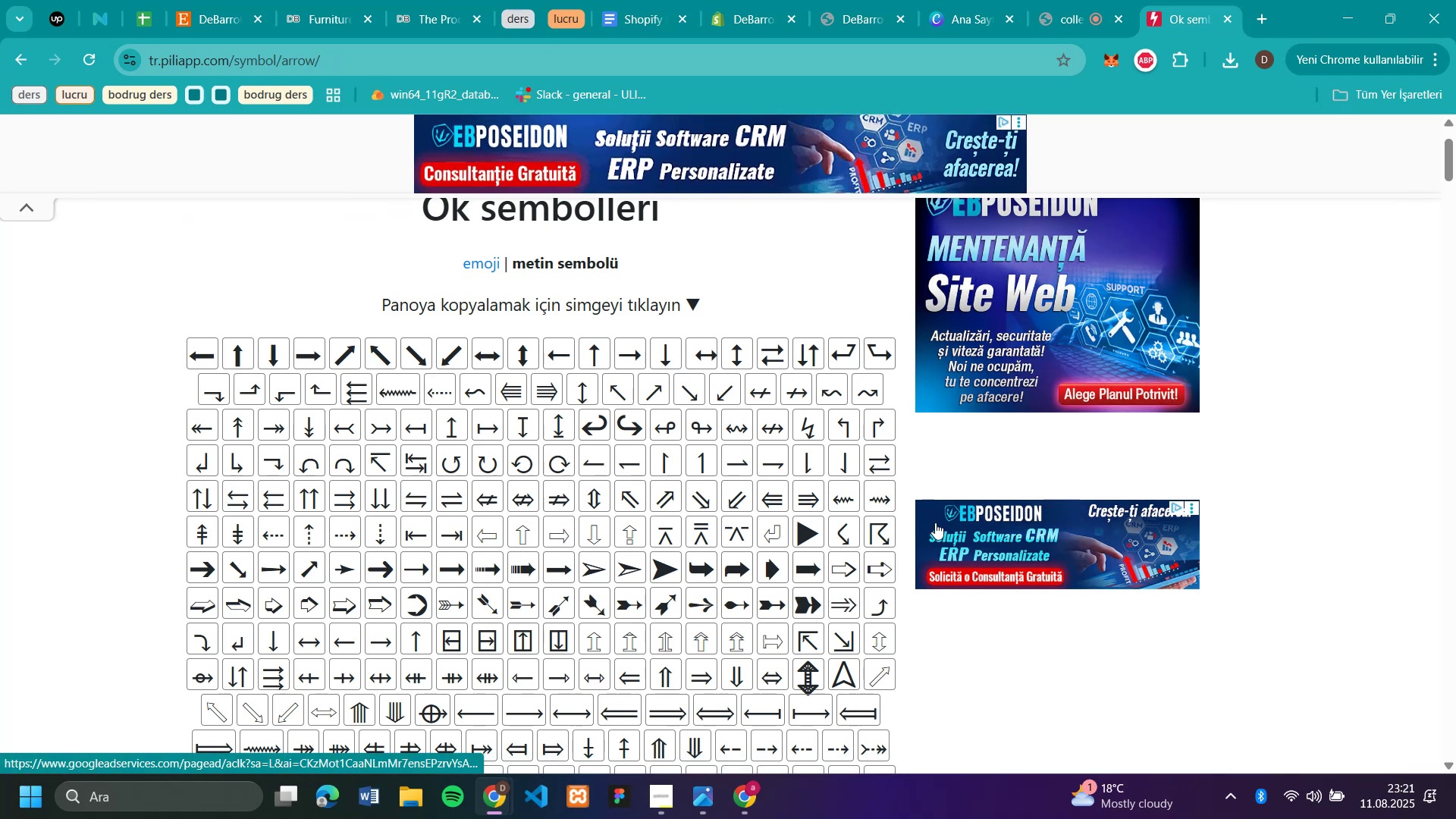 
scroll: coordinate [775, 509], scroll_direction: down, amount: 1.0
 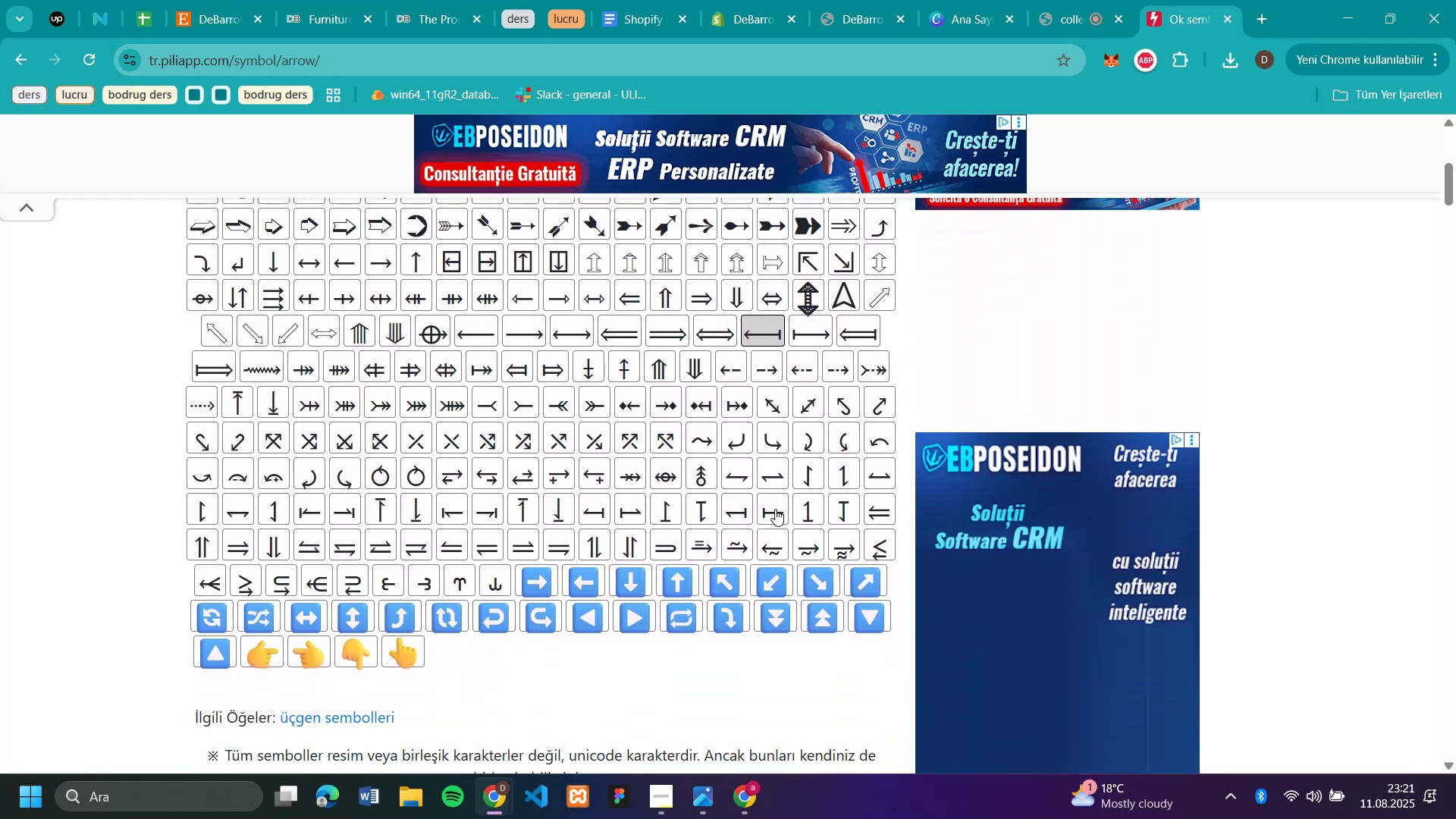 
scroll: coordinate [775, 509], scroll_direction: up, amount: 4.0
 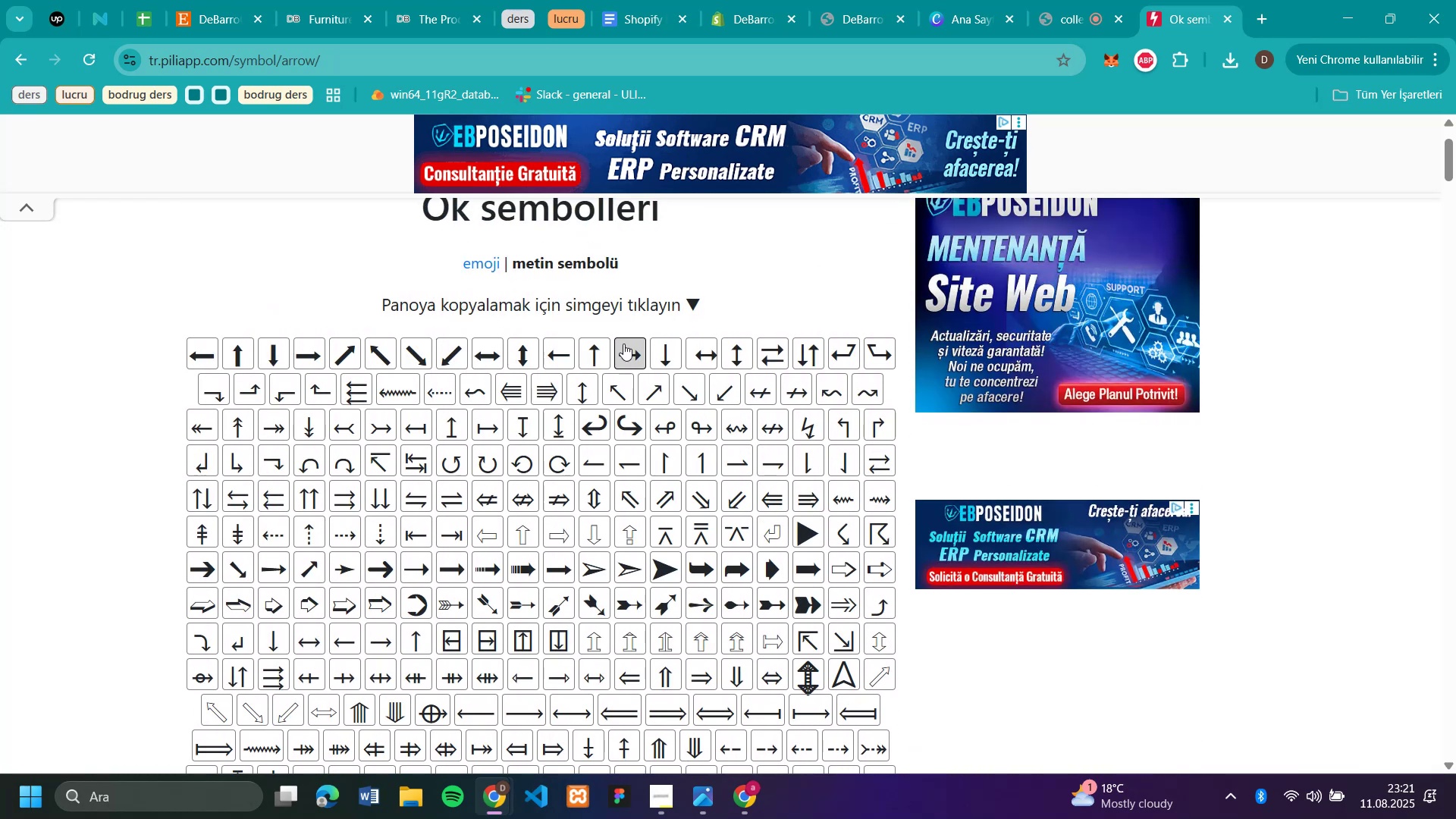 
wait(8.59)
 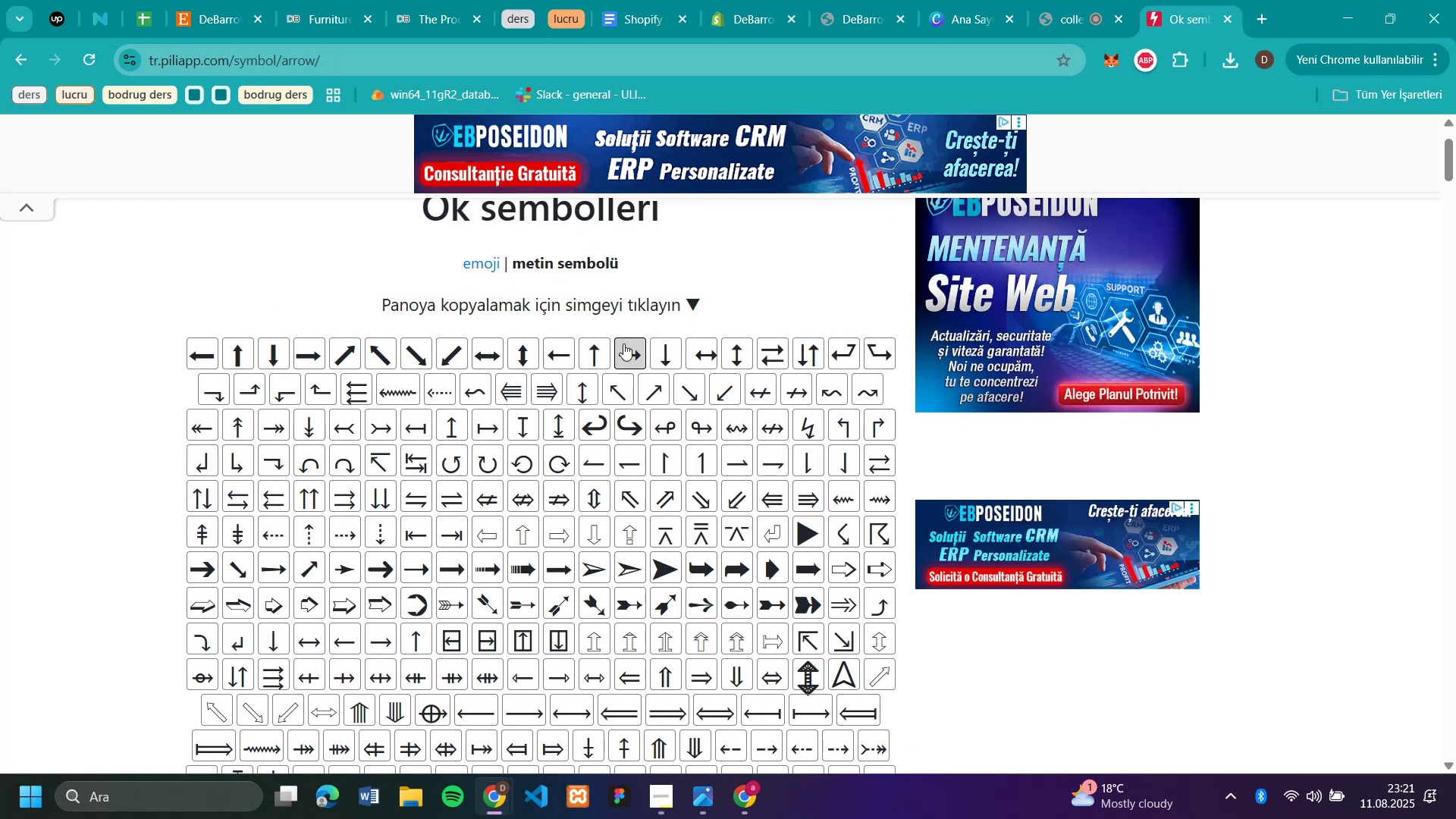 
left_click([623, 344])
 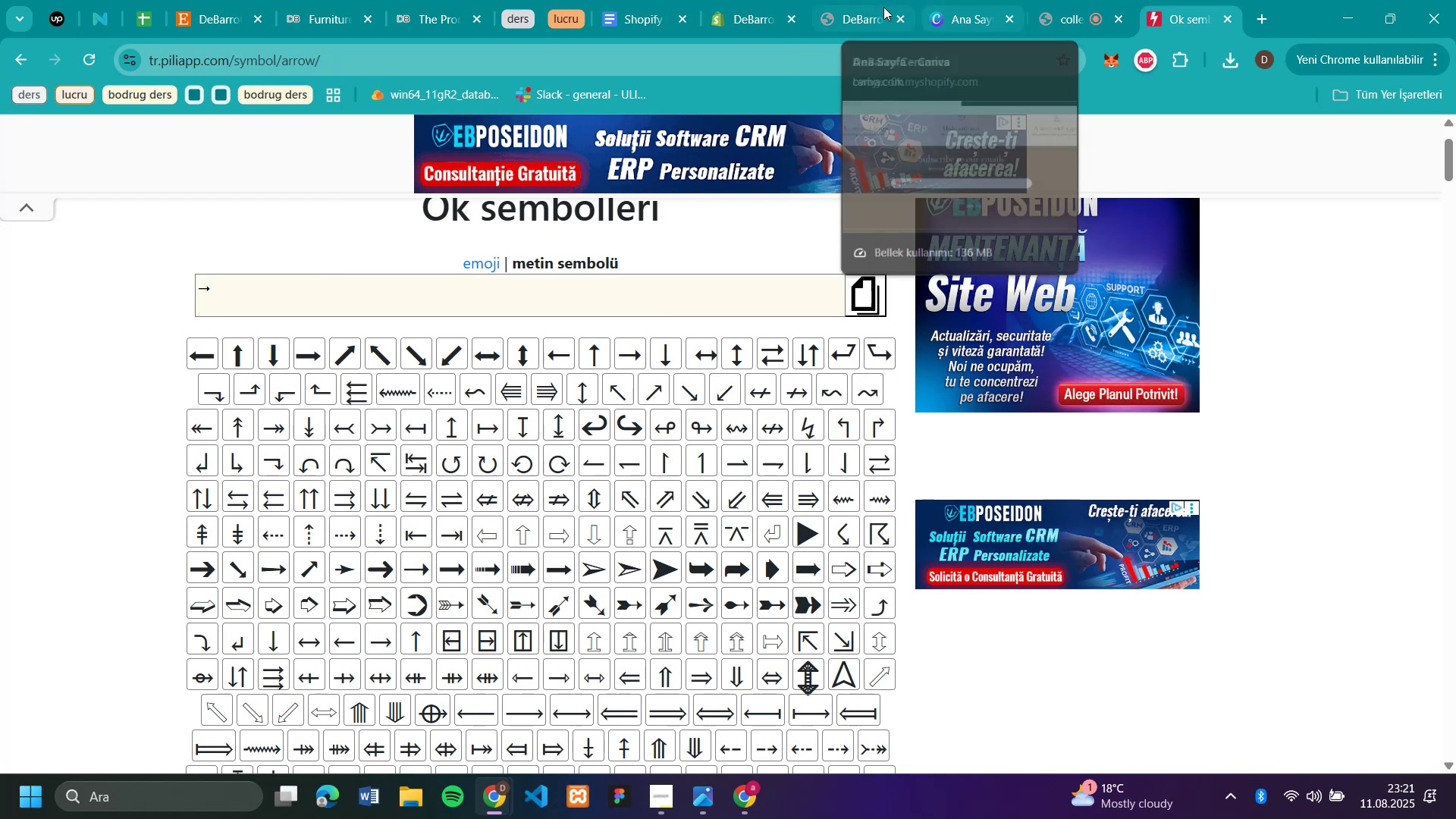 
left_click([733, 14])
 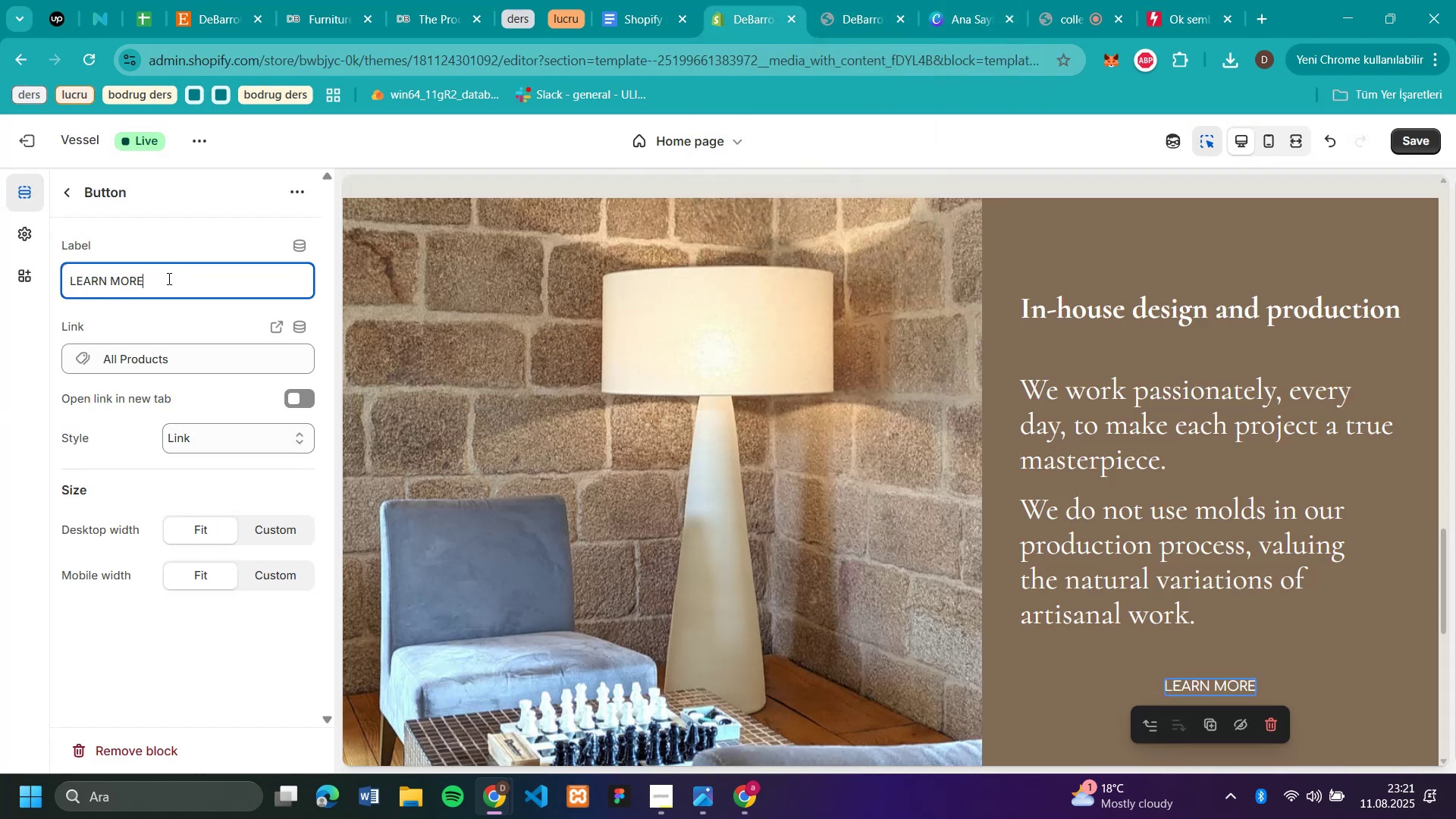 
key(Space)
 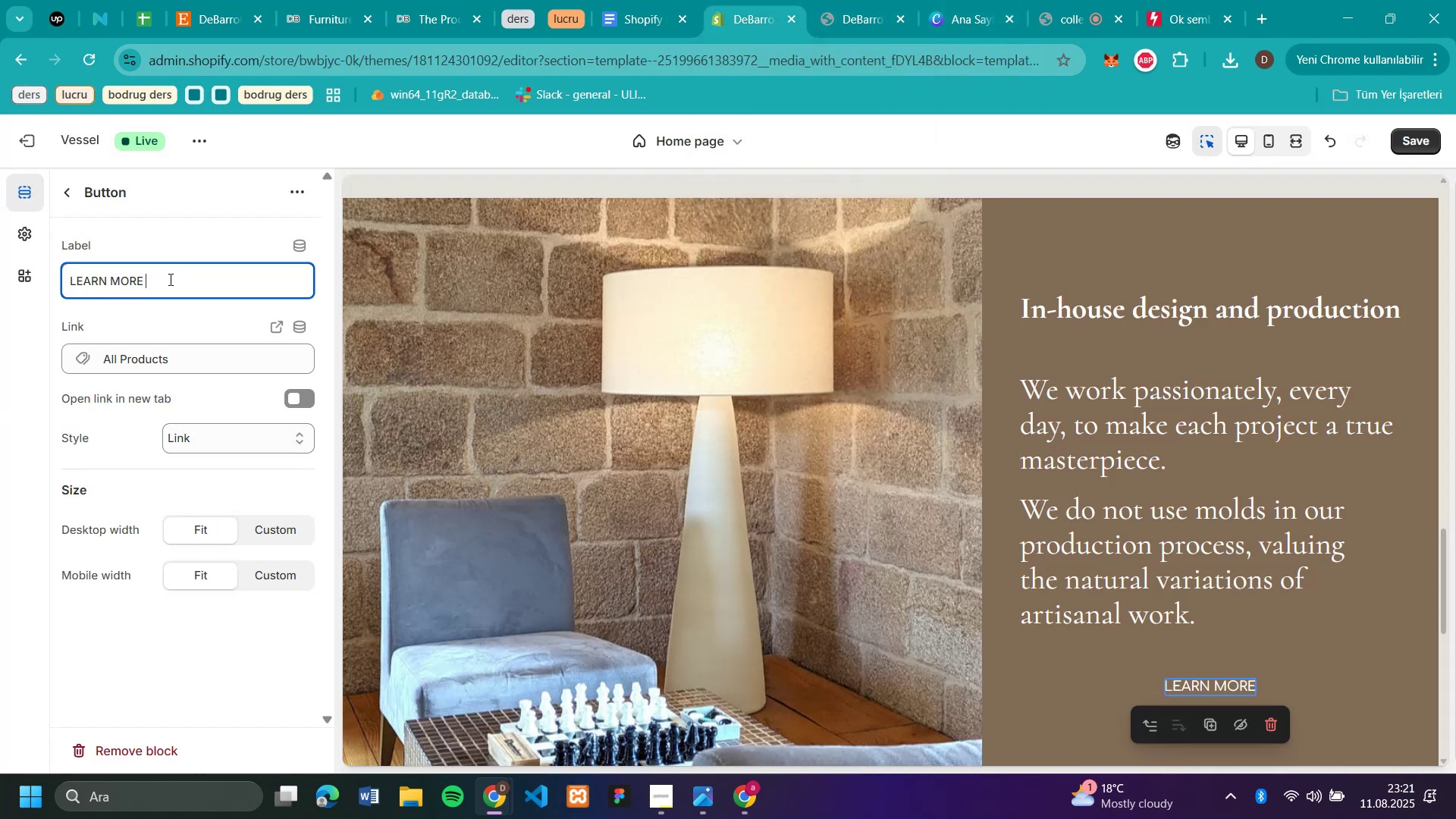 
key(Control+V)
 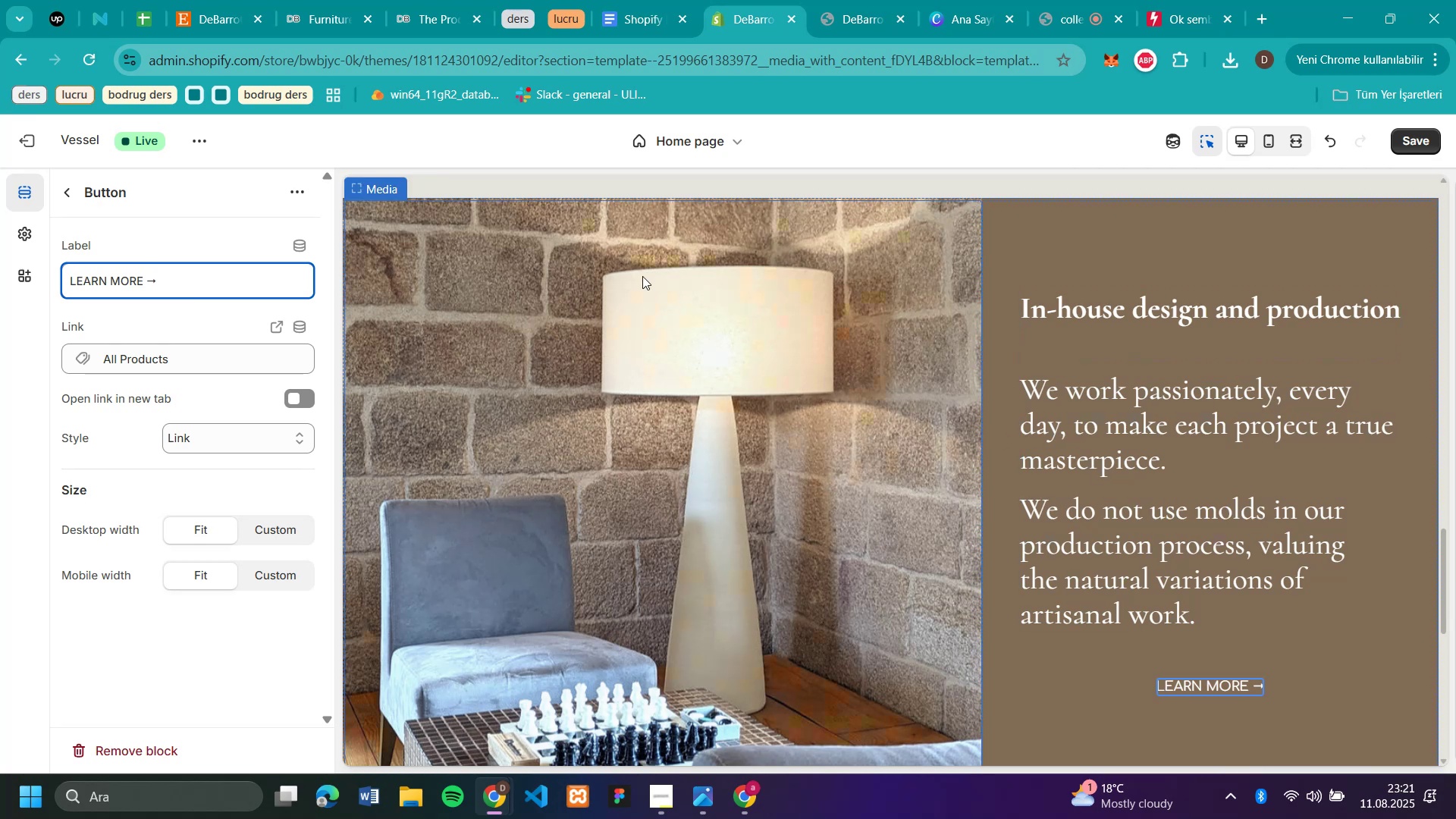 
wait(5.56)
 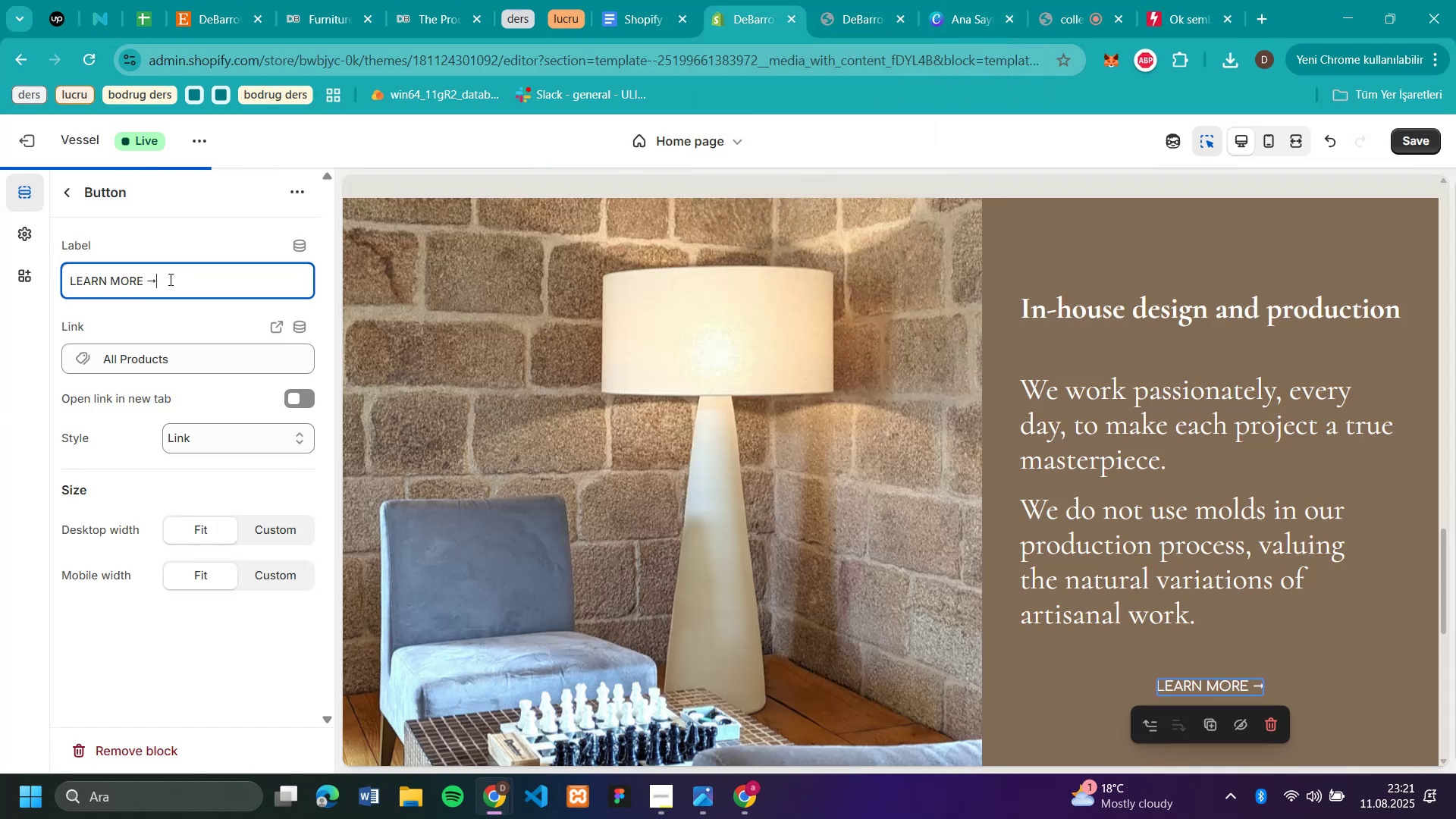 
left_click([1181, 18])
 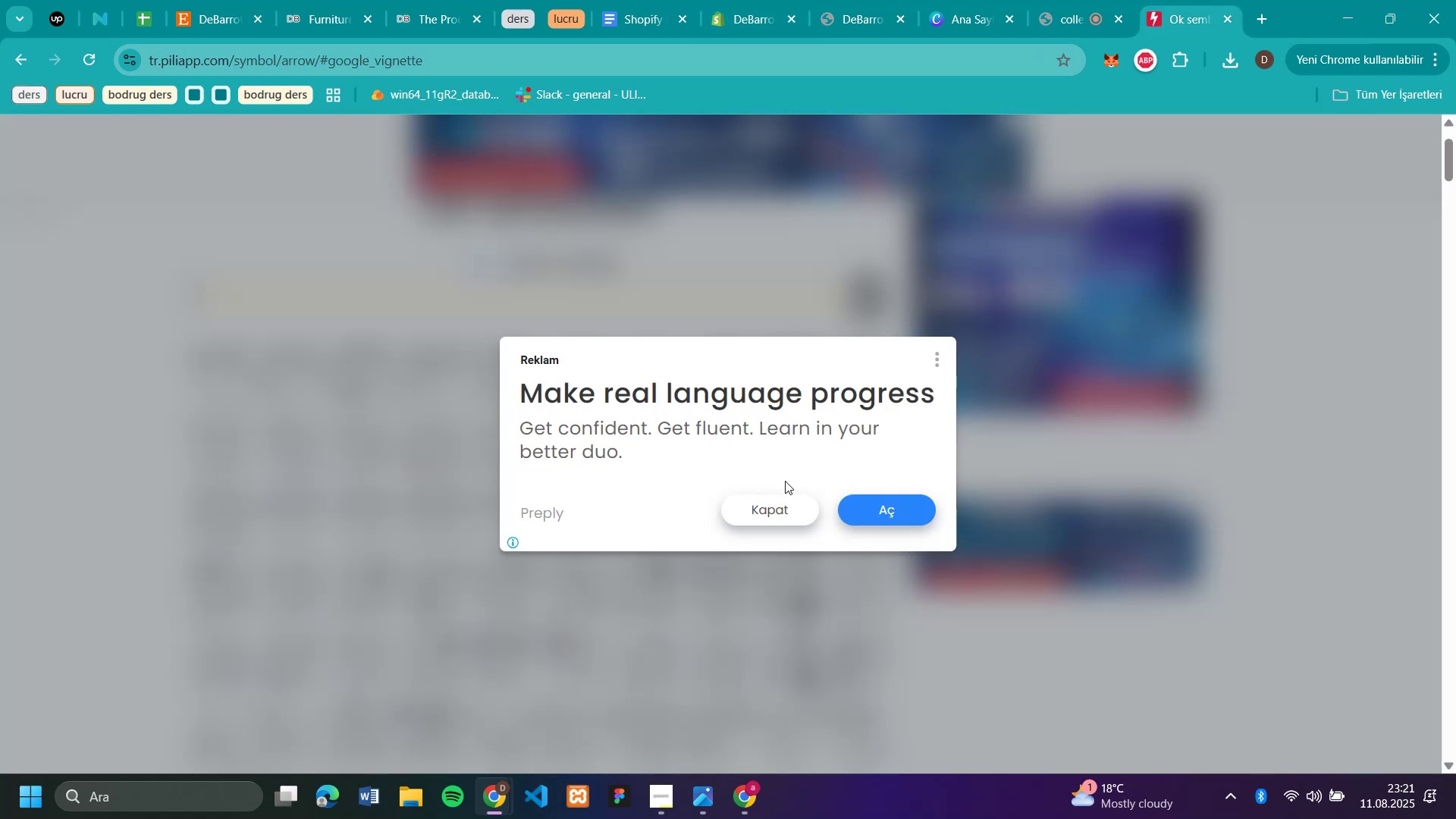 
left_click([777, 504])
 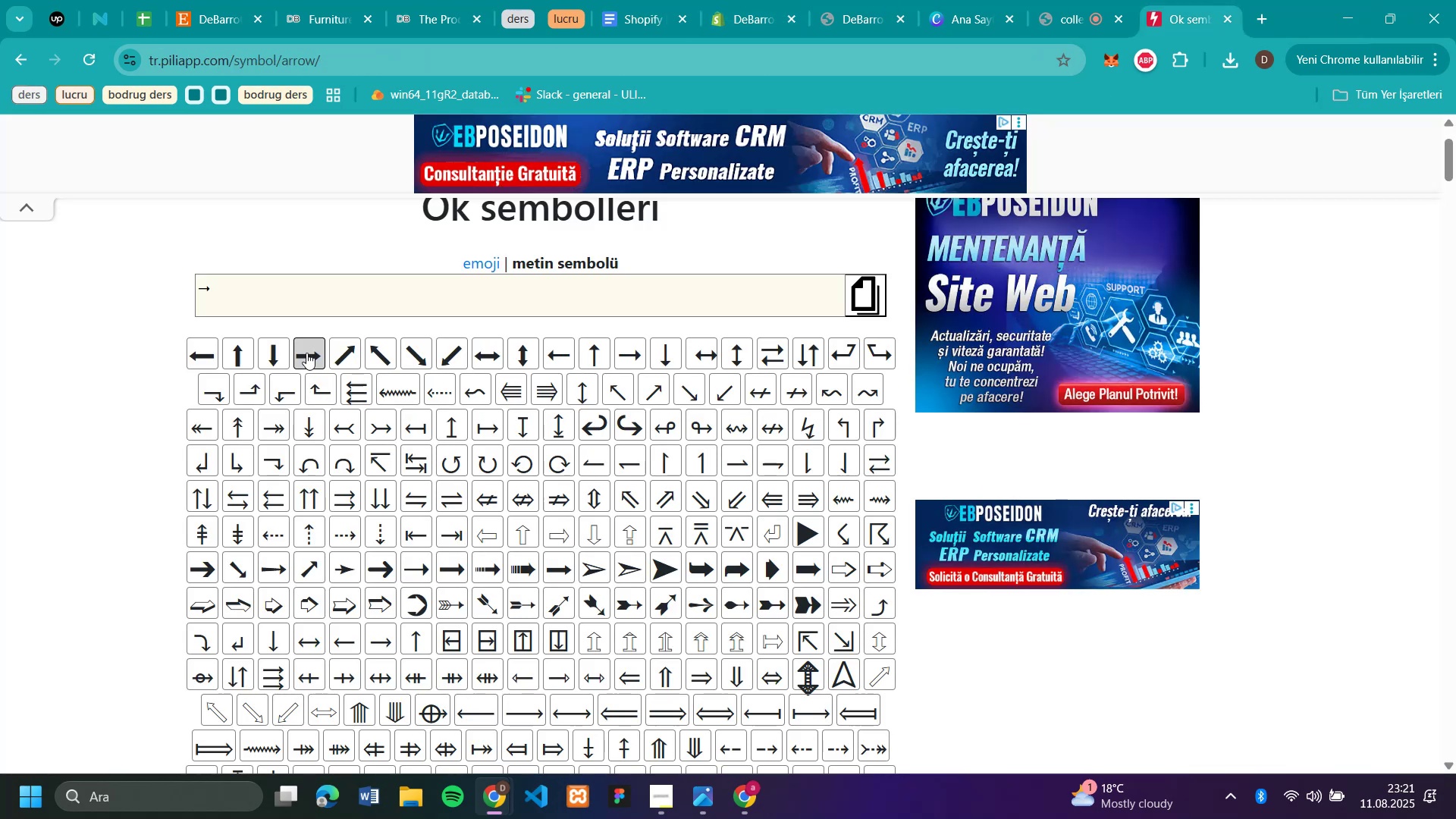 
left_click([306, 353])
 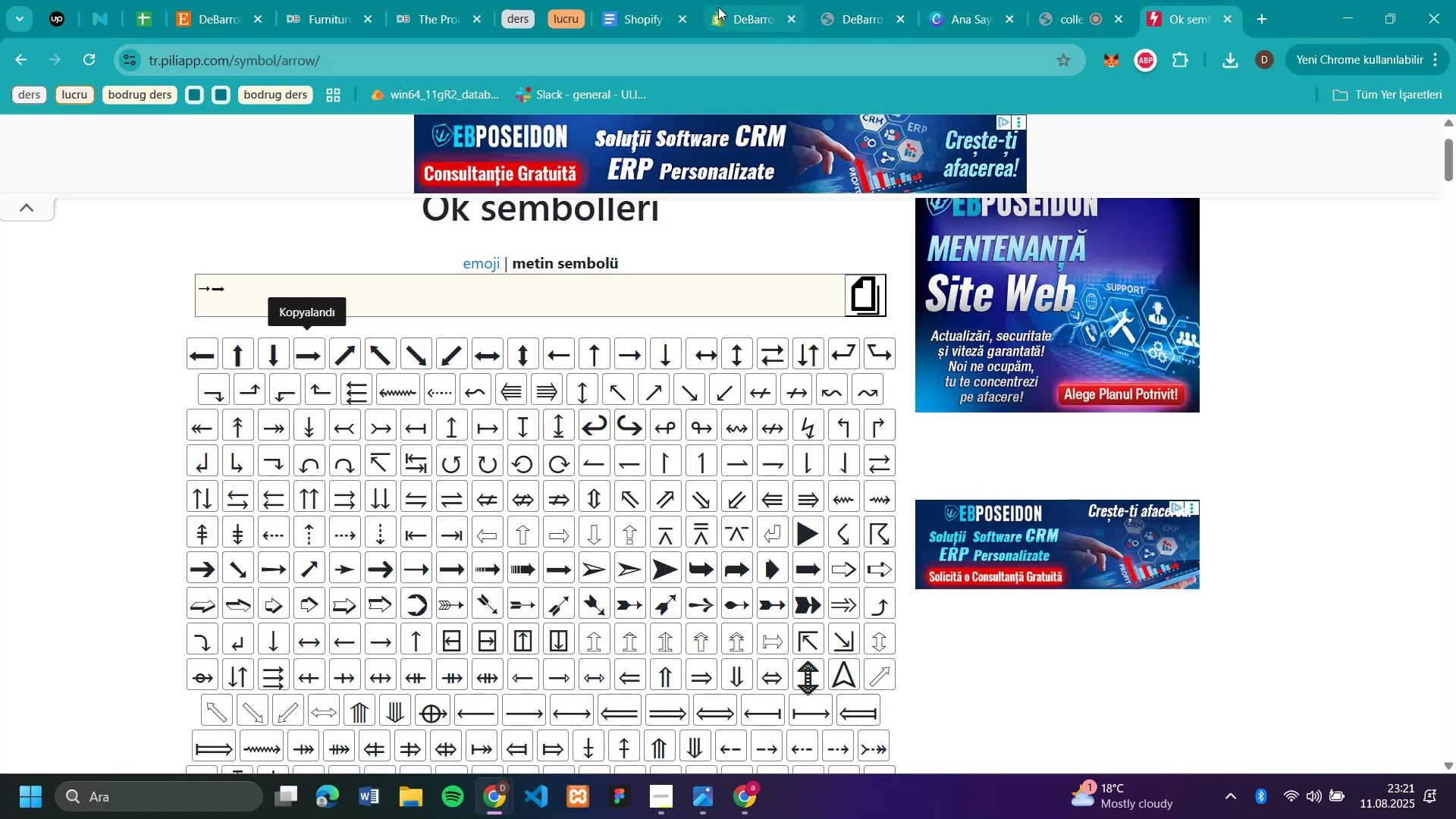 
left_click([752, 17])
 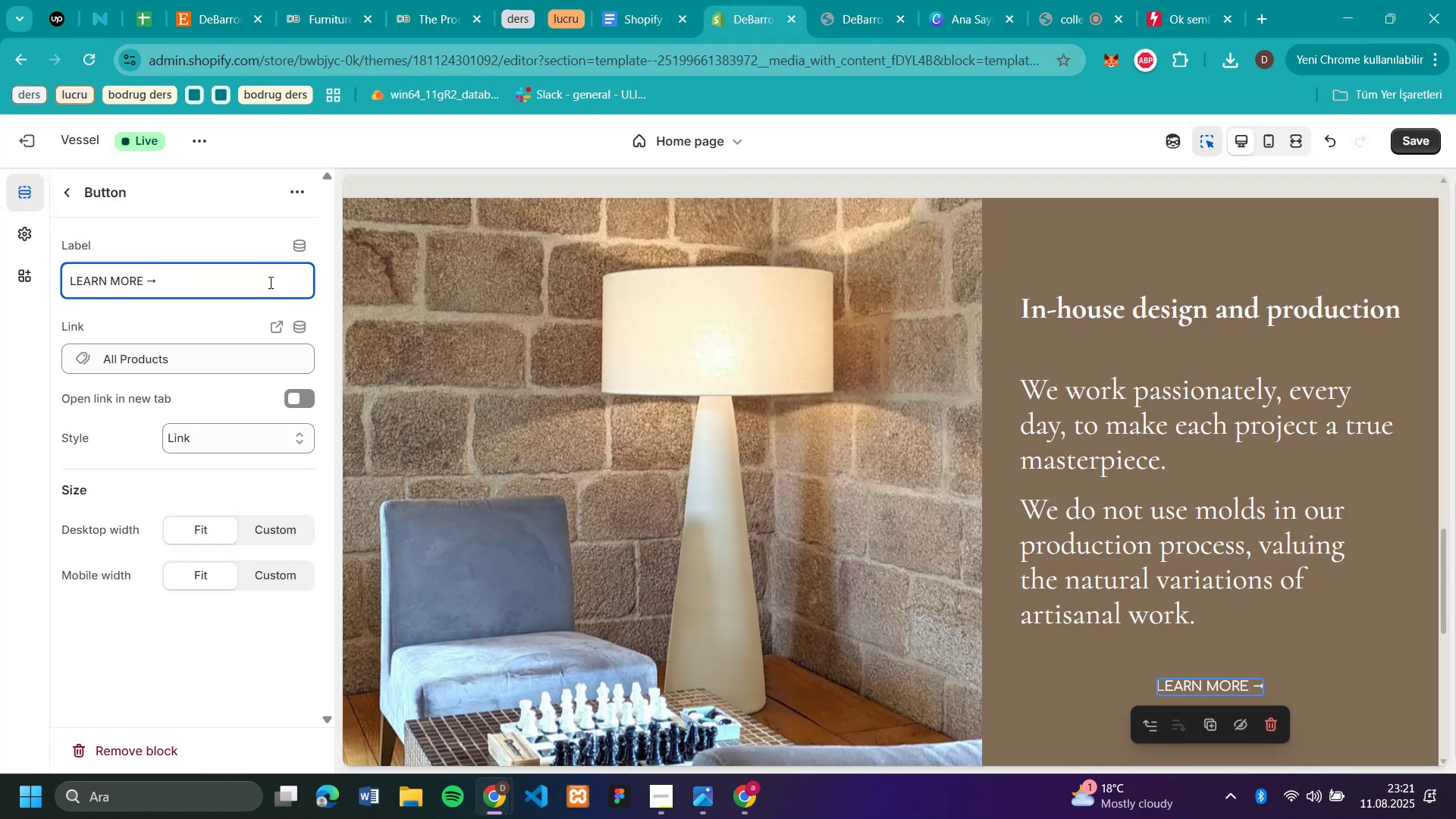 
key(Backspace)
 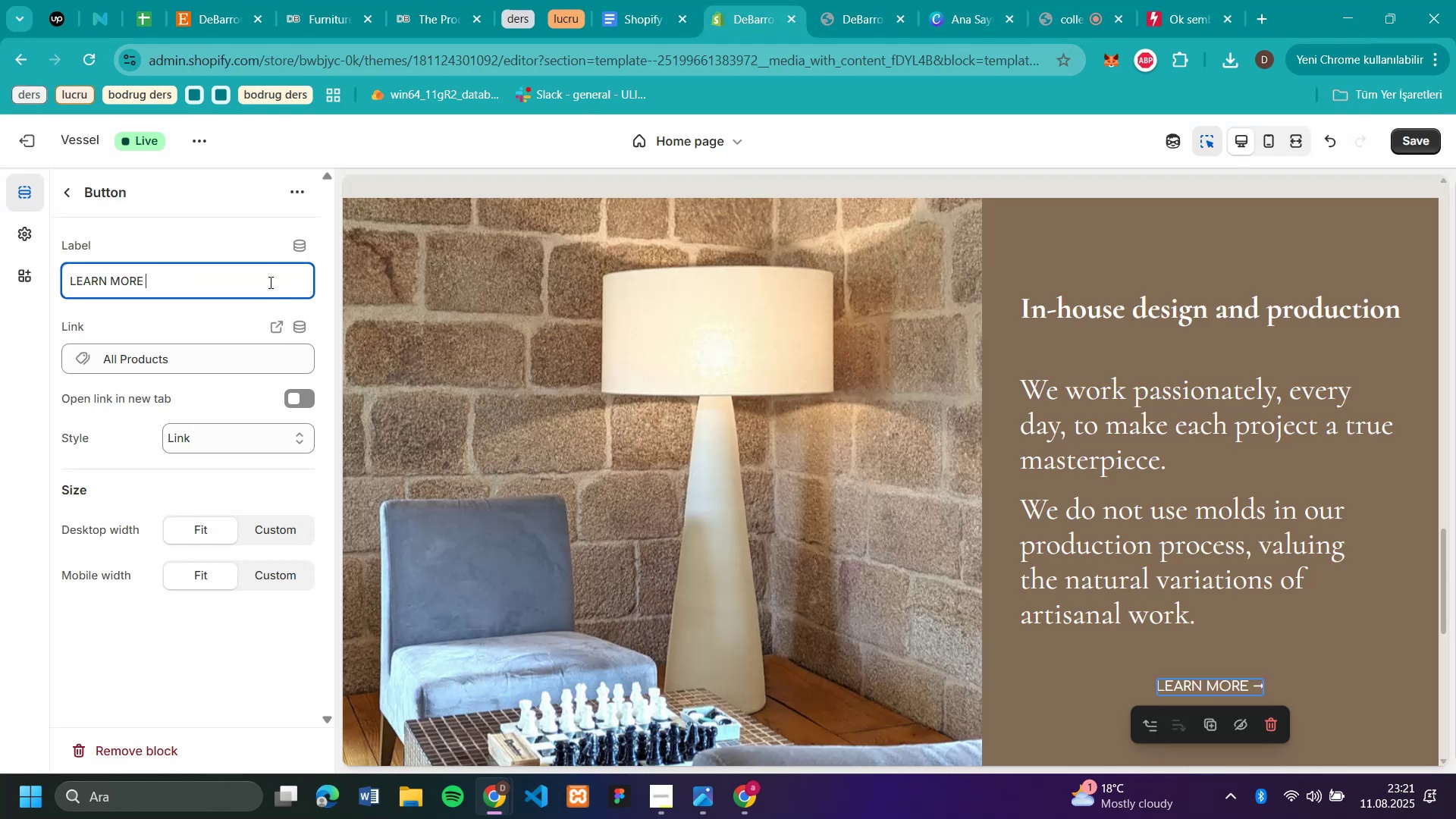 
key(Control+V)
 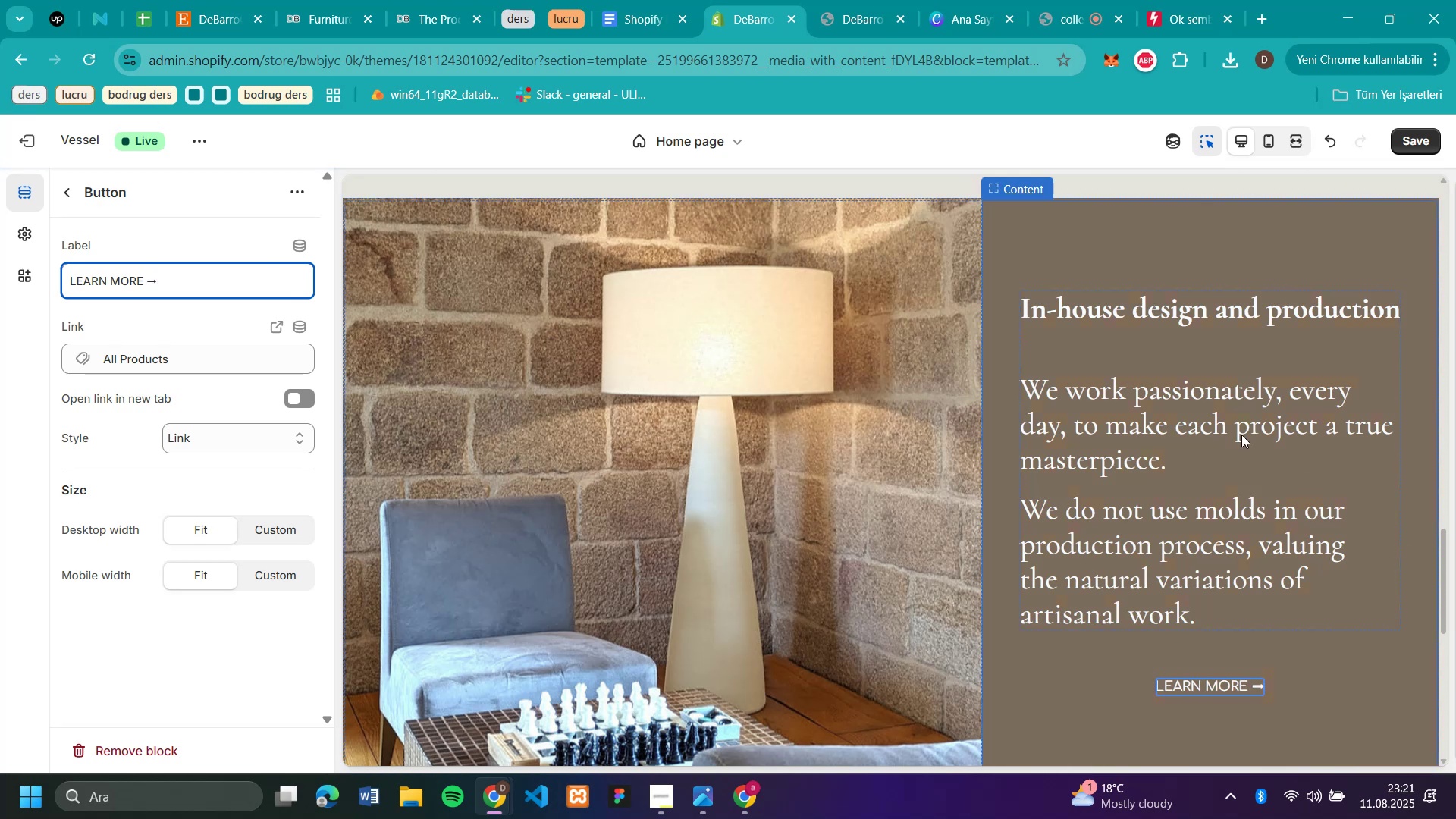 
left_click([1188, 21])
 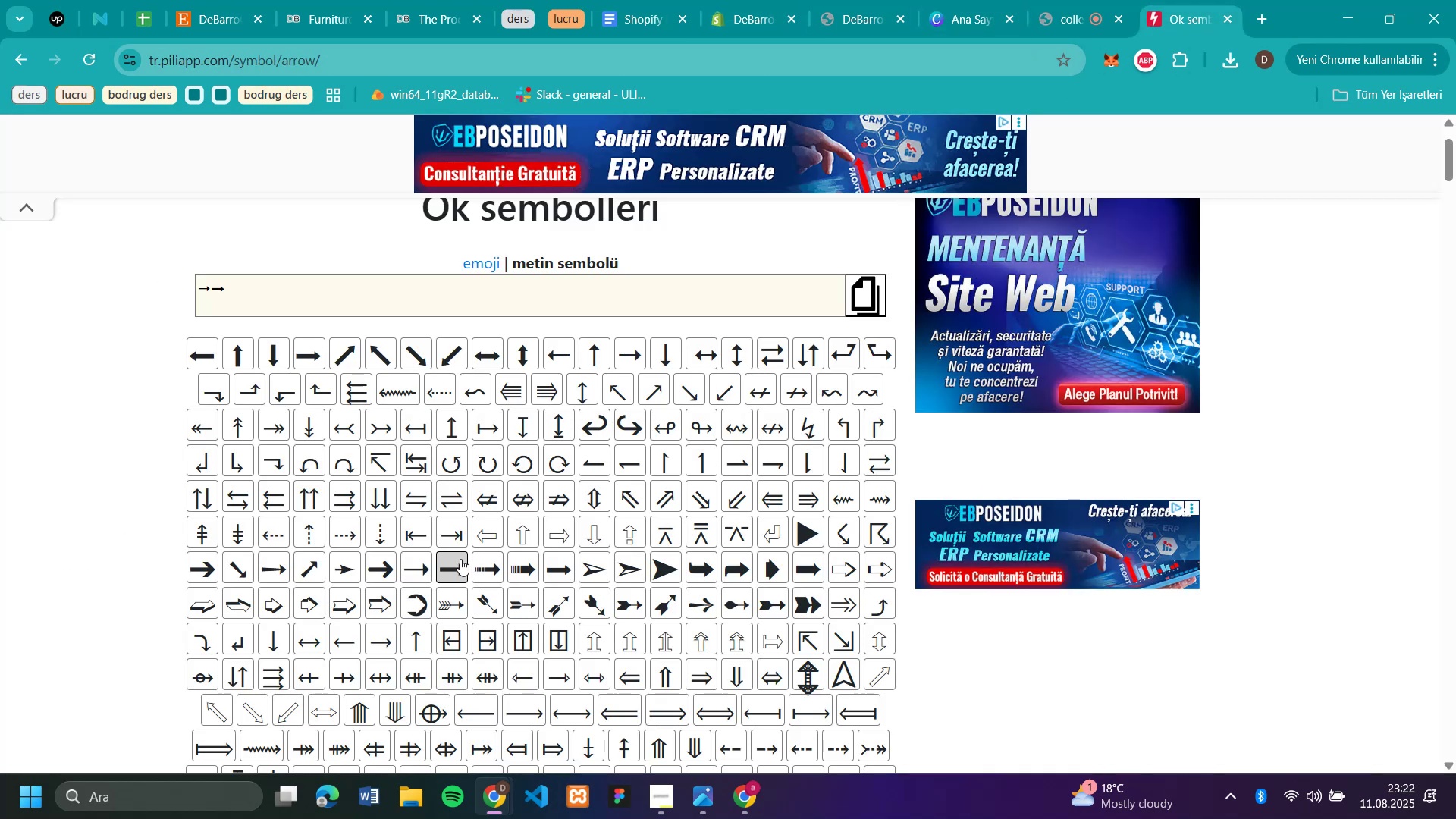 
wait(10.14)
 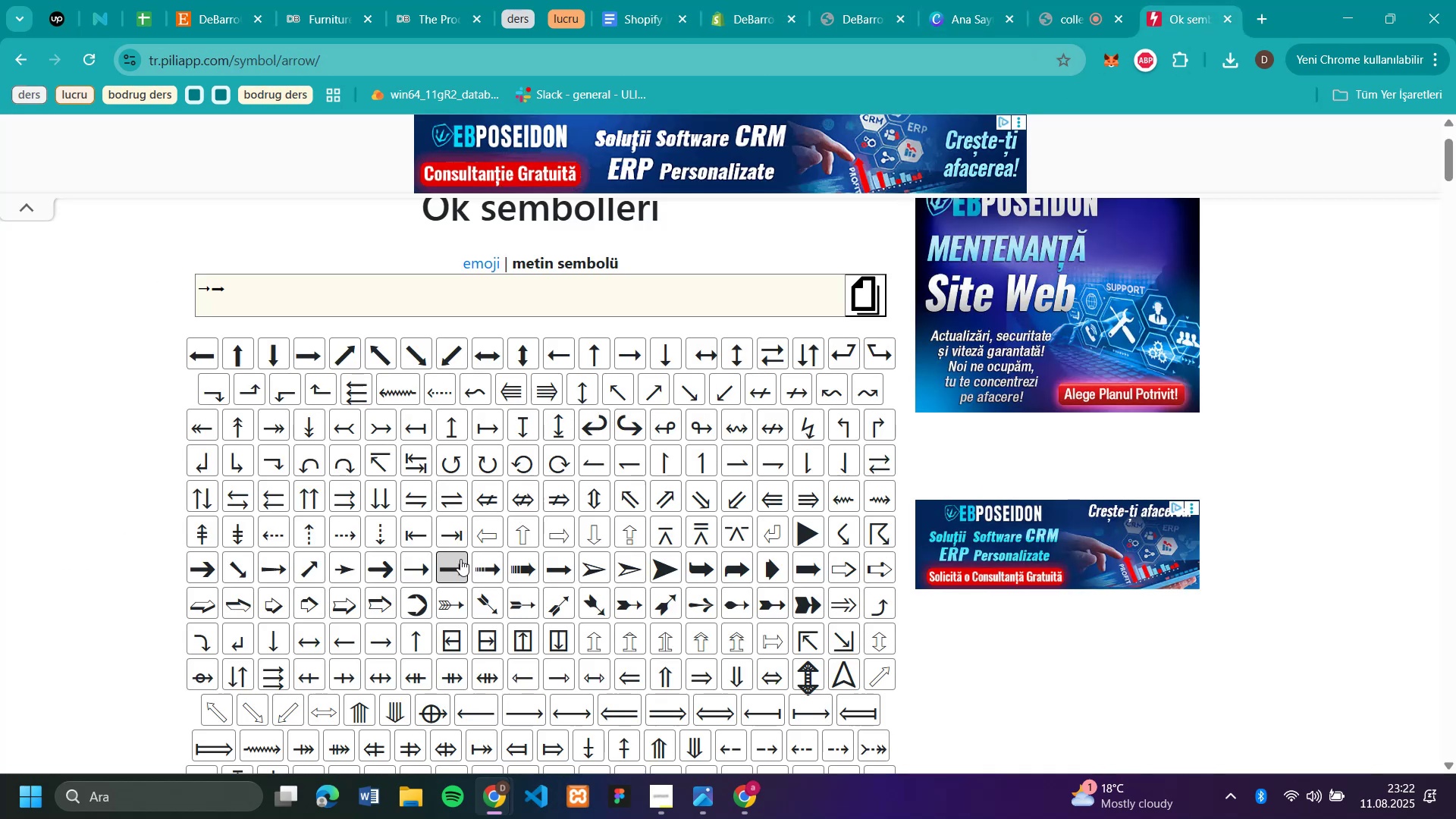 
left_click([206, 568])
 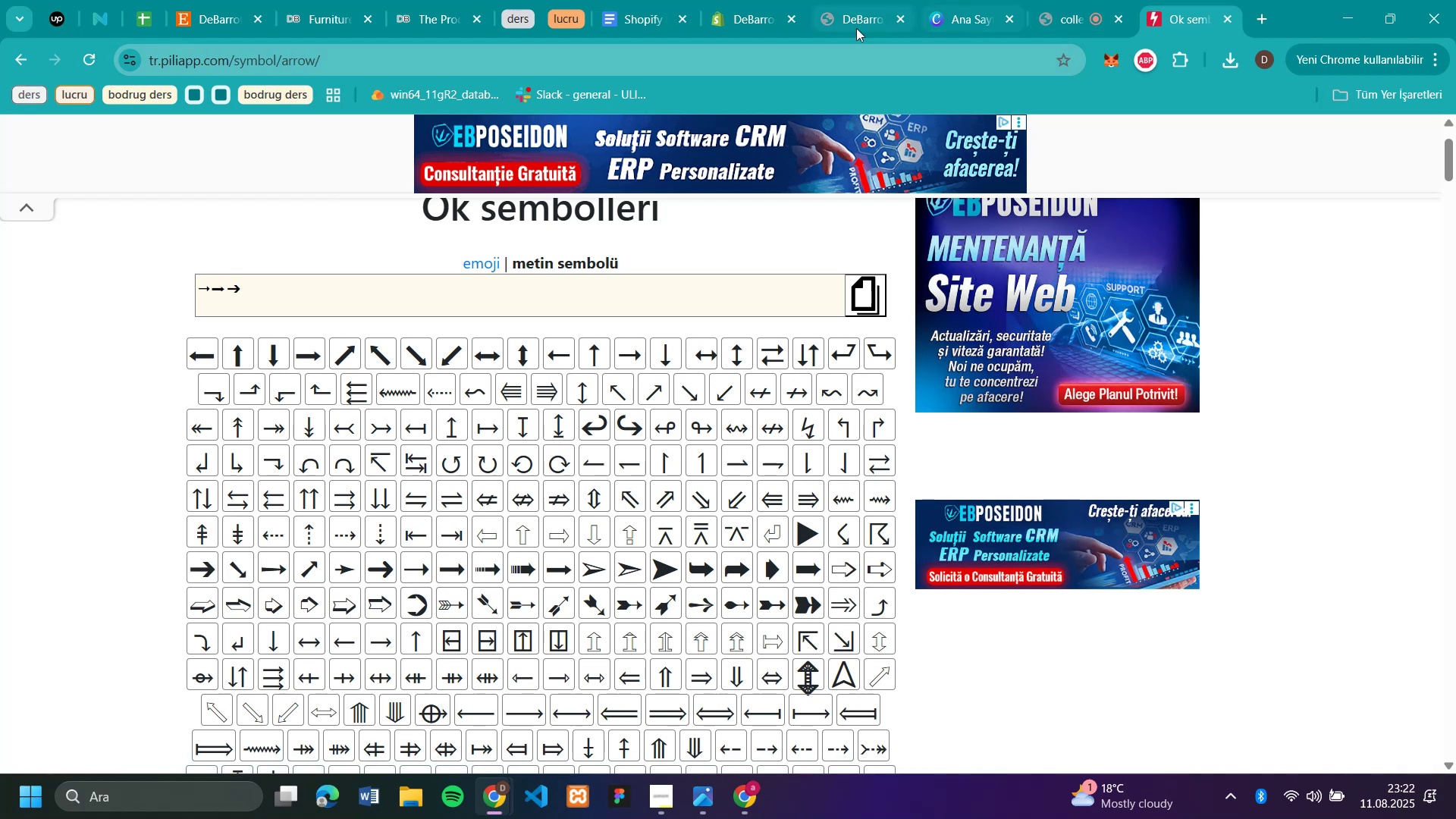 
left_click([759, 19])
 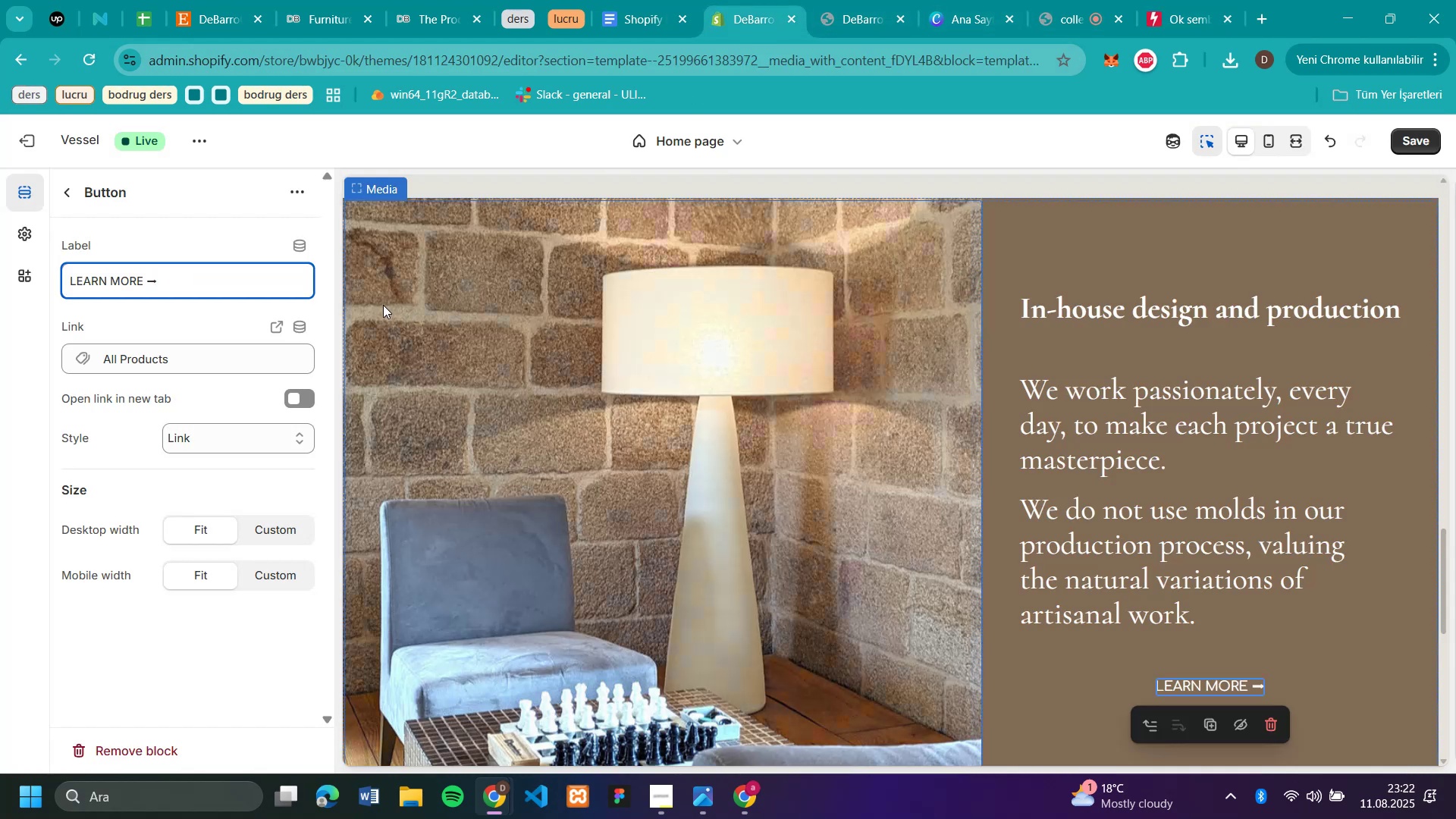 
key(Backspace)
 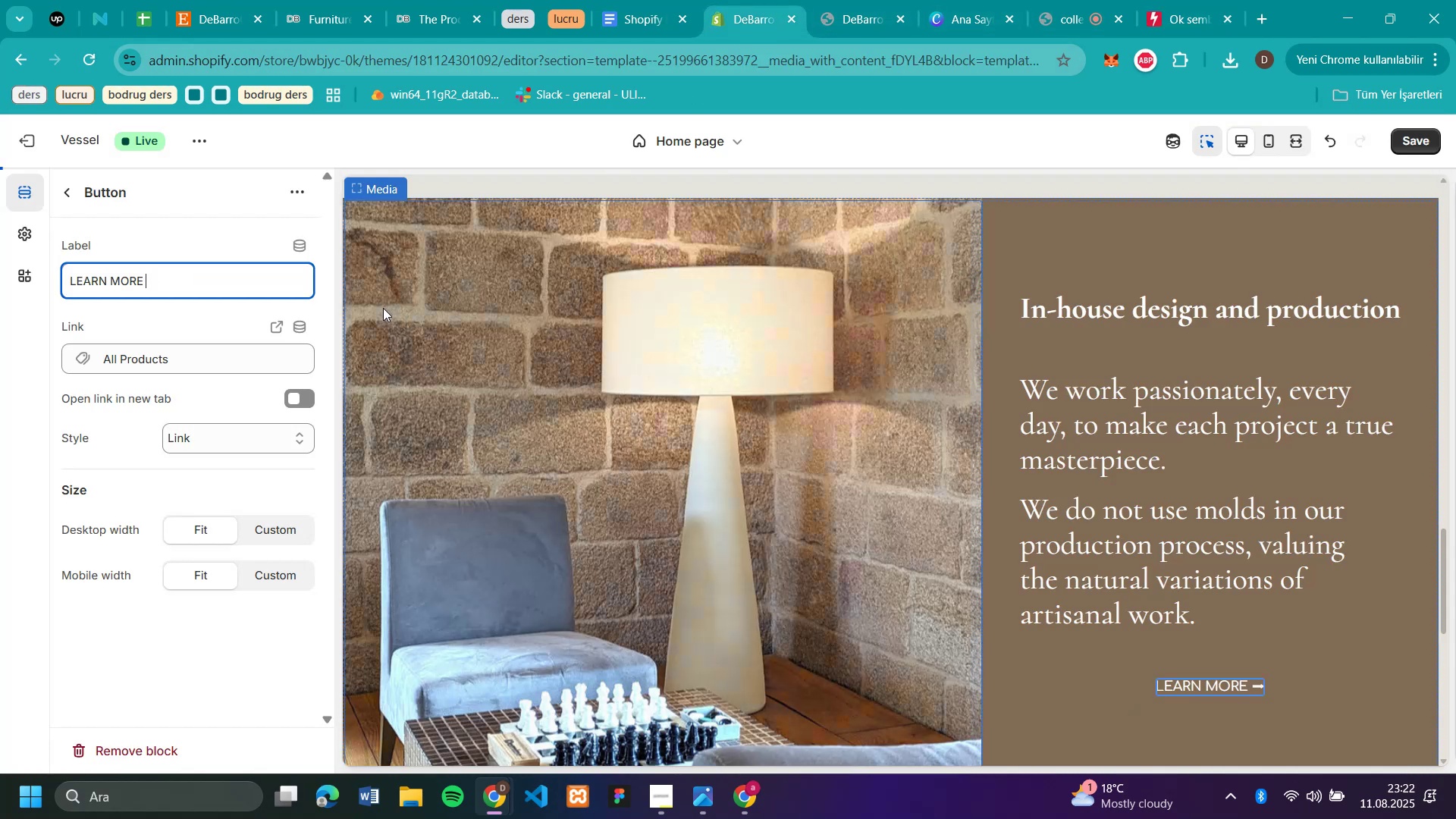 
key(Control+V)
 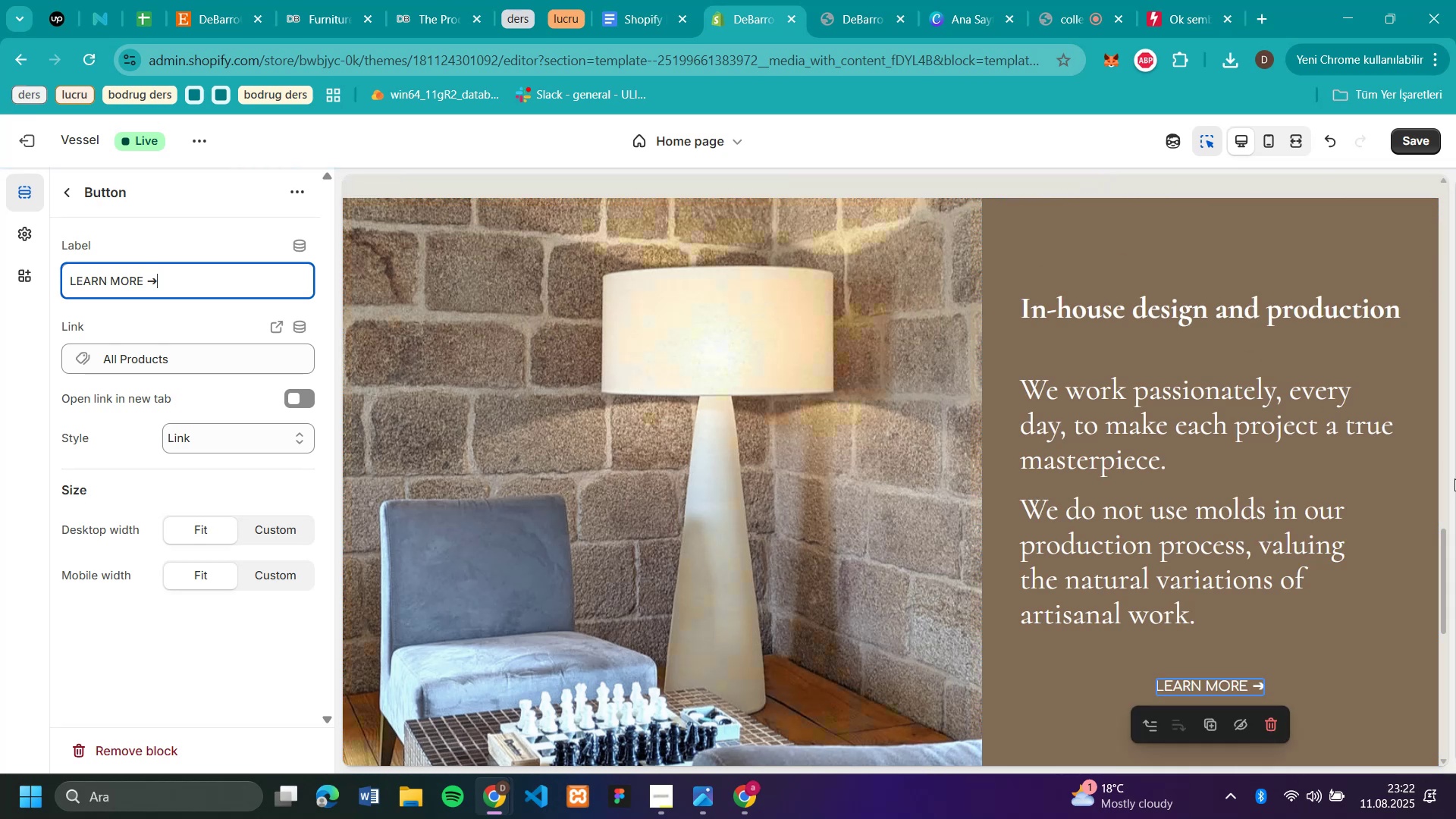 
scroll: coordinate [1313, 286], scroll_direction: up, amount: 24.0
 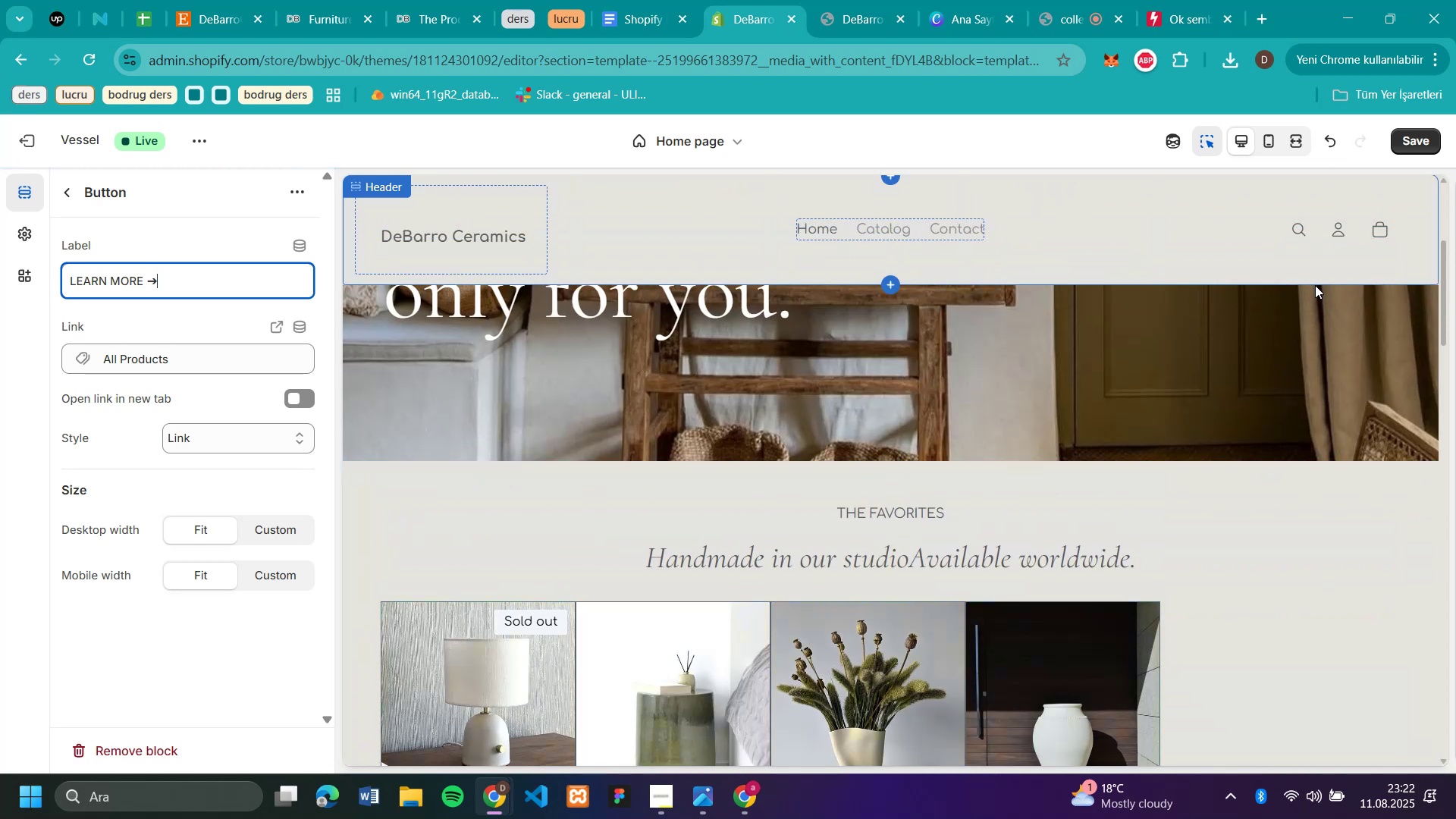 
scroll: coordinate [1315, 285], scroll_direction: up, amount: 4.0
 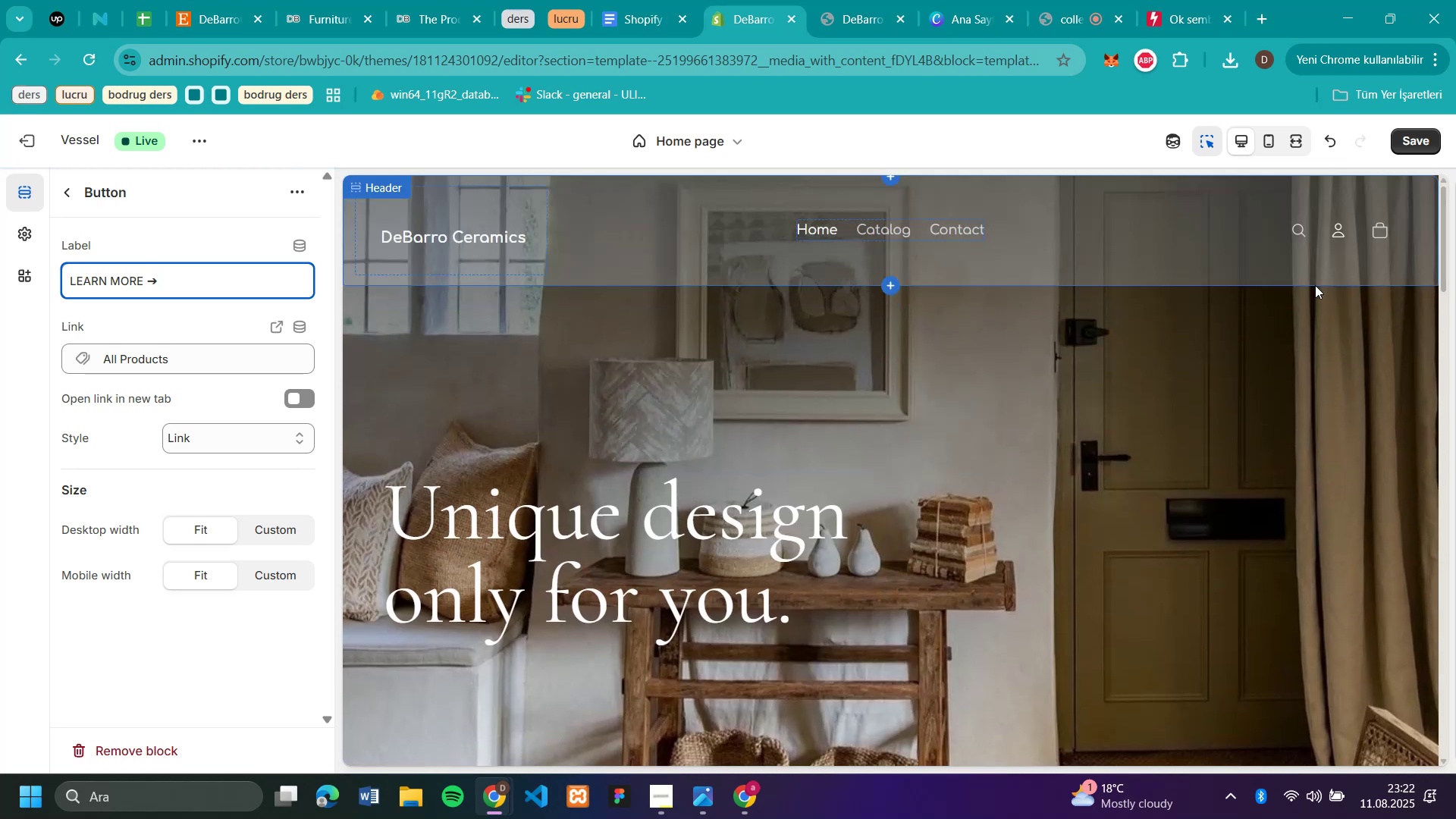 
scroll: coordinate [1317, 284], scroll_direction: down, amount: 25.0
 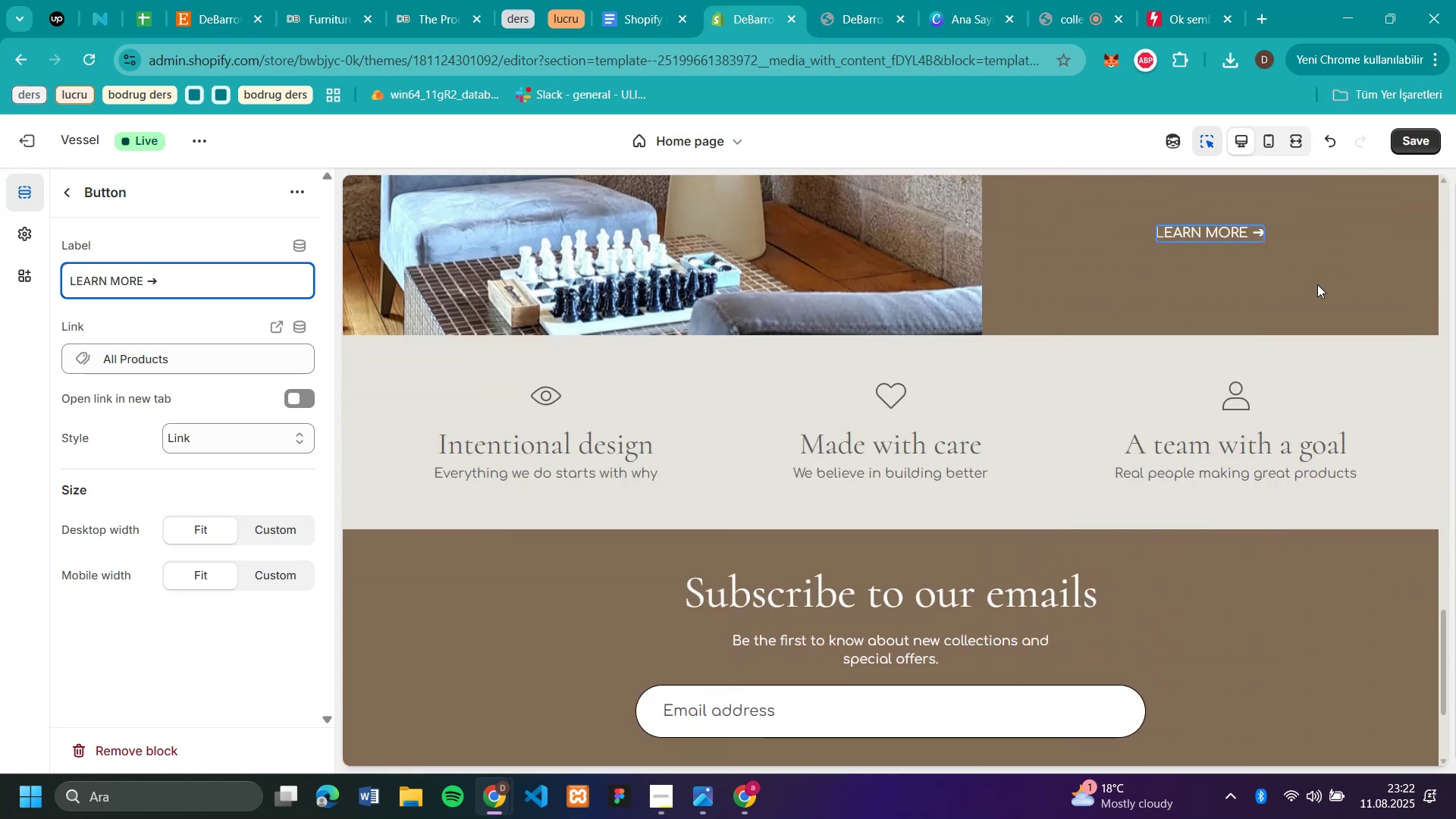 
scroll: coordinate [1332, 248], scroll_direction: up, amount: 35.0
 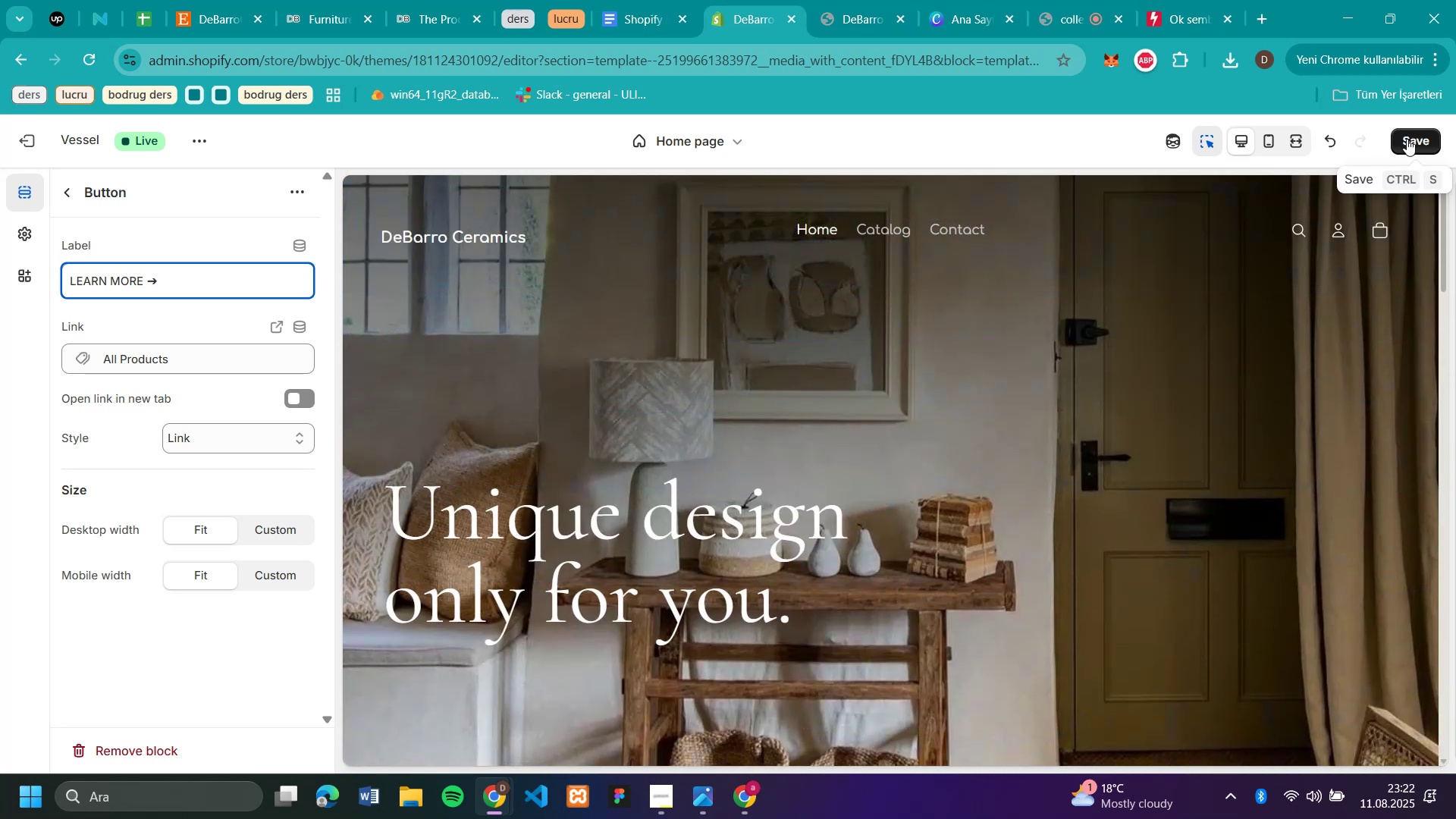 
left_click([1407, 139])
 